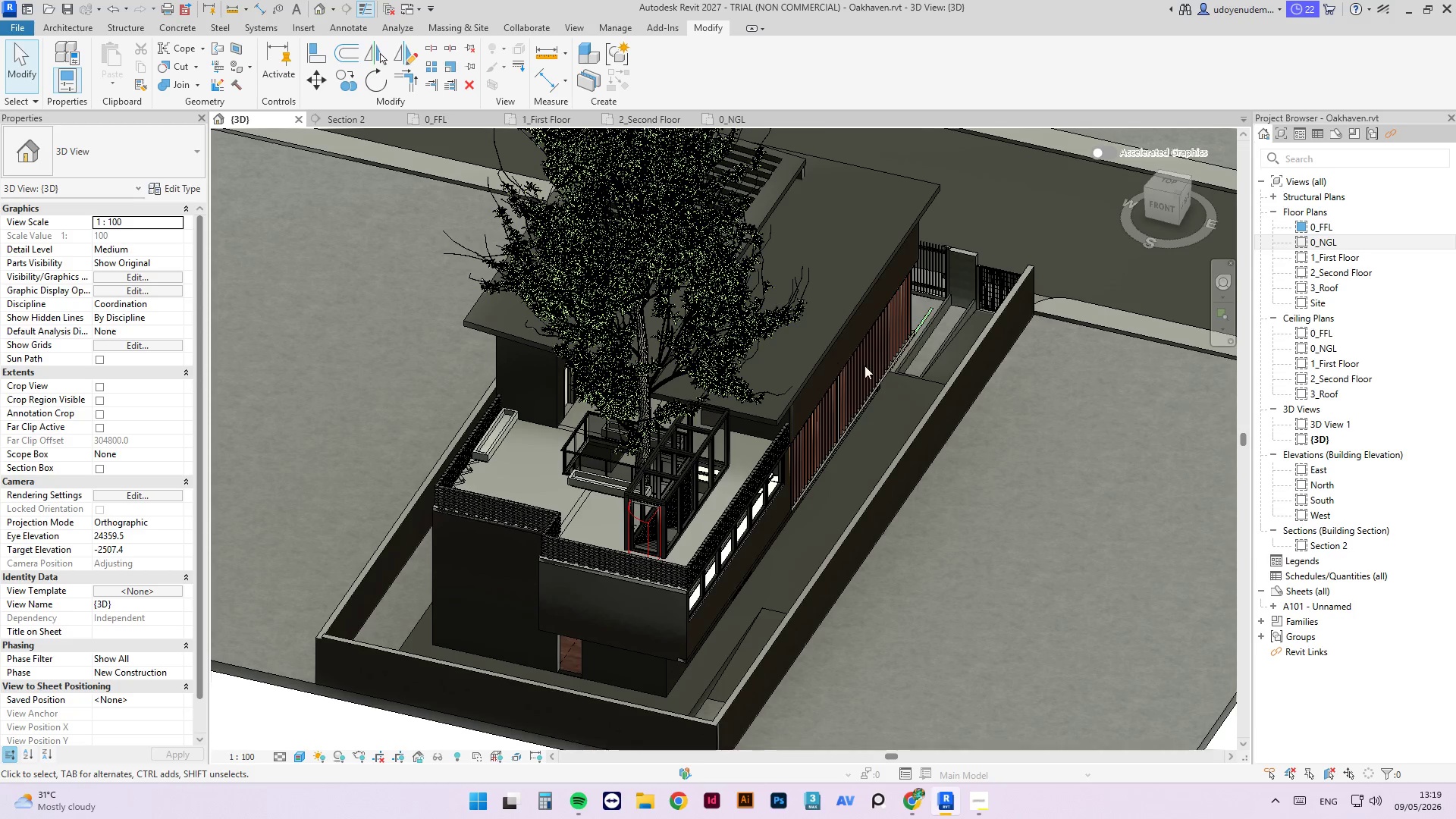 
scroll: coordinate [717, 570], scroll_direction: up, amount: 11.0
 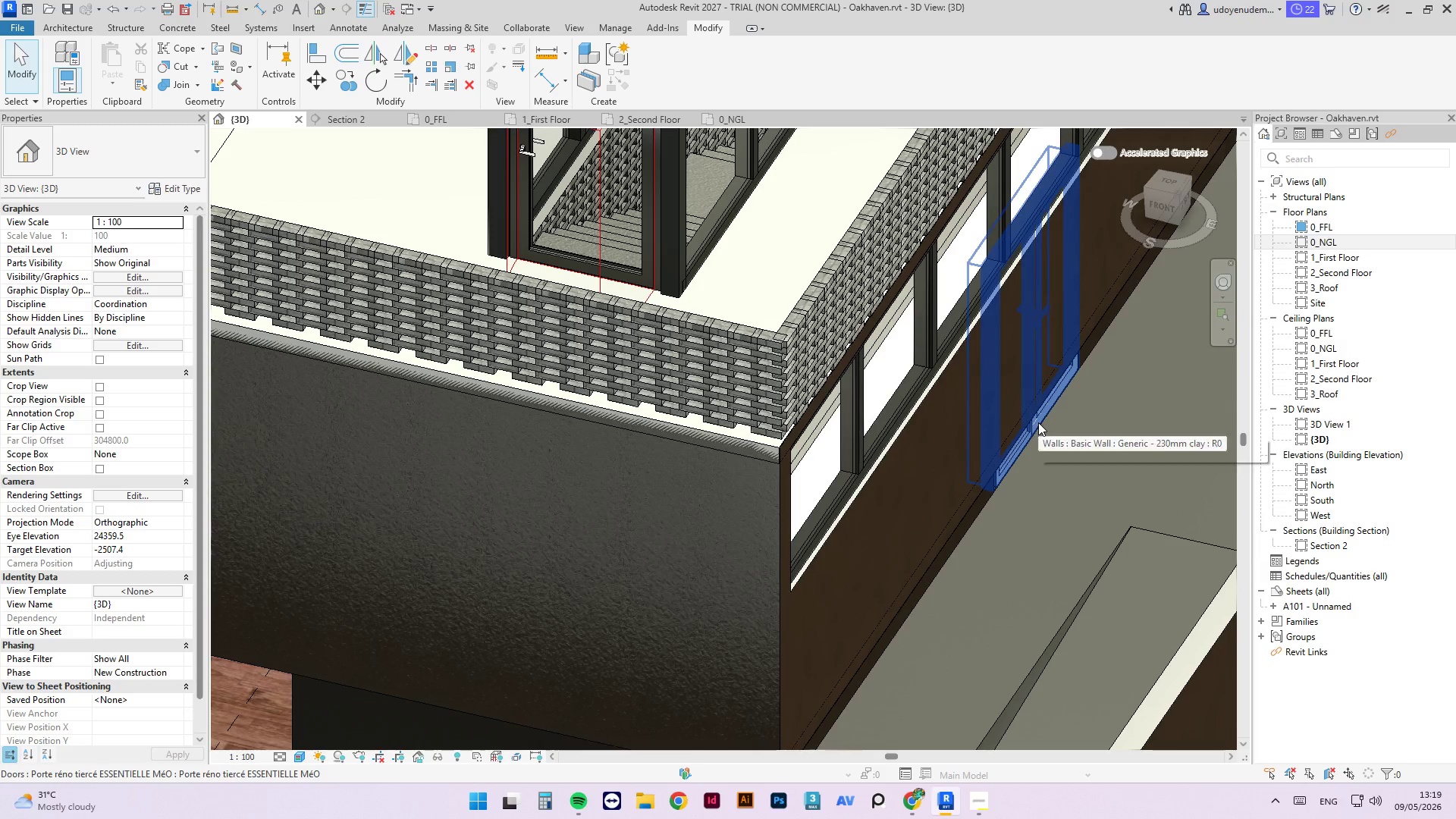 
scroll: coordinate [1003, 434], scroll_direction: down, amount: 4.0
 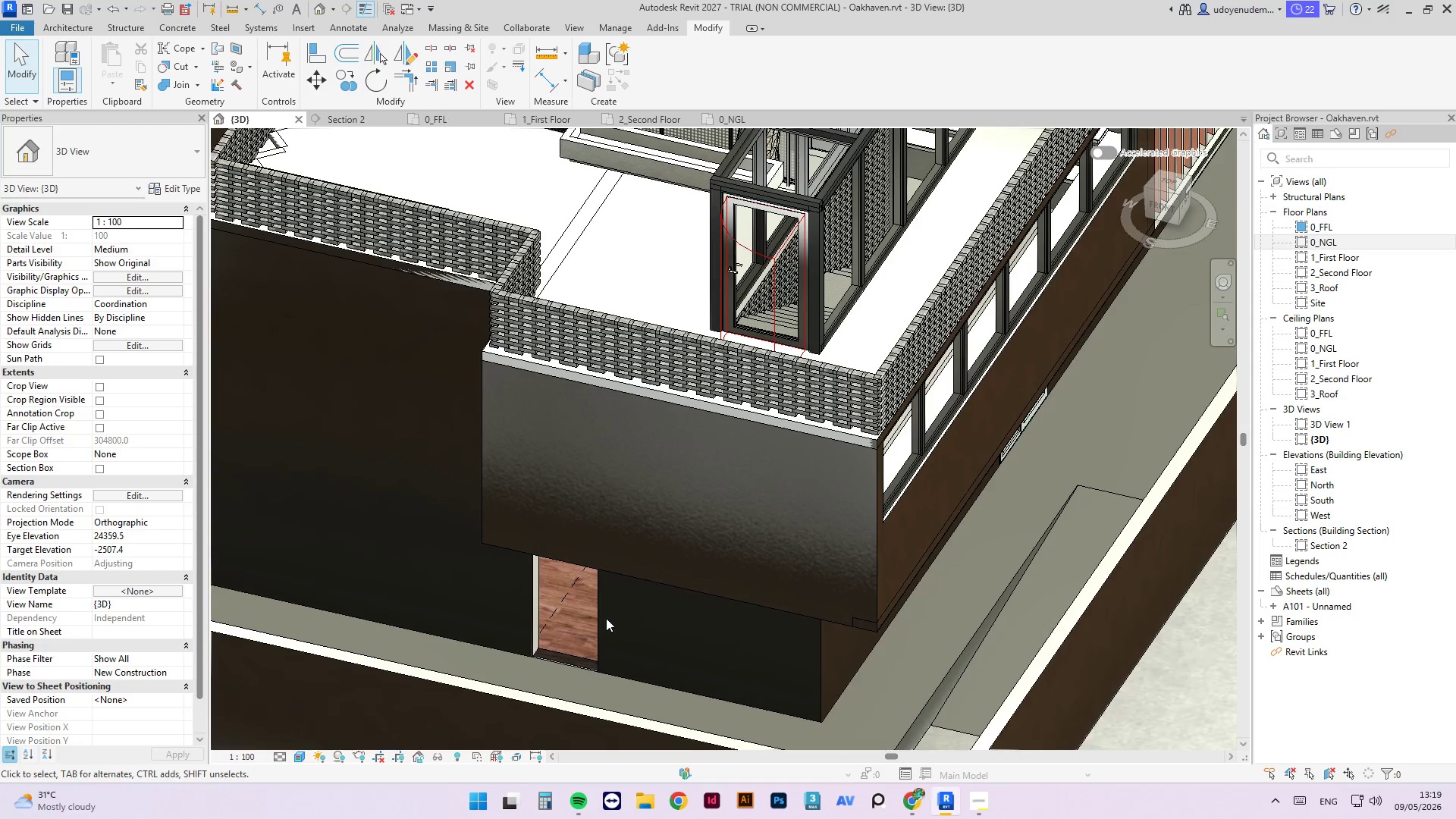 
left_click([602, 613])
 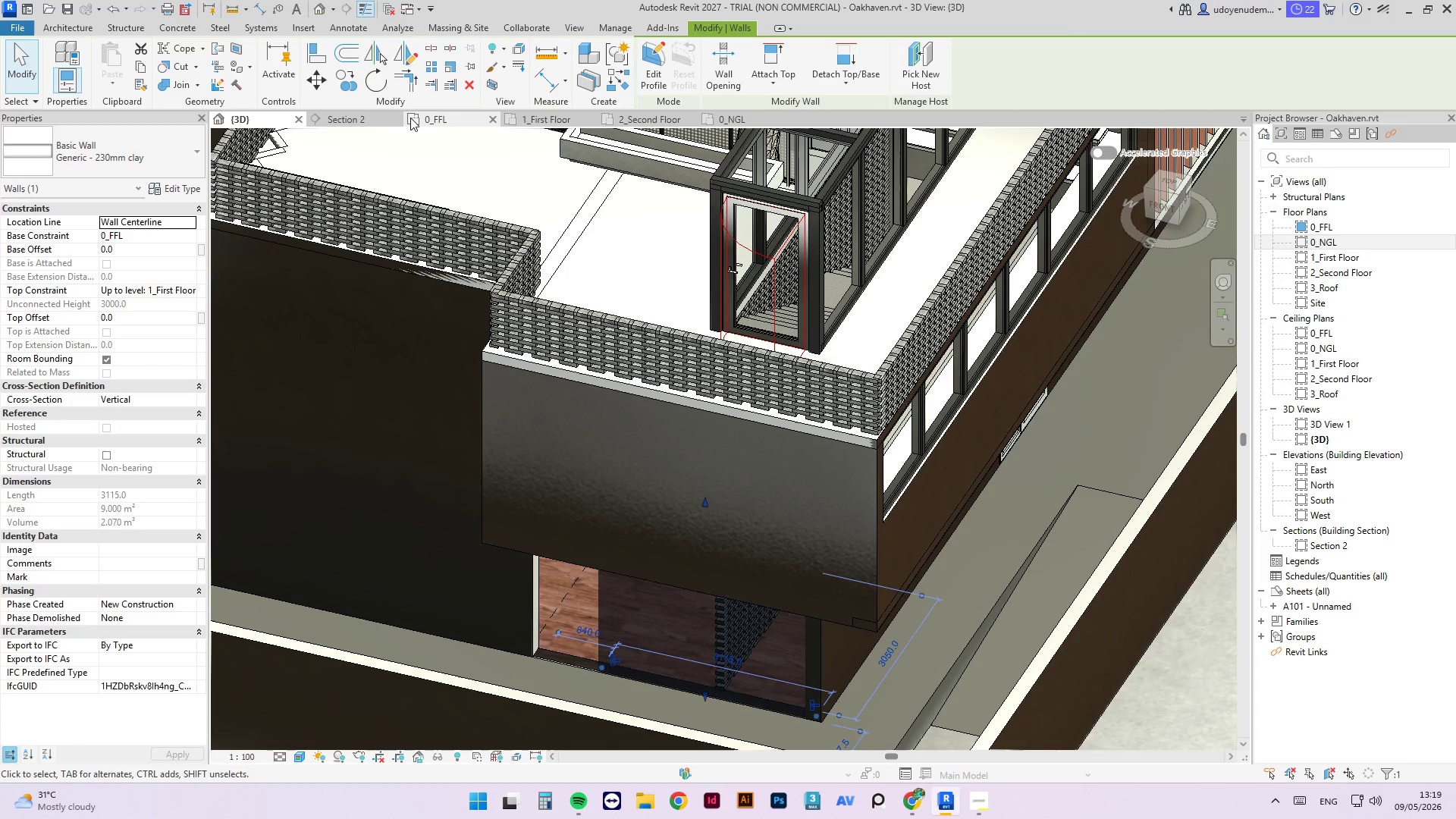 
left_click([442, 120])
 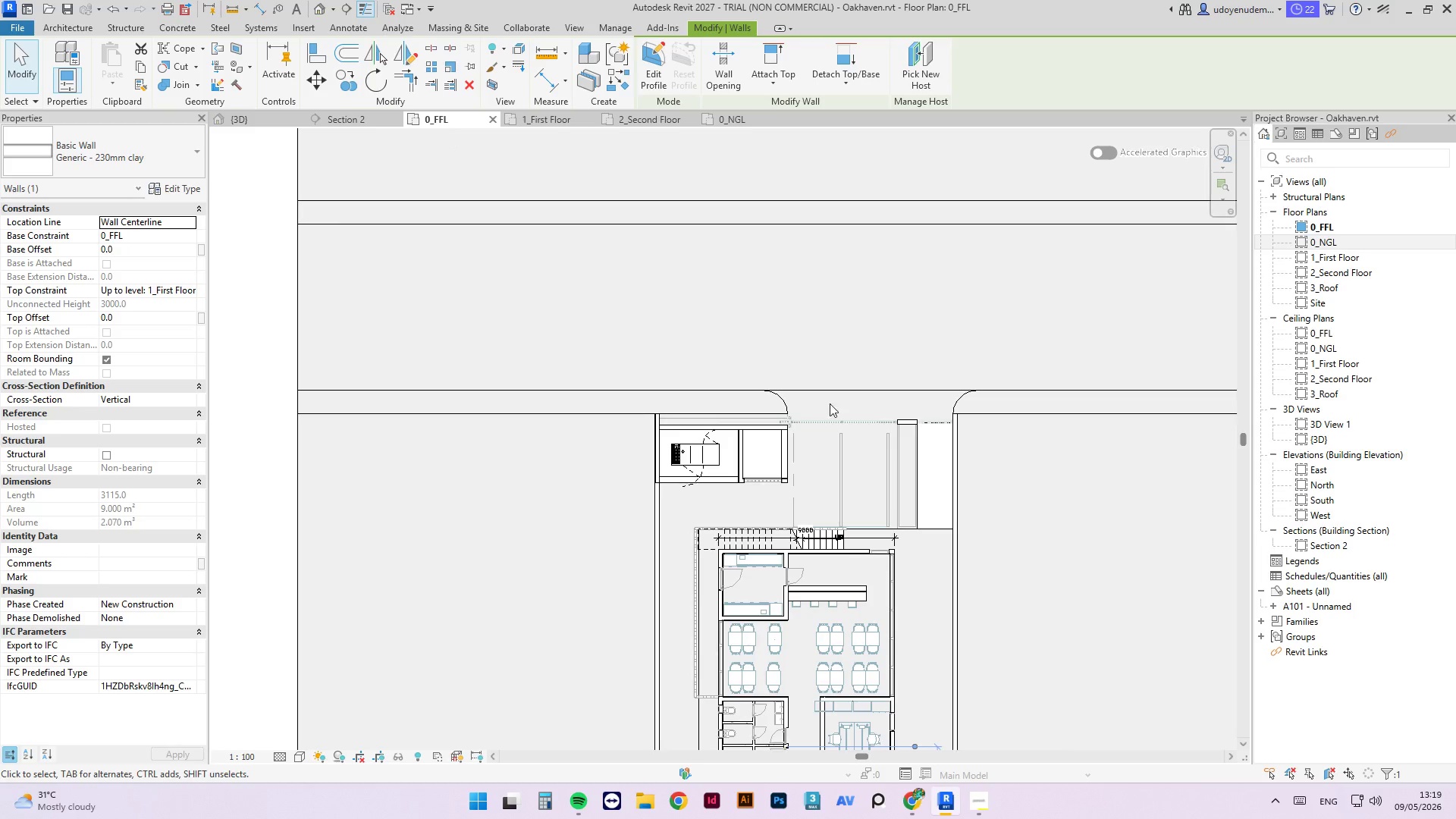 
scroll: coordinate [778, 575], scroll_direction: up, amount: 8.0
 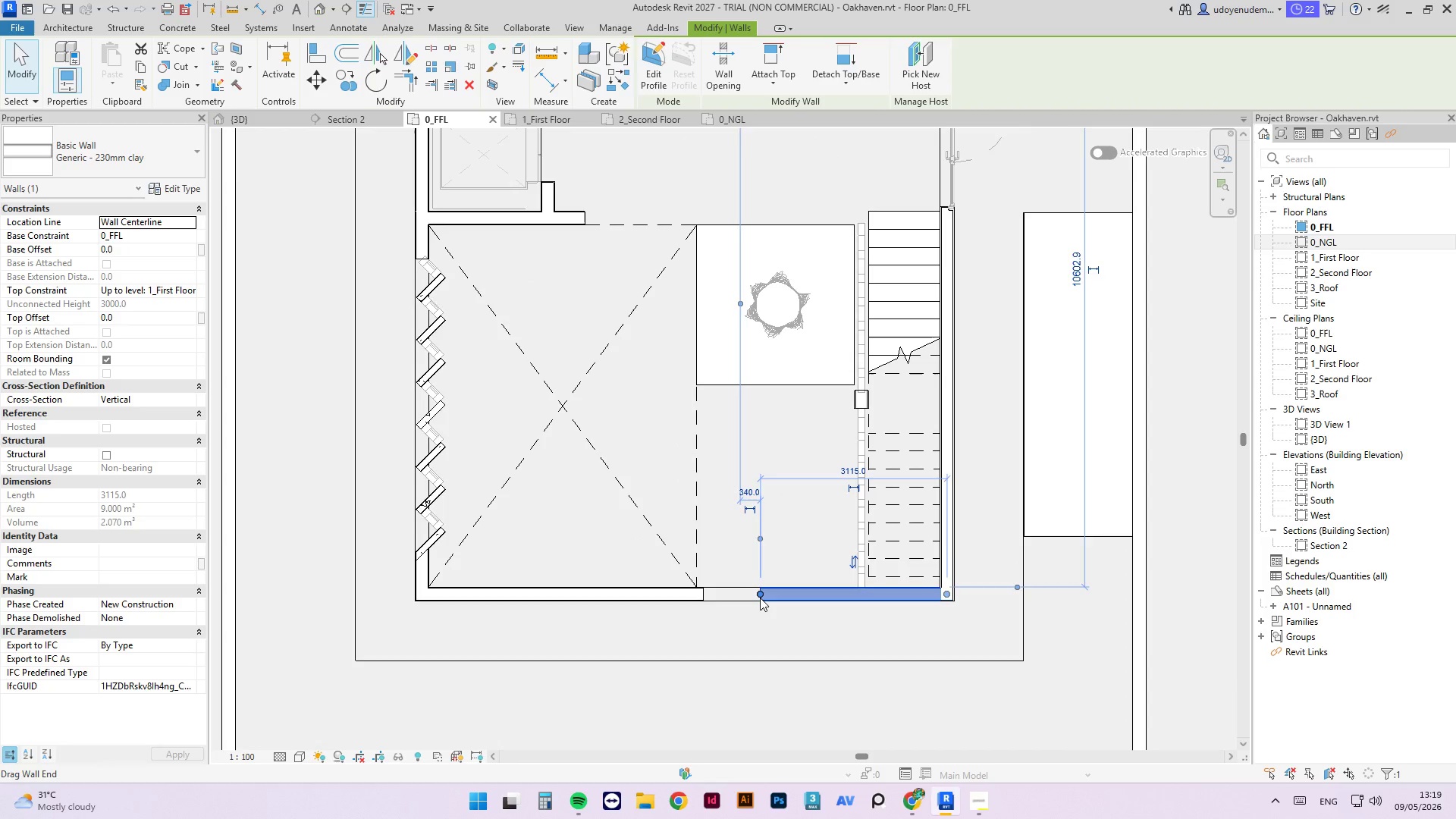 
left_click_drag(start_coordinate=[760, 598], to_coordinate=[702, 601])
 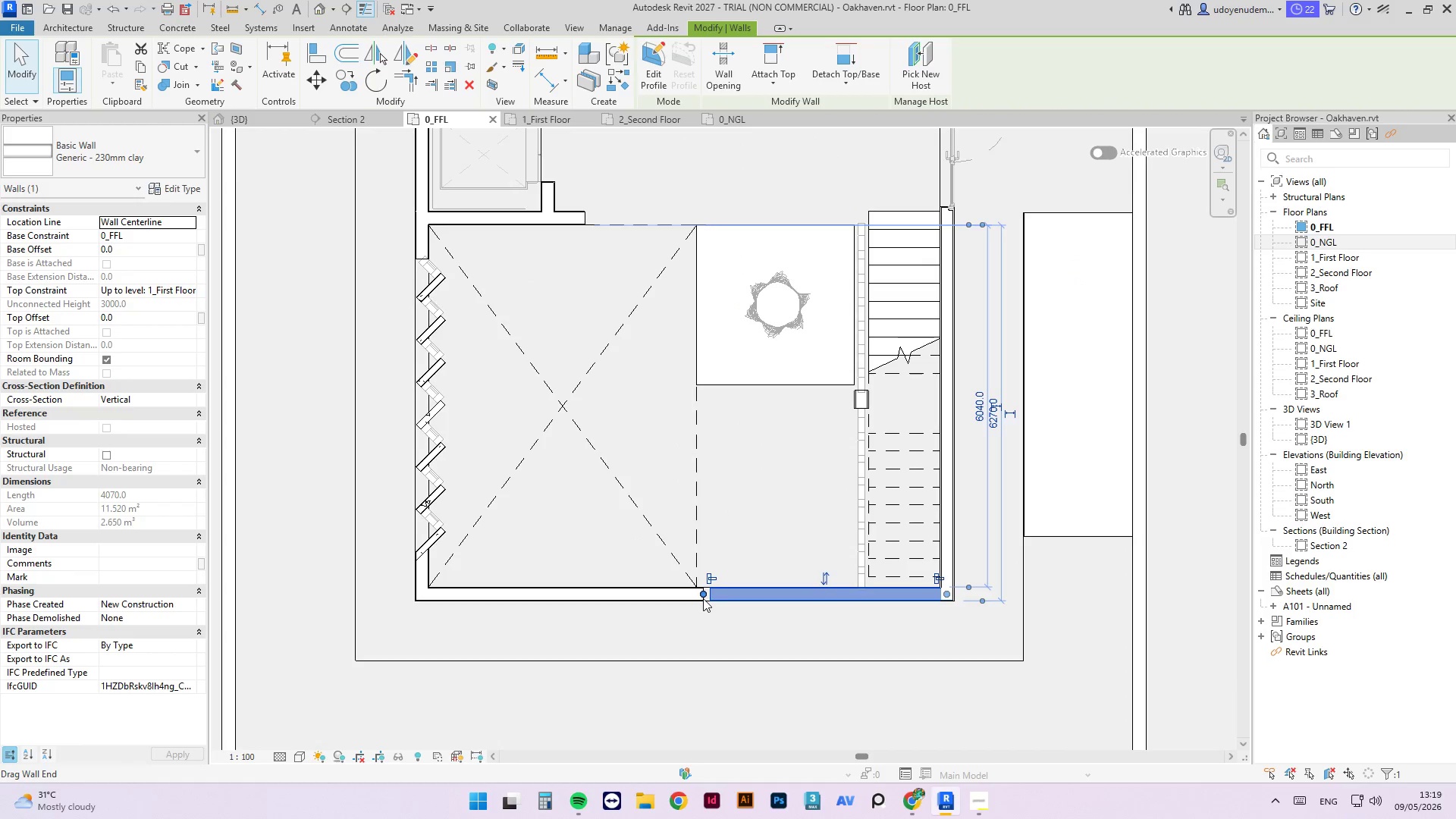 
scroll: coordinate [720, 598], scroll_direction: up, amount: 14.0
 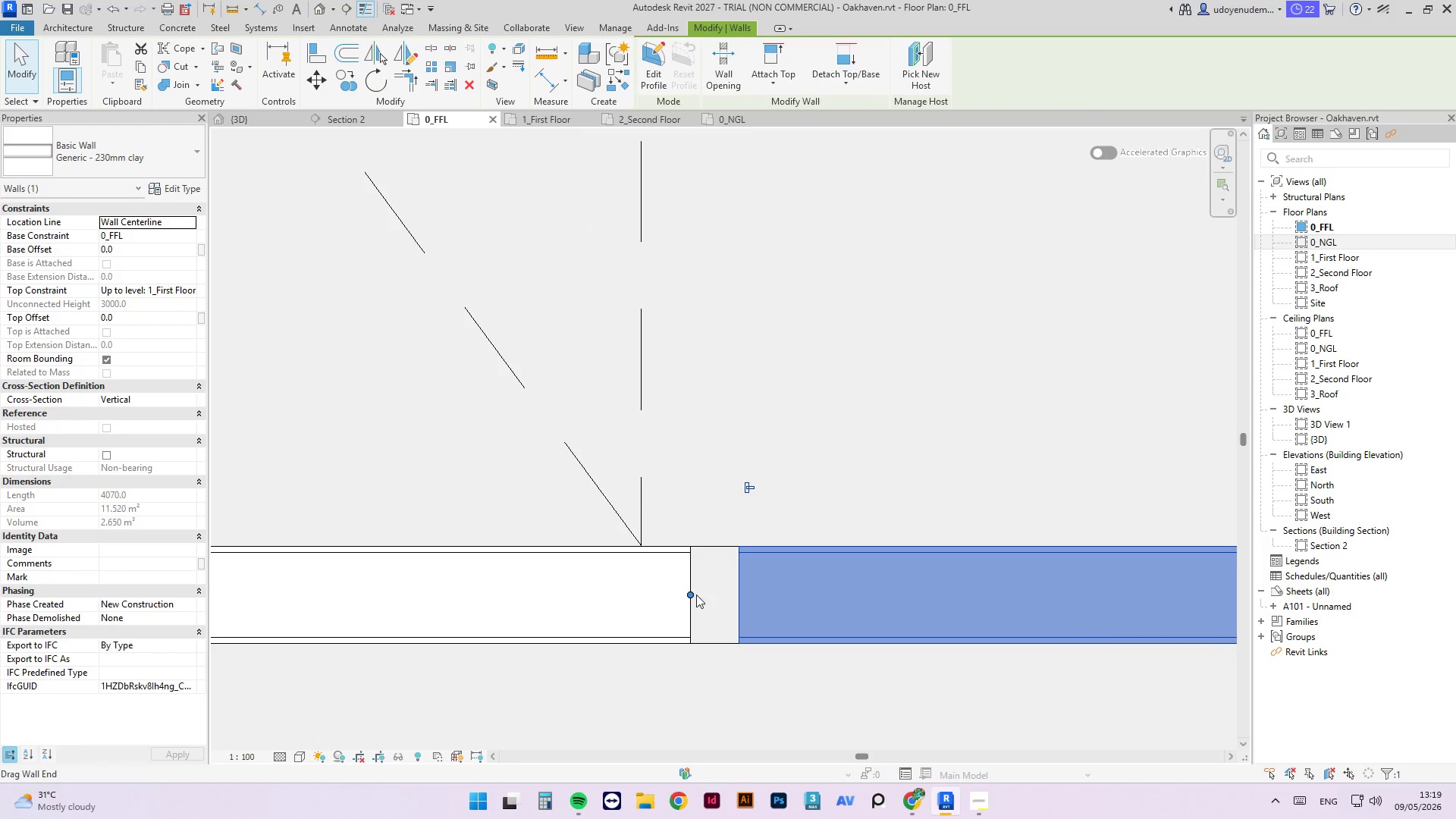 
left_click_drag(start_coordinate=[696, 595], to_coordinate=[689, 582])
 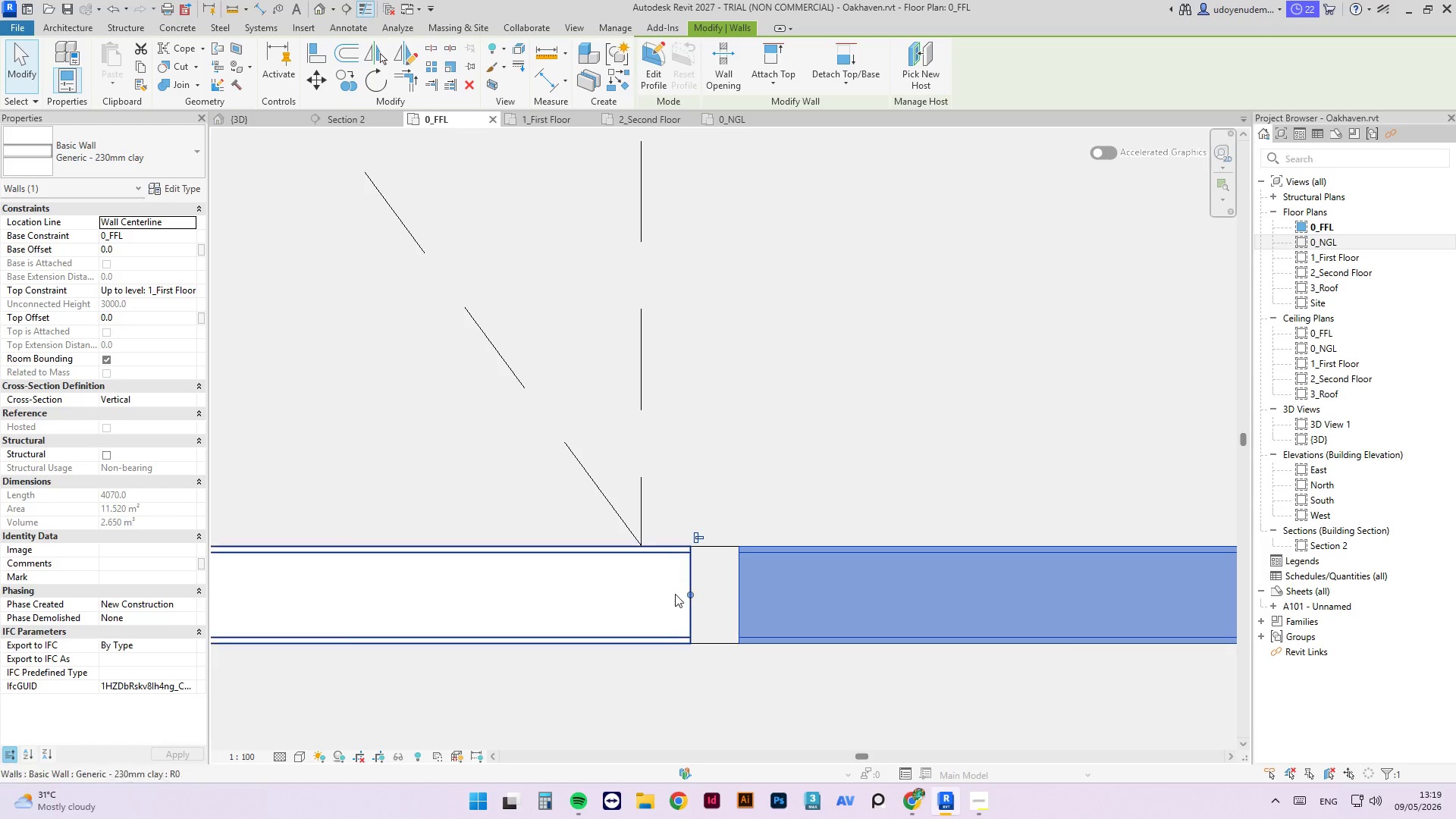 
left_click_drag(start_coordinate=[666, 596], to_coordinate=[679, 595])
 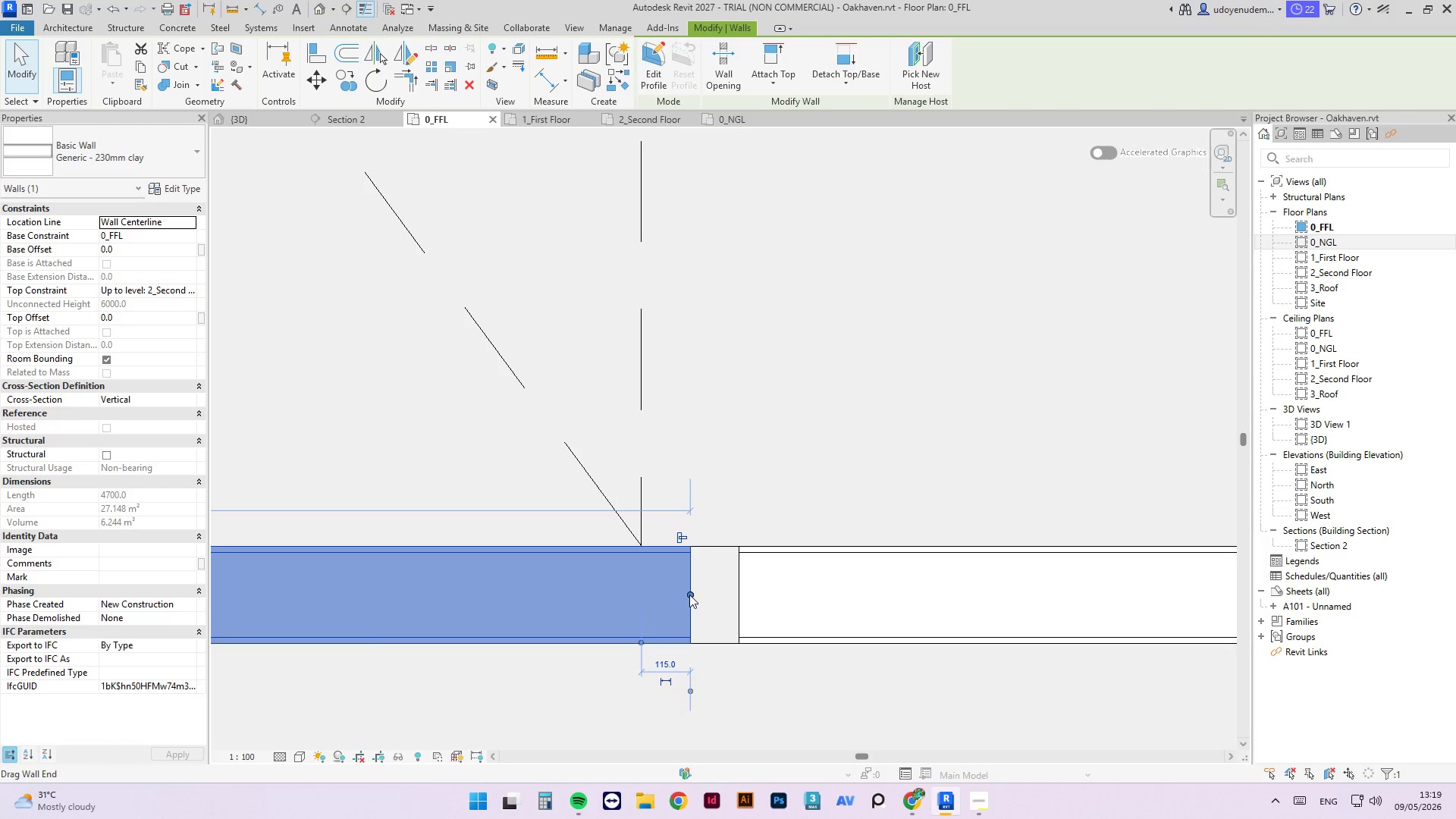 
left_click_drag(start_coordinate=[692, 595], to_coordinate=[636, 585])
 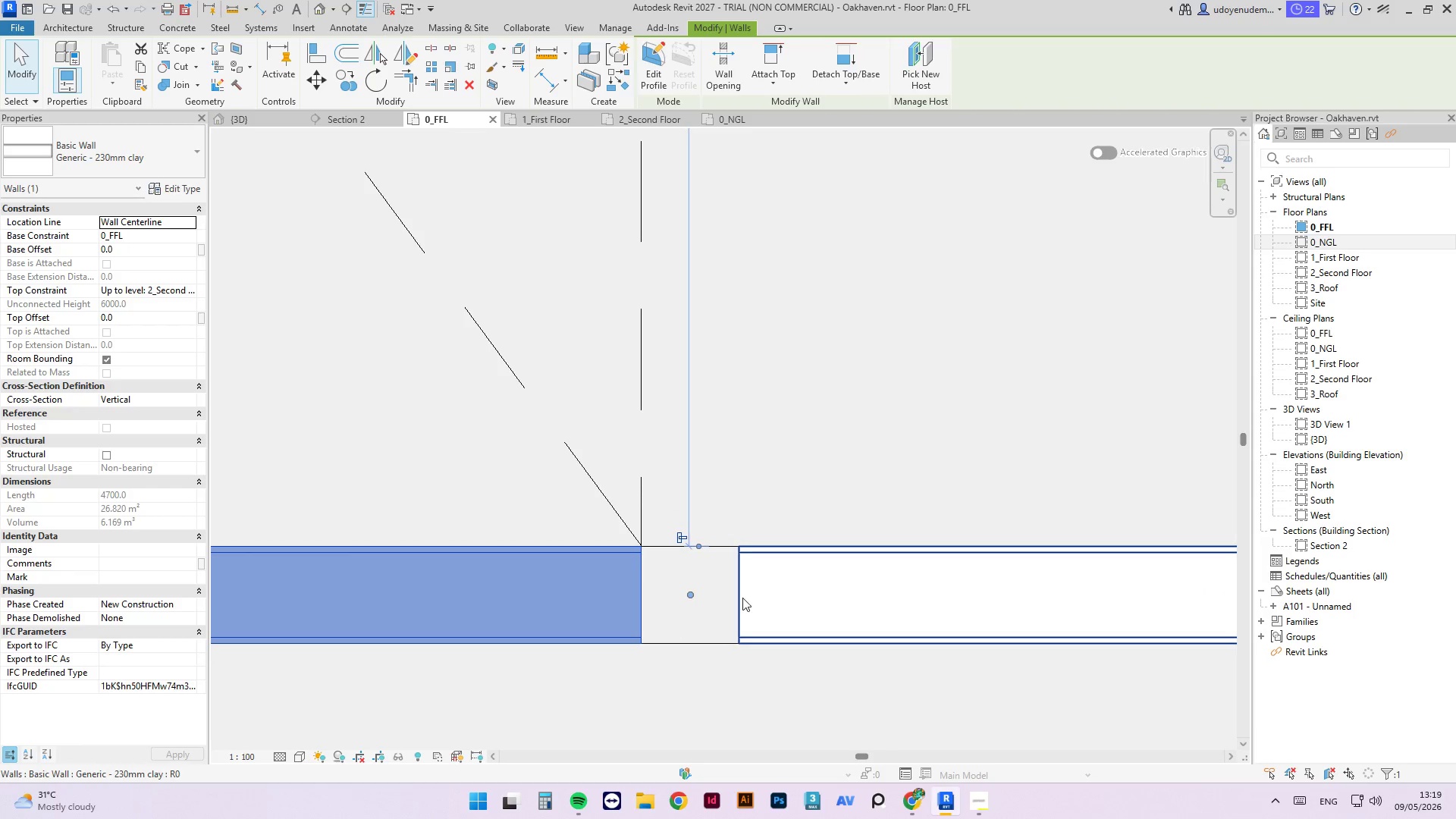 
left_click([742, 598])
 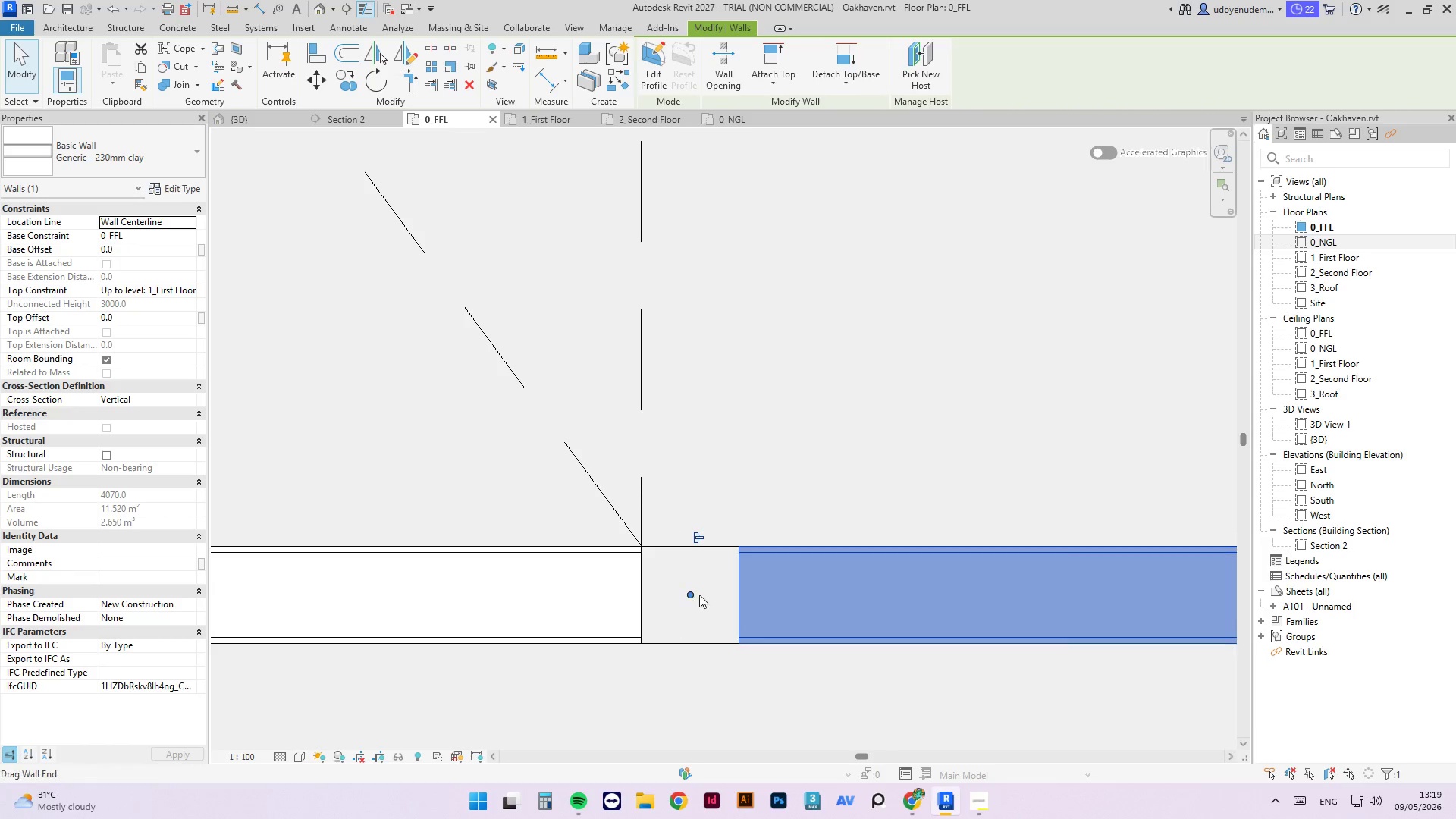 
left_click_drag(start_coordinate=[695, 595], to_coordinate=[639, 598])
 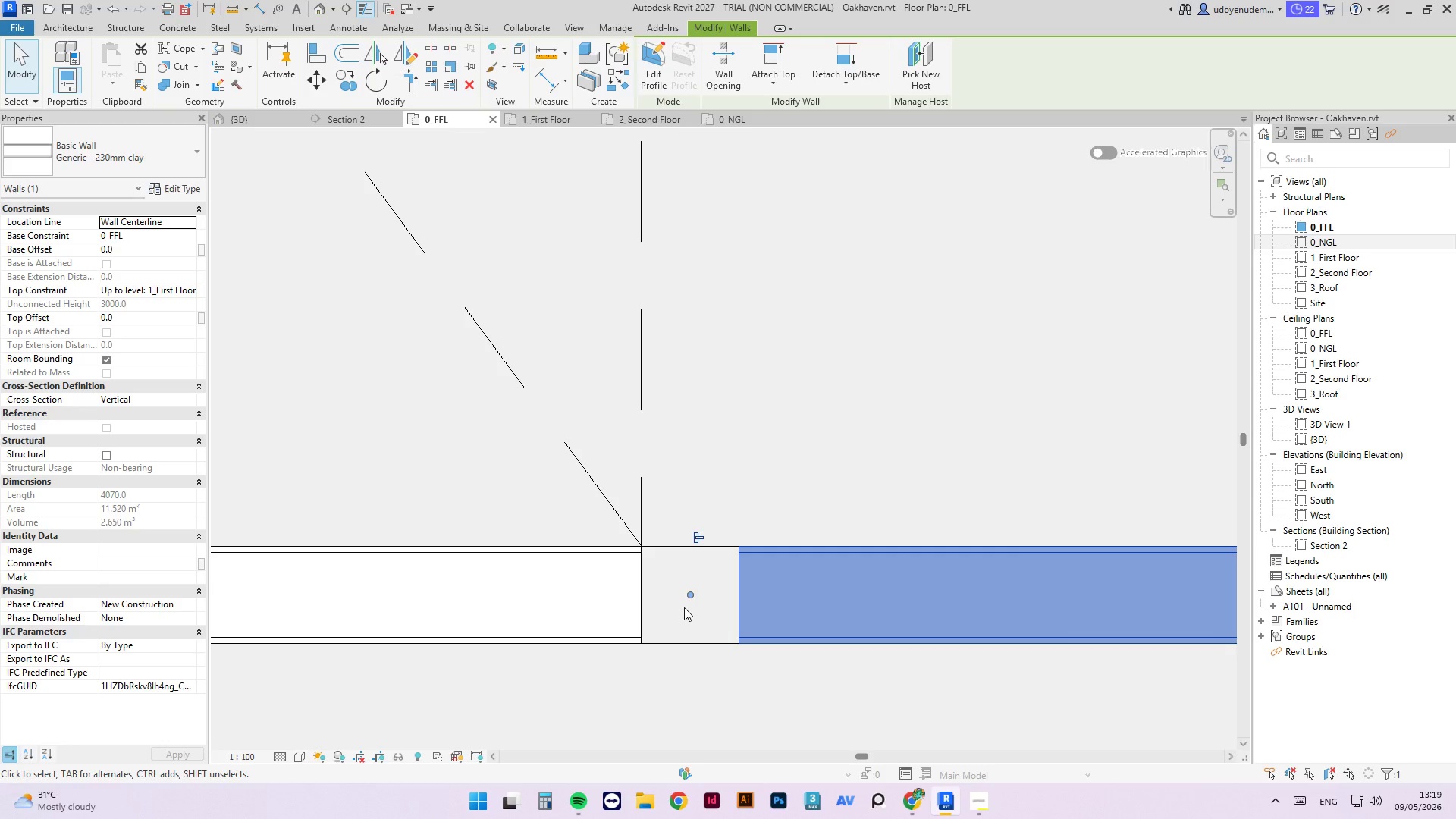 
wait(5.41)
 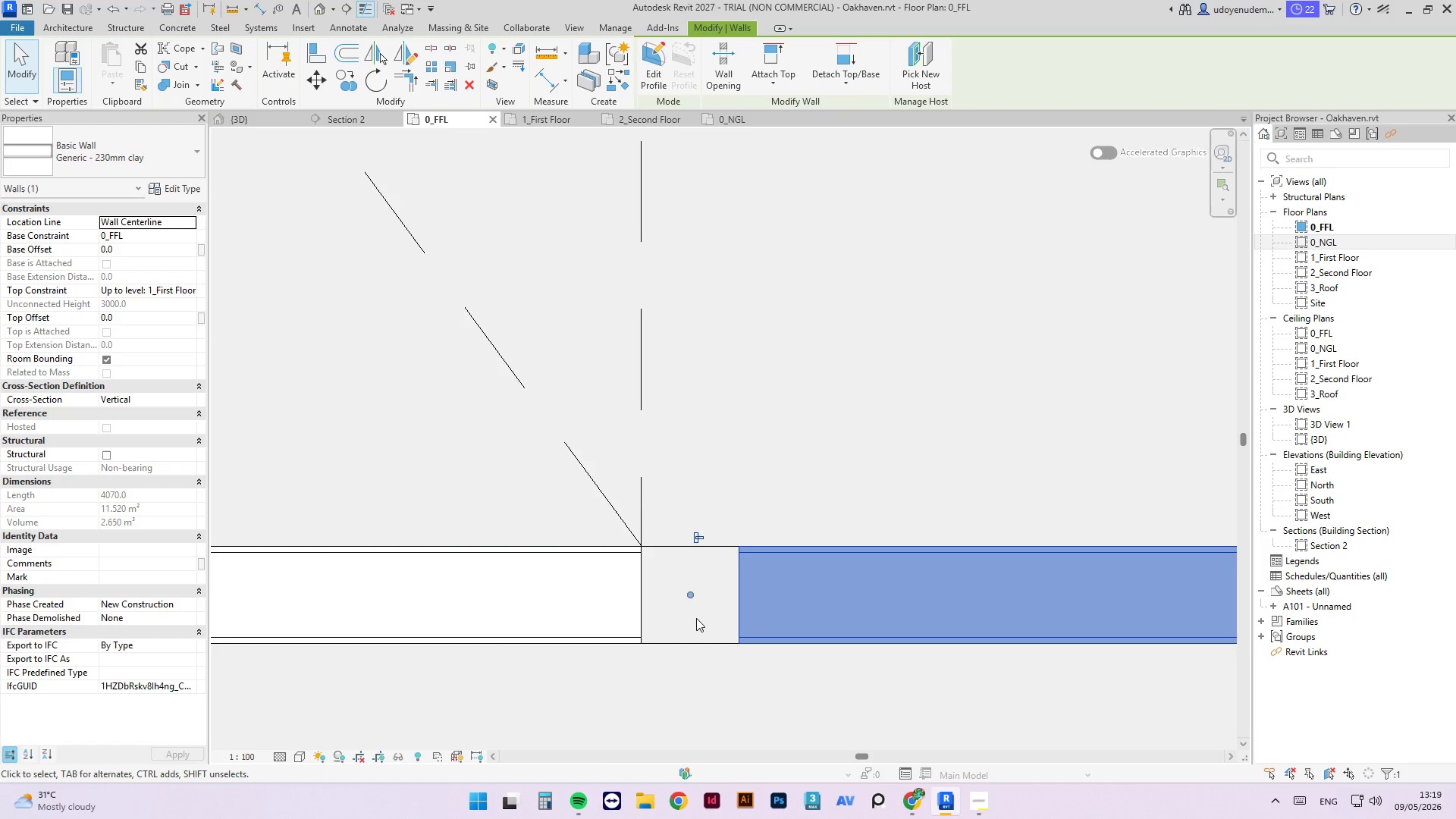 
scroll: coordinate [726, 615], scroll_direction: down, amount: 12.0
 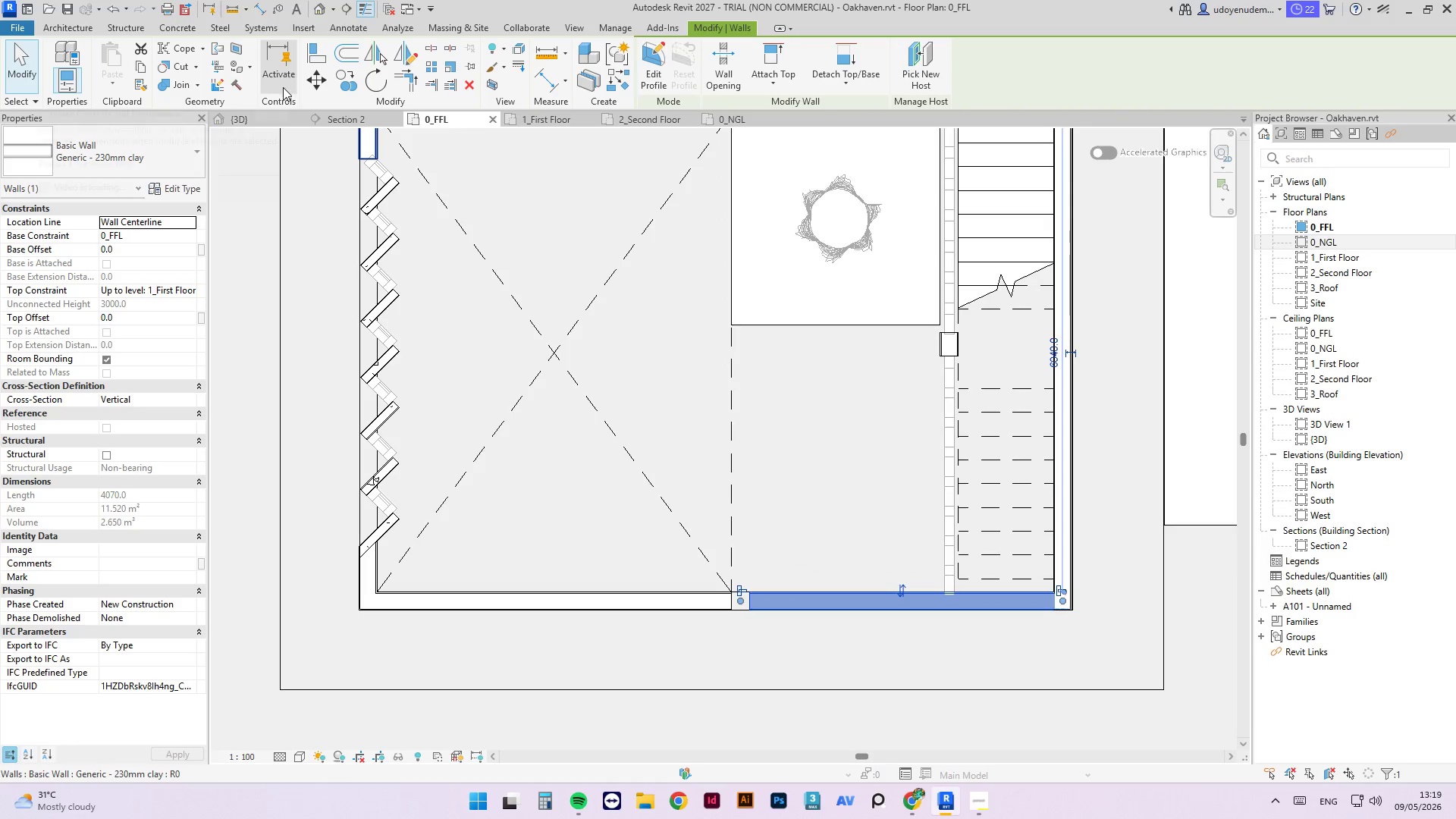 
left_click([261, 124])
 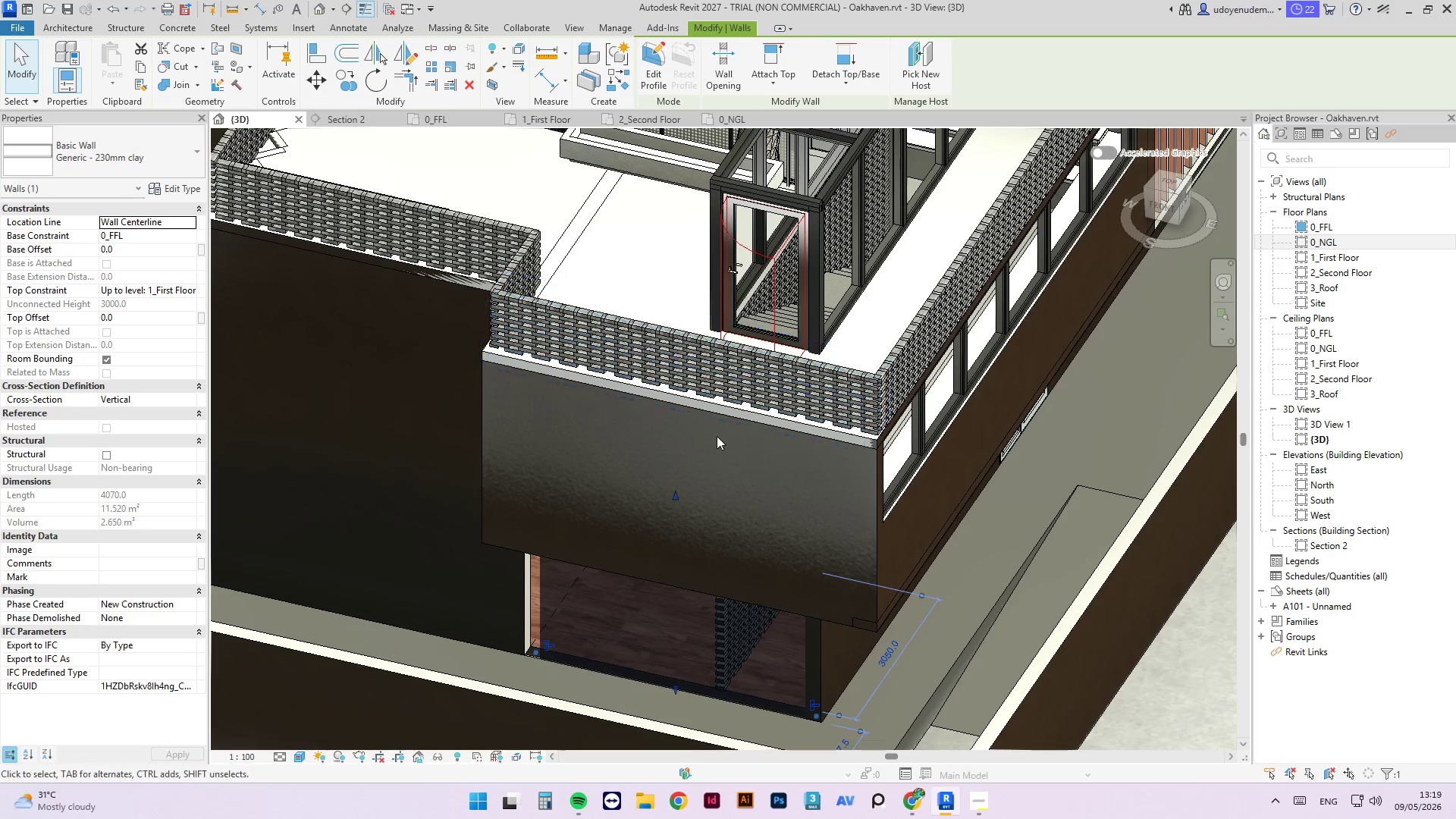 
scroll: coordinate [666, 475], scroll_direction: down, amount: 5.0
 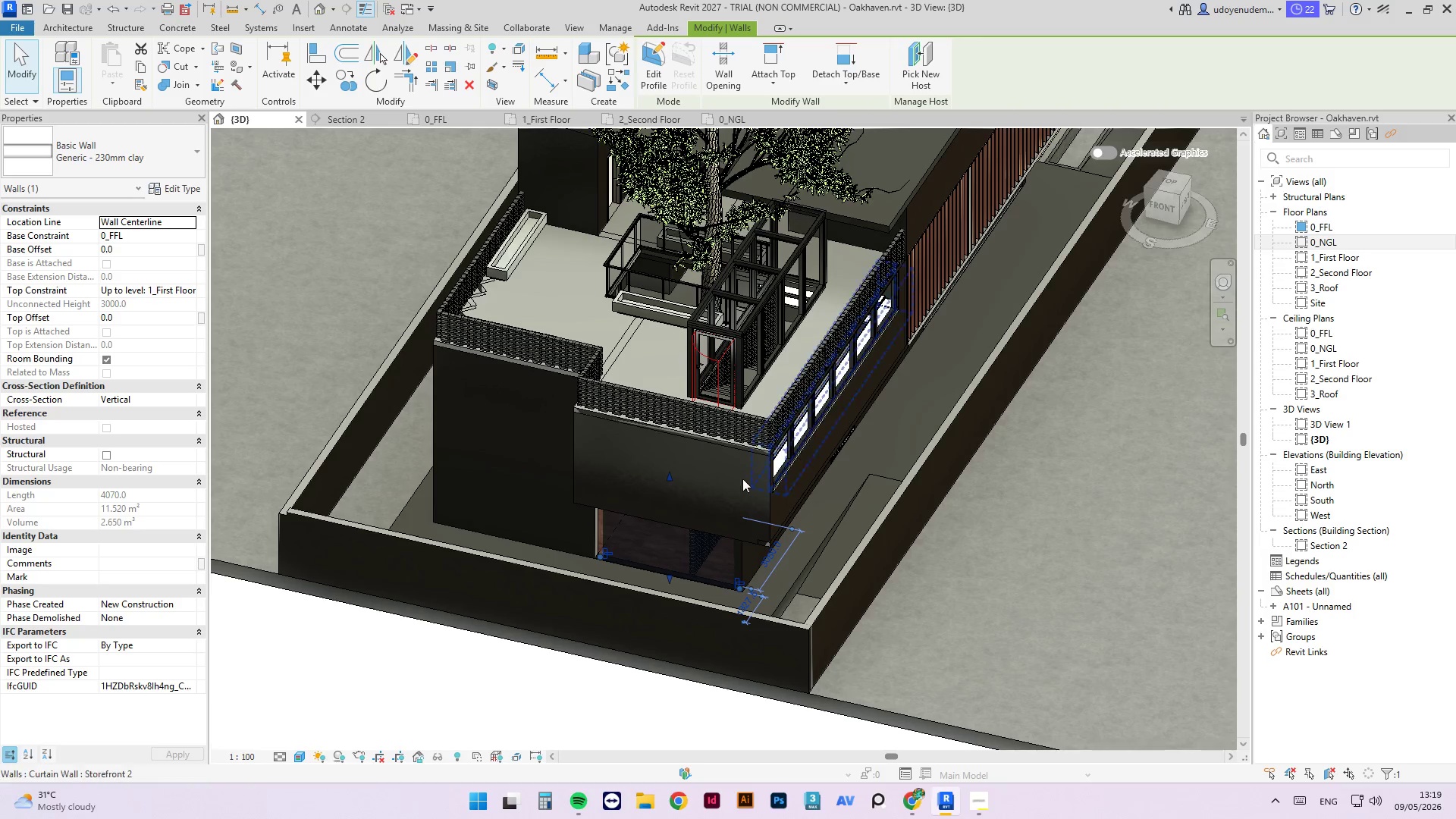 
scroll: coordinate [415, 153], scroll_direction: up, amount: 7.0
 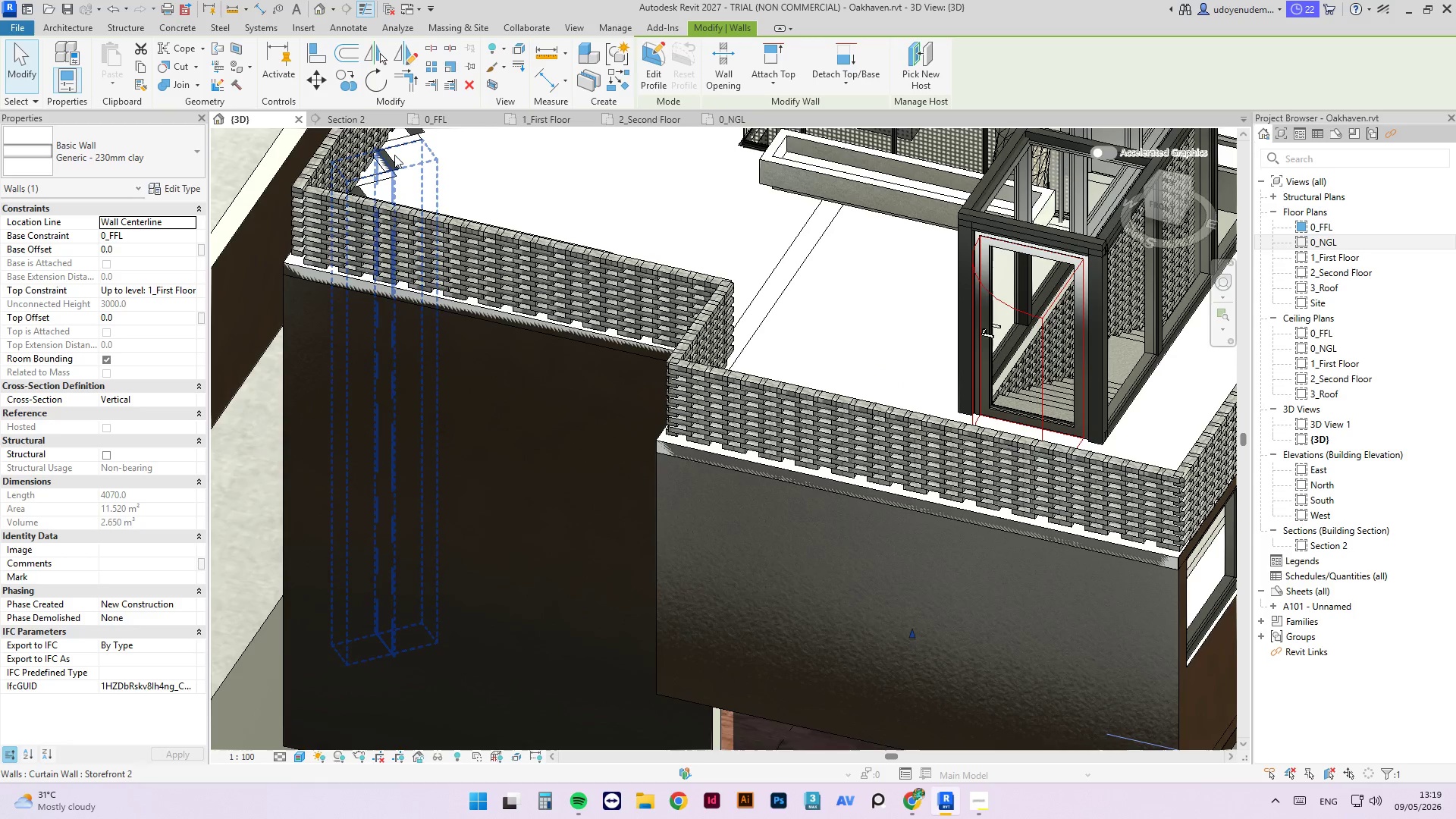 
left_click([394, 155])
 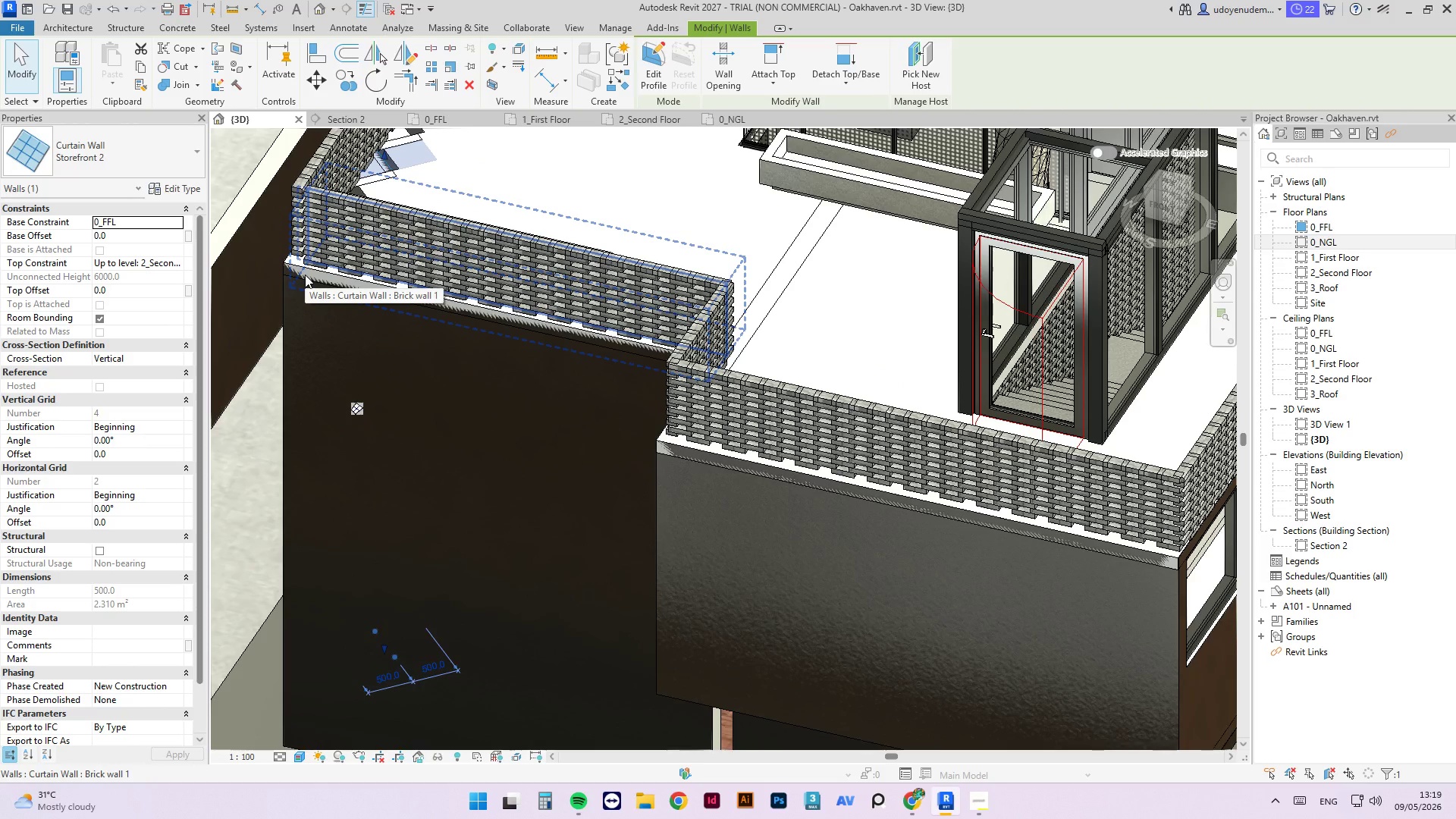 
wait(6.81)
 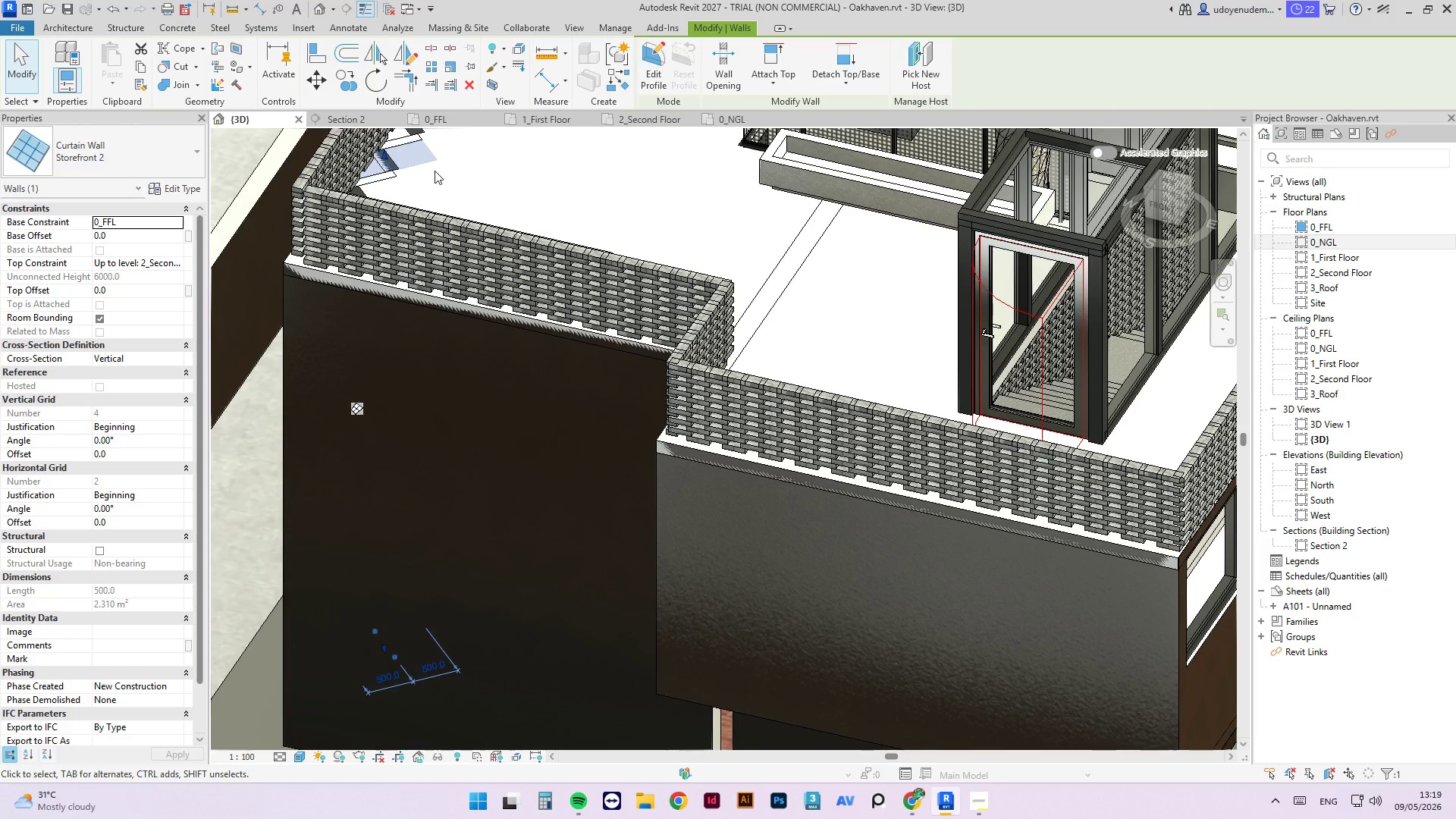 
scroll: coordinate [663, 382], scroll_direction: down, amount: 4.0
 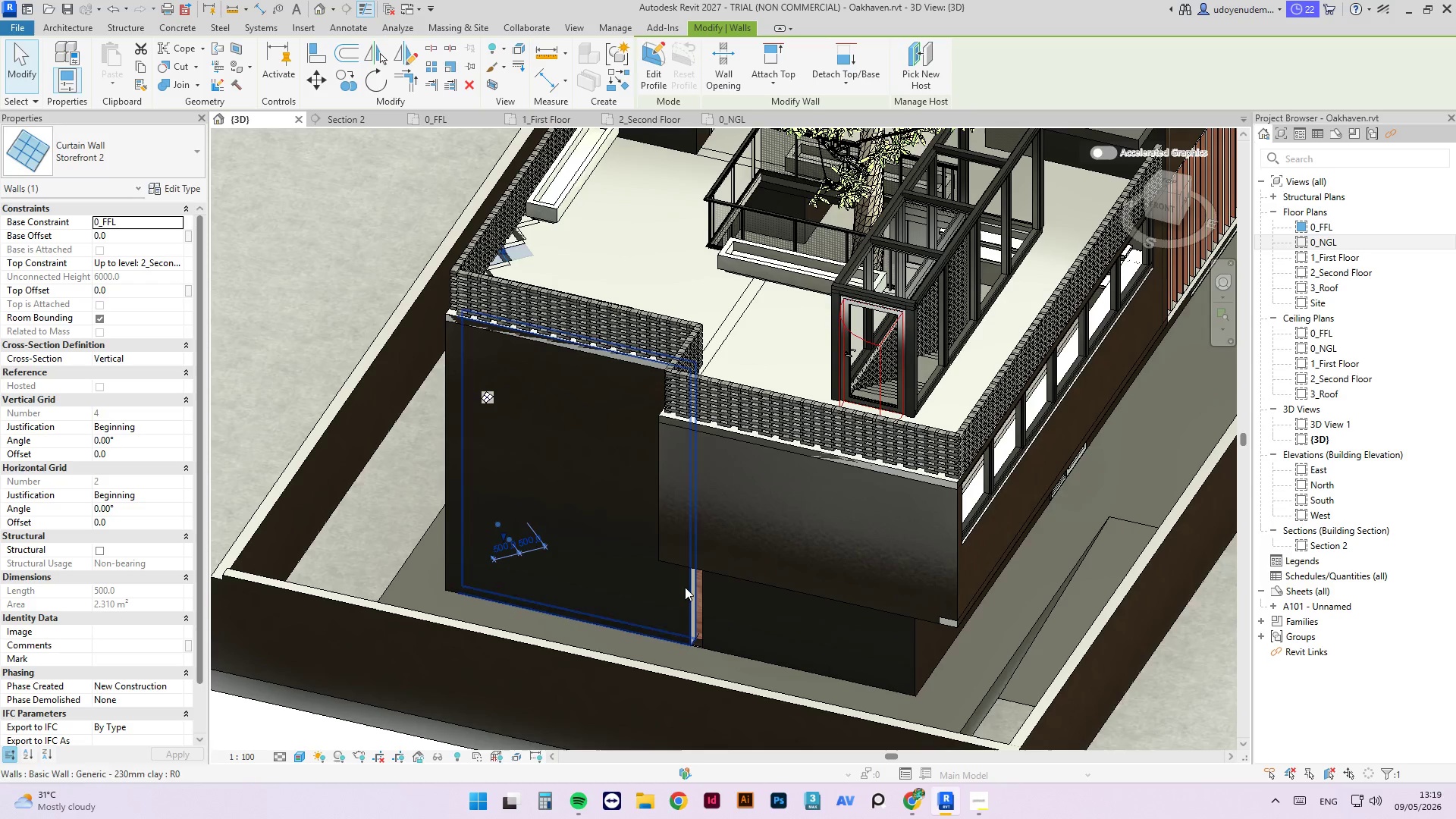 
scroll: coordinate [688, 576], scroll_direction: up, amount: 3.0
 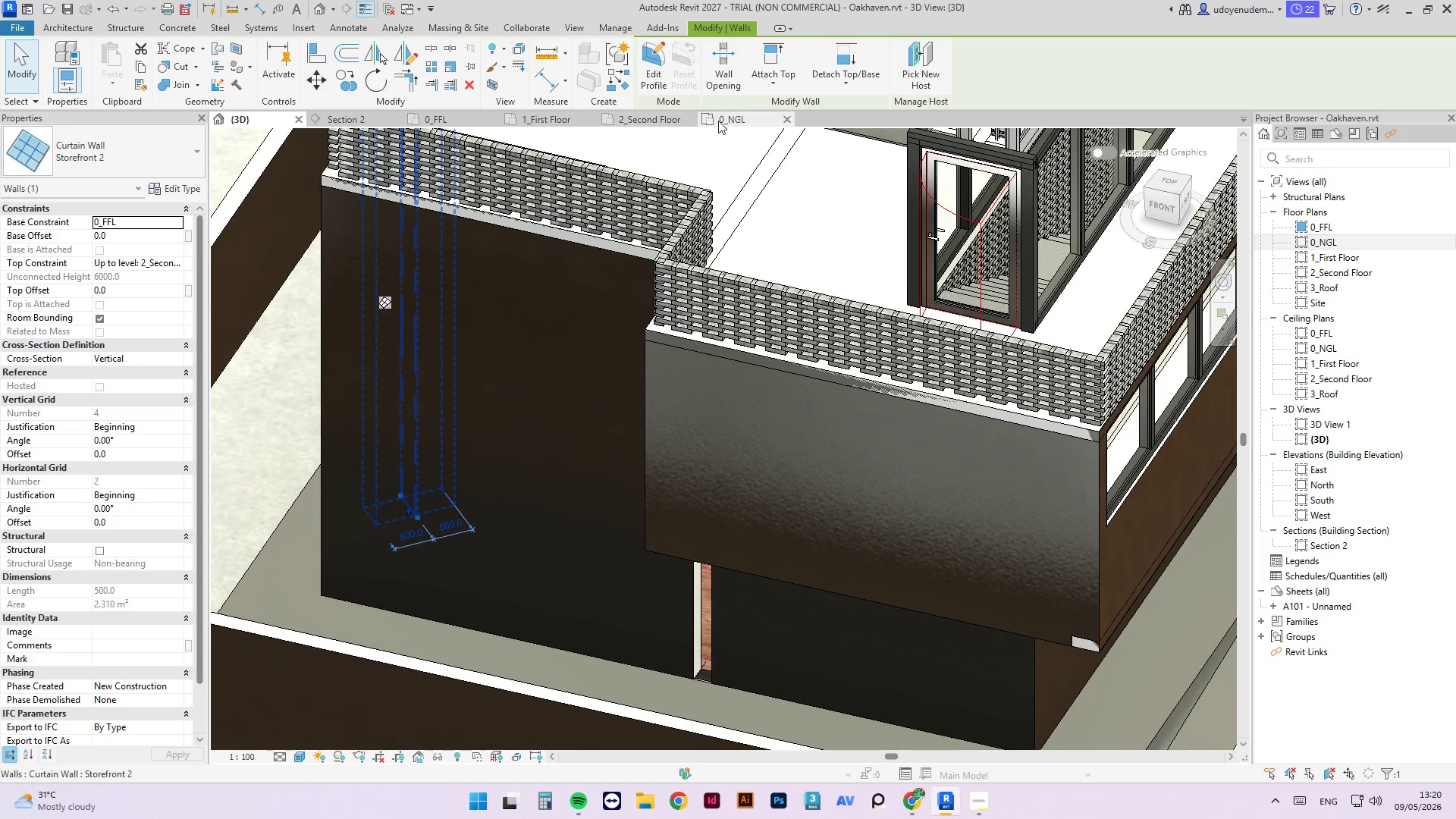 
left_click([453, 117])
 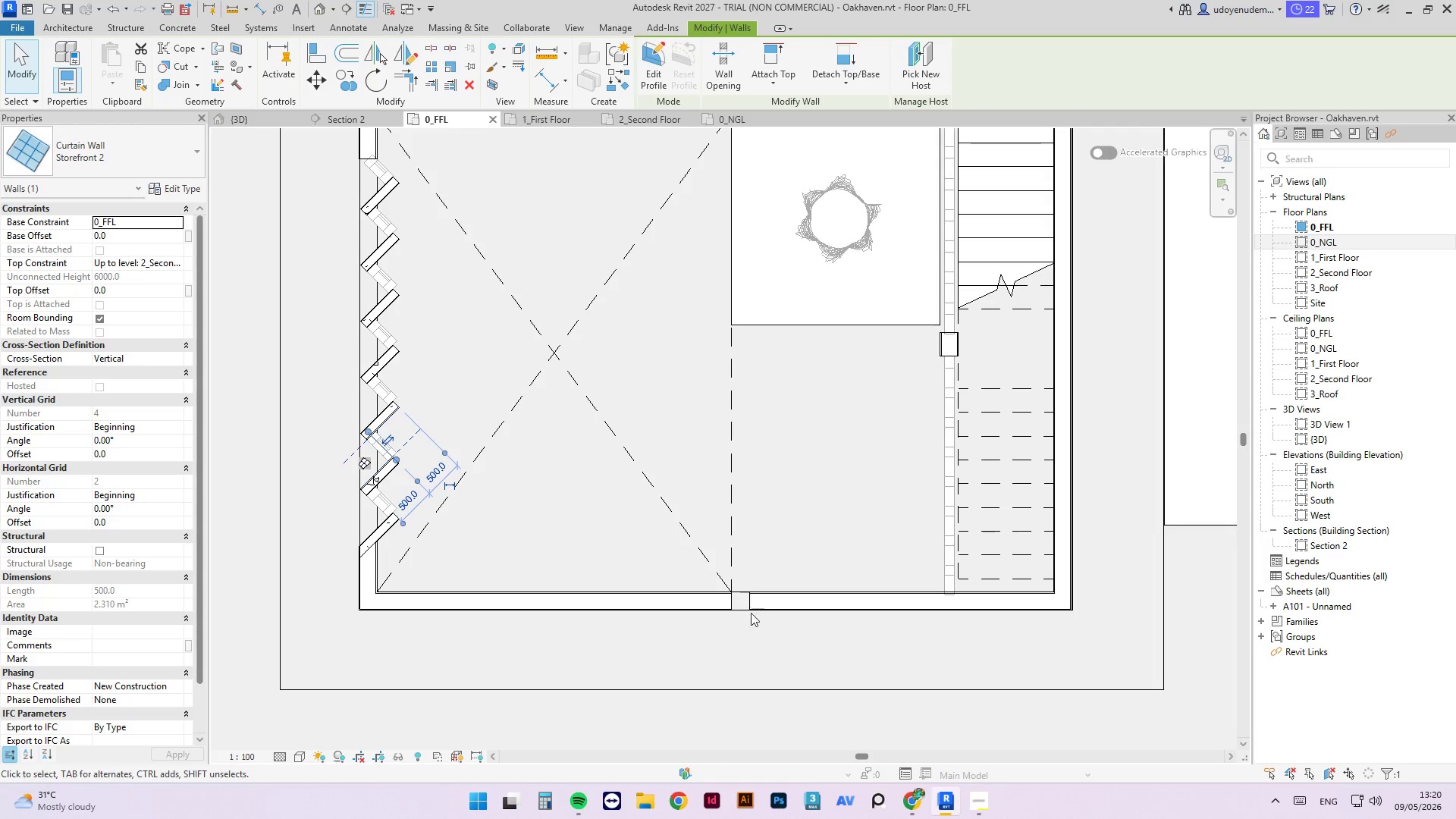 
left_click([772, 604])
 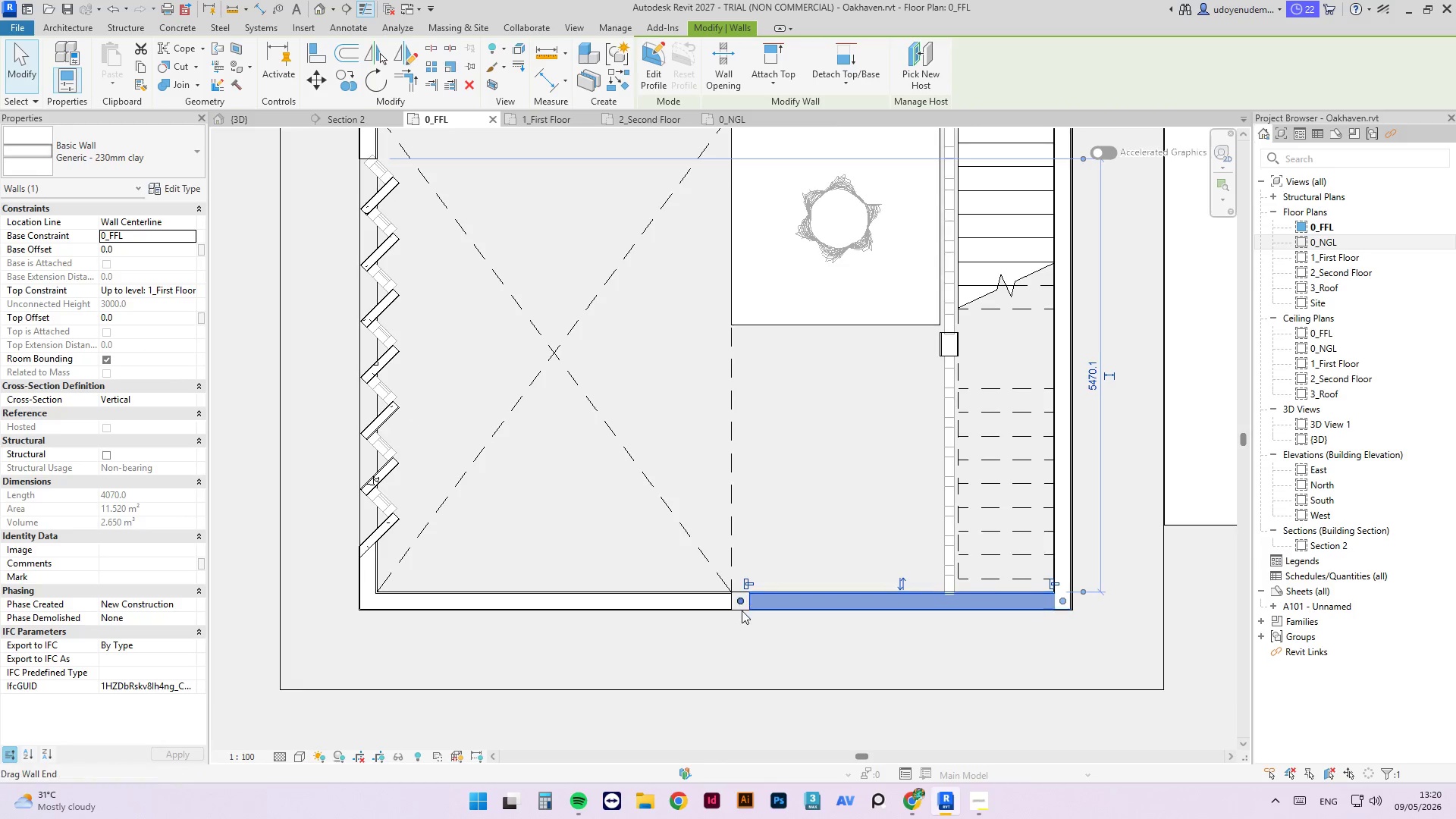 
scroll: coordinate [740, 606], scroll_direction: up, amount: 5.0
 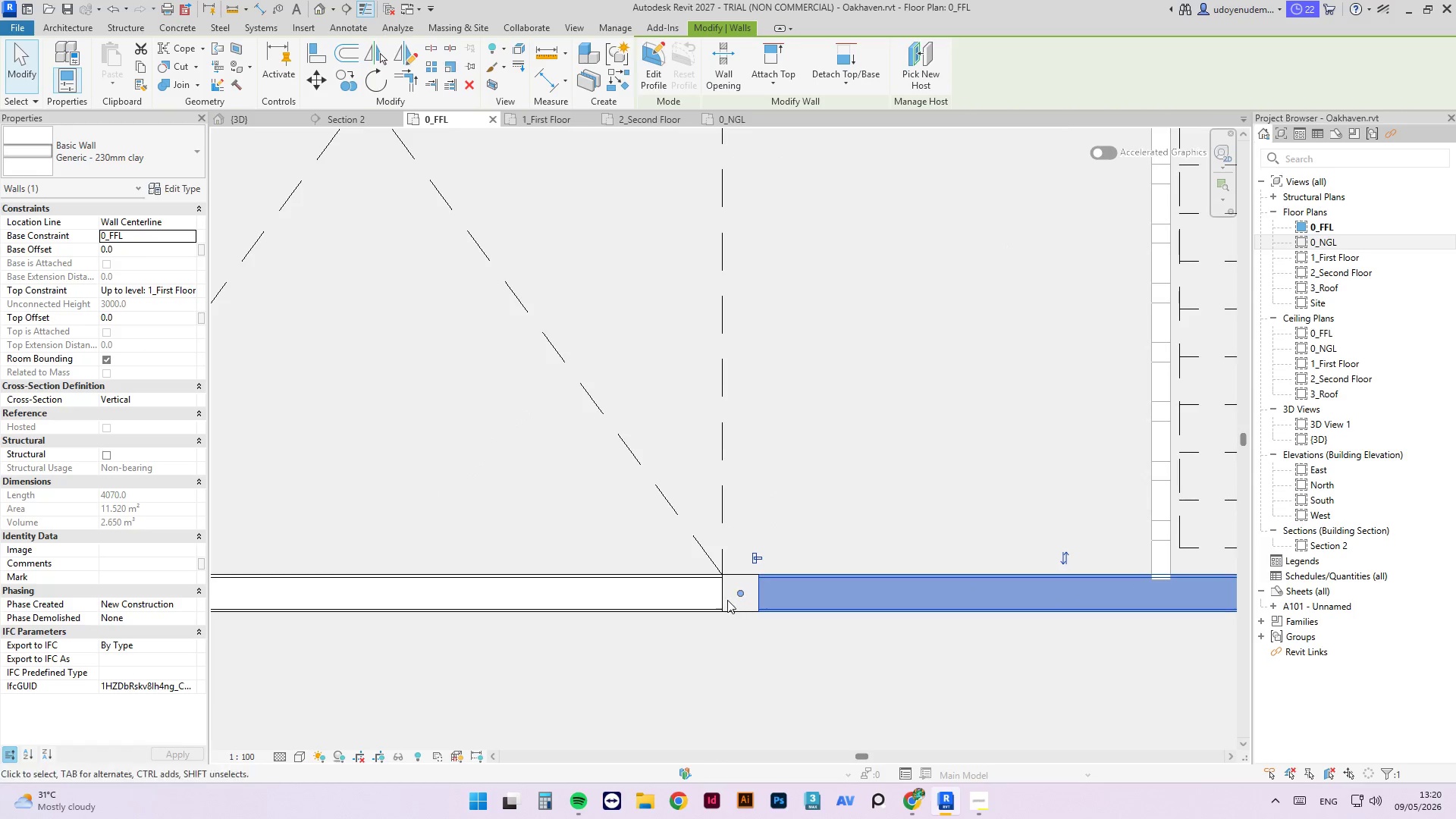 
left_click([726, 599])
 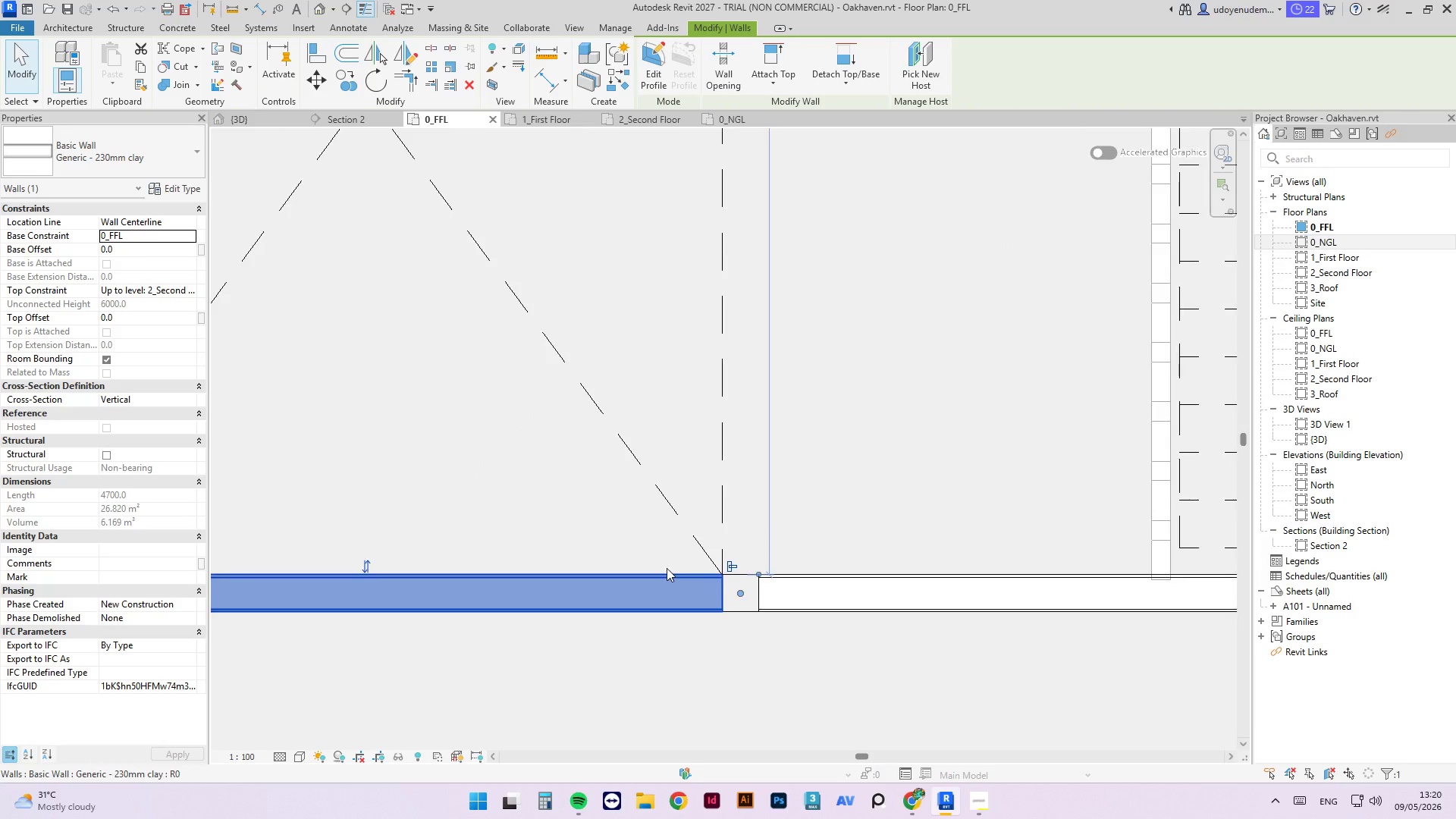 
scroll: coordinate [650, 572], scroll_direction: down, amount: 4.0
 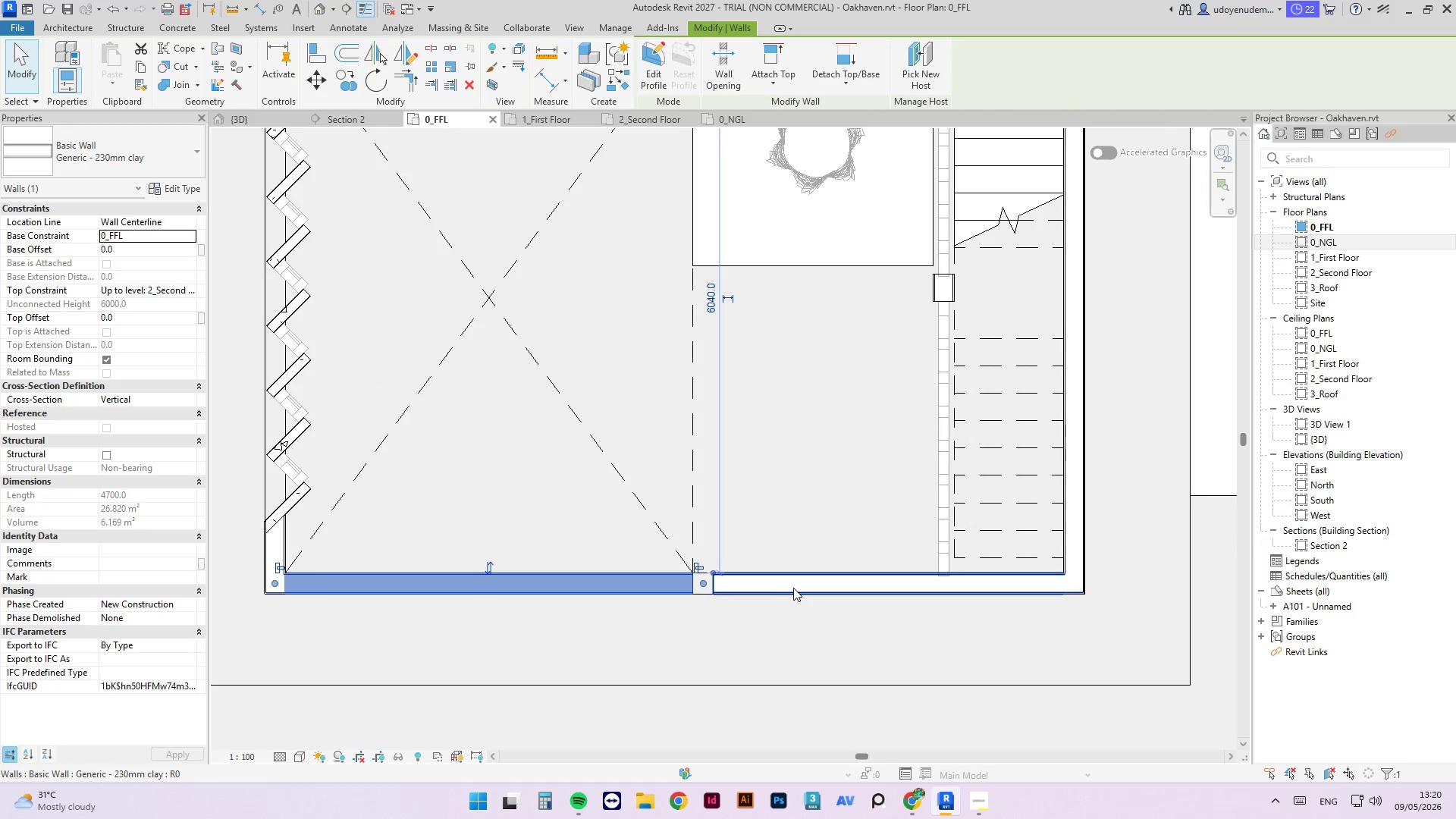 
left_click([793, 588])
 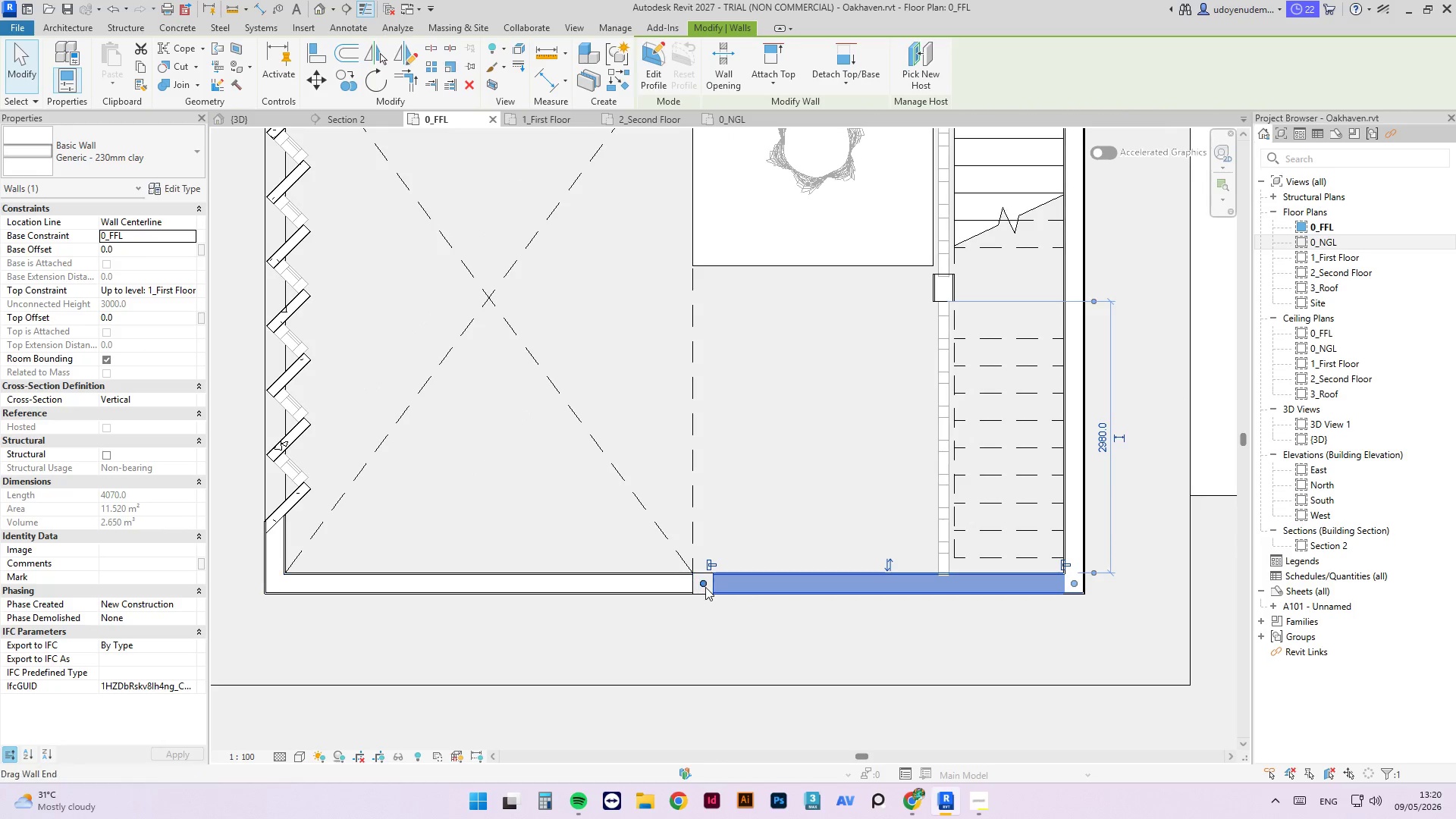 
left_click_drag(start_coordinate=[705, 586], to_coordinate=[944, 577])
 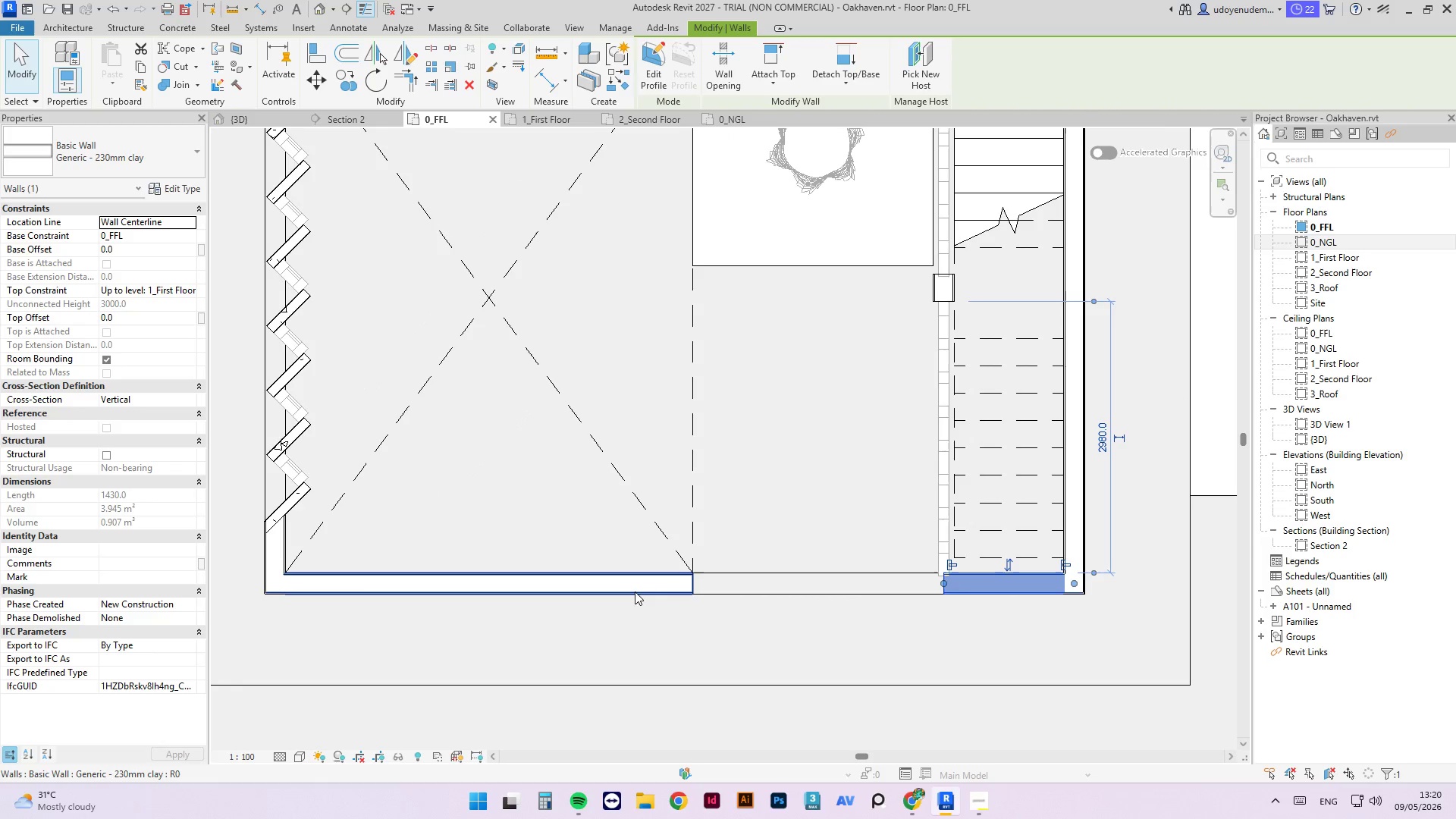 
left_click([670, 579])
 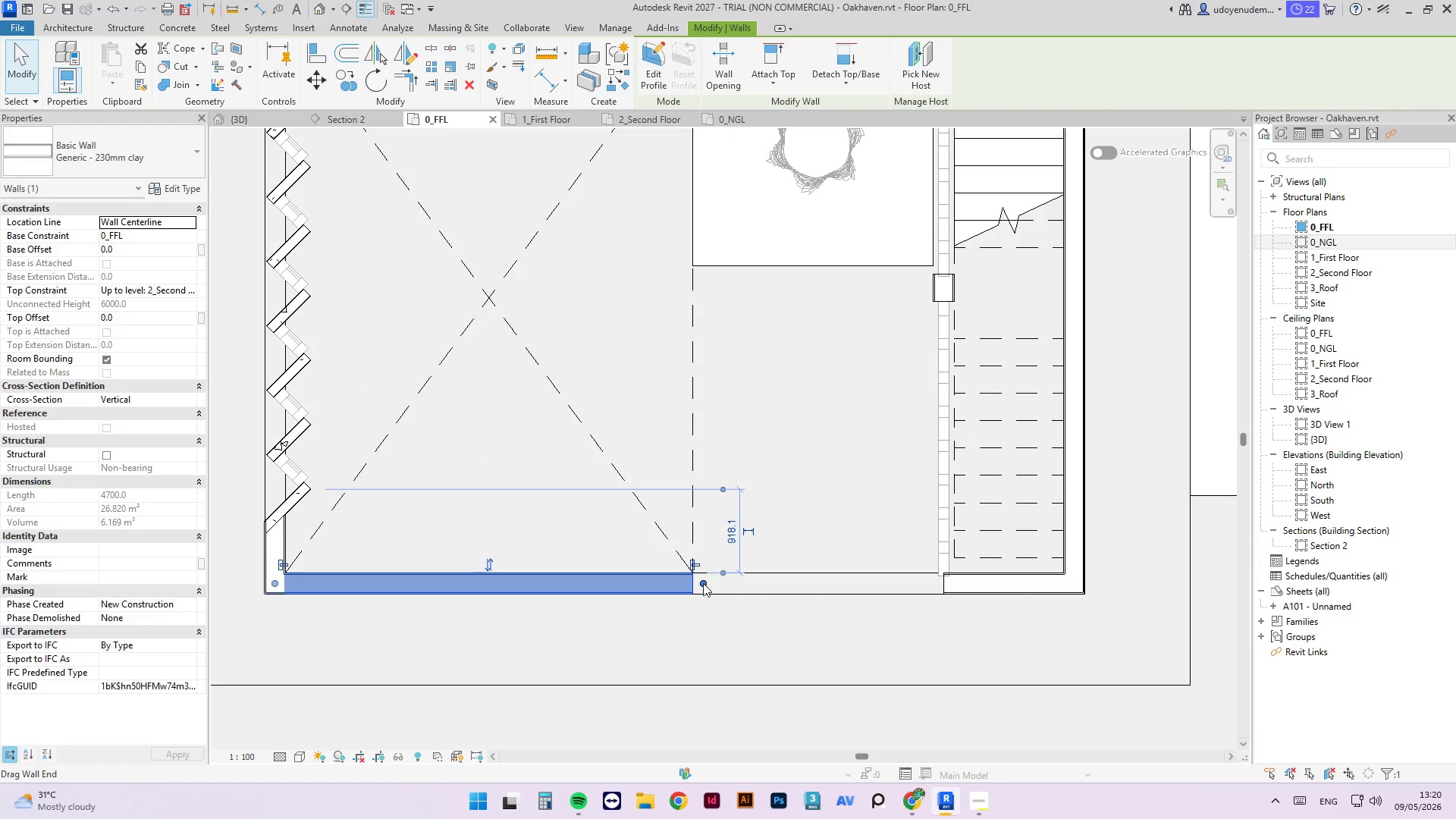 
left_click_drag(start_coordinate=[703, 583], to_coordinate=[946, 584])
 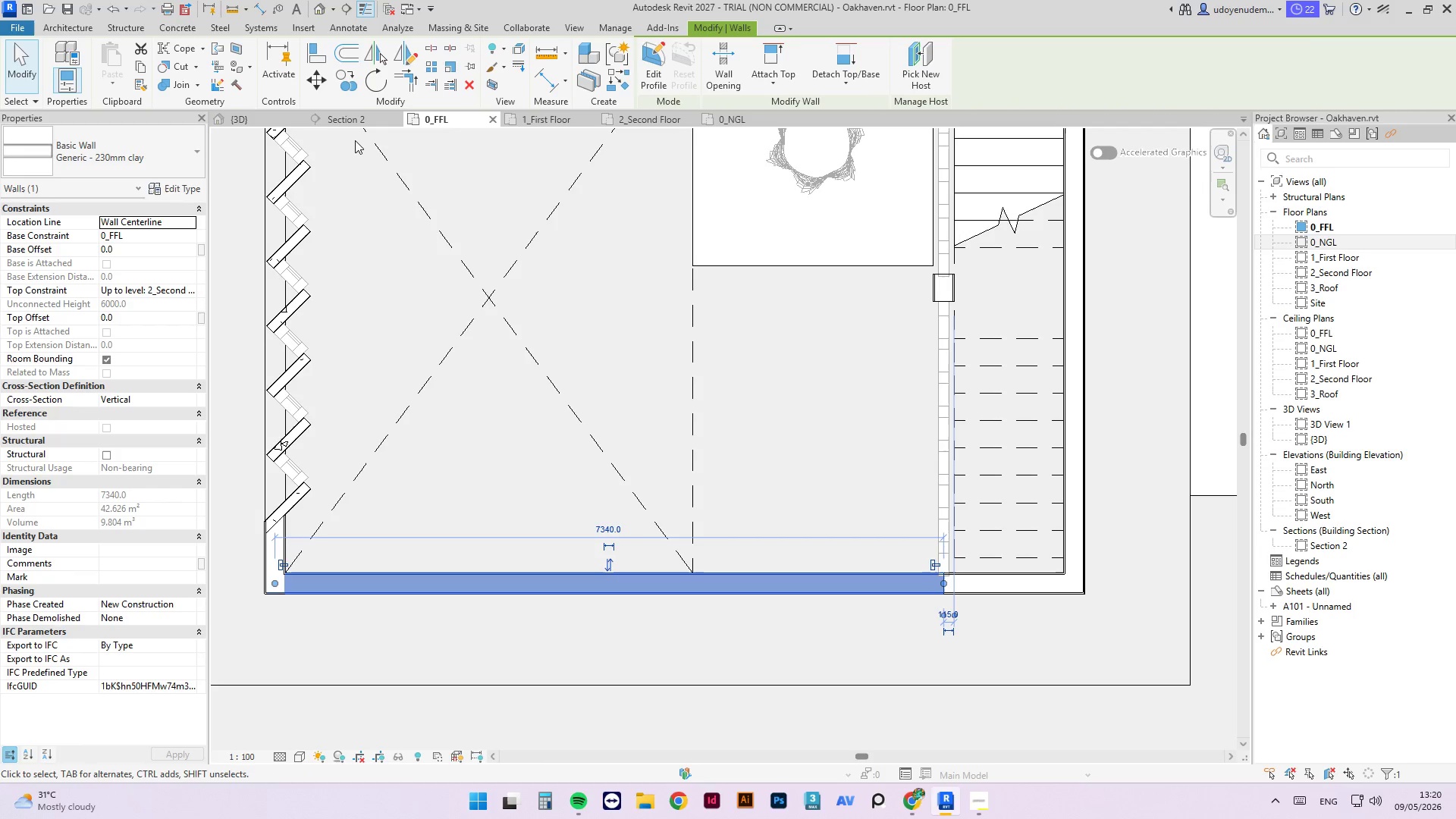 
left_click([244, 122])
 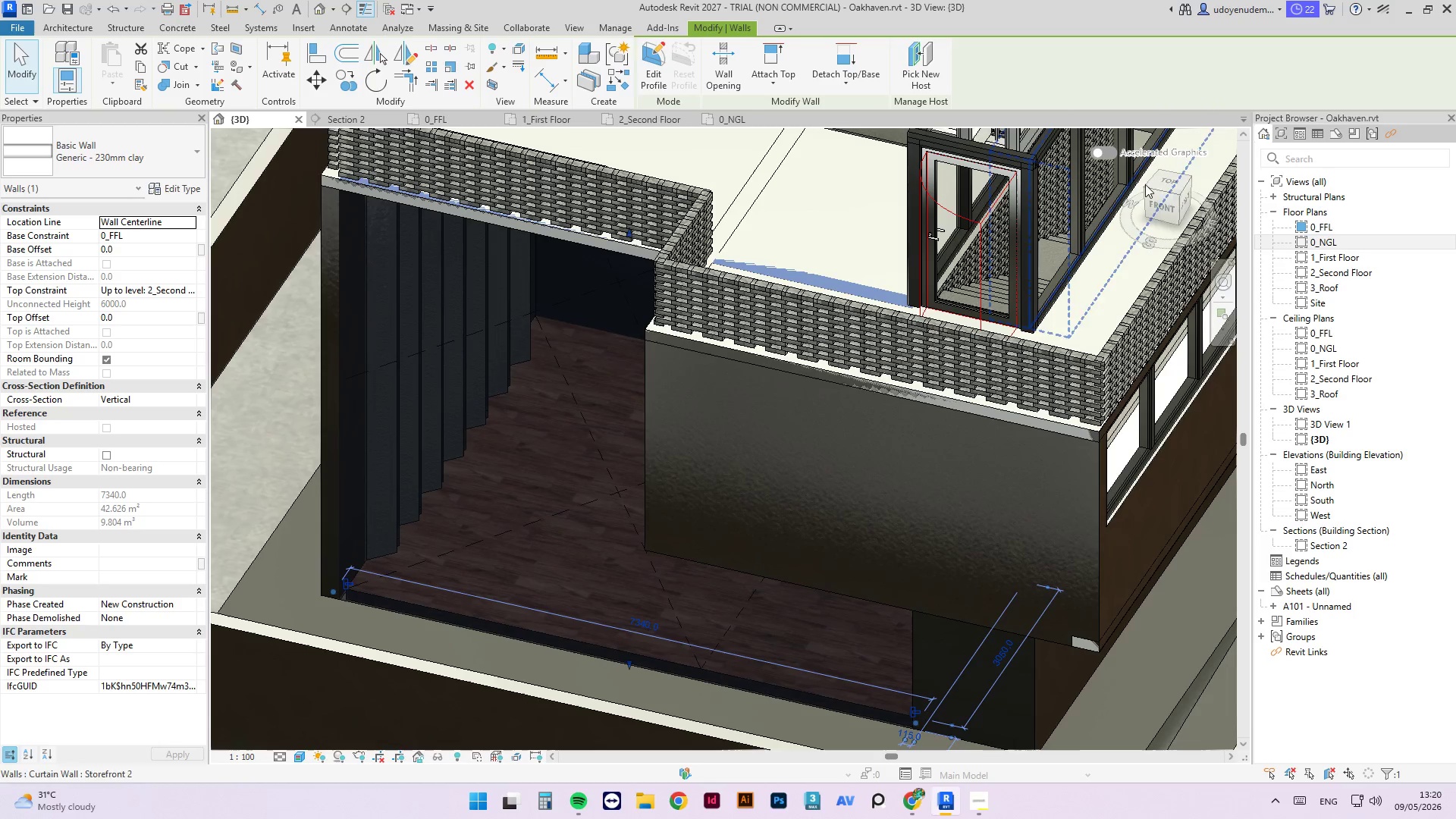 
left_click_drag(start_coordinate=[1147, 189], to_coordinate=[1207, 176])
 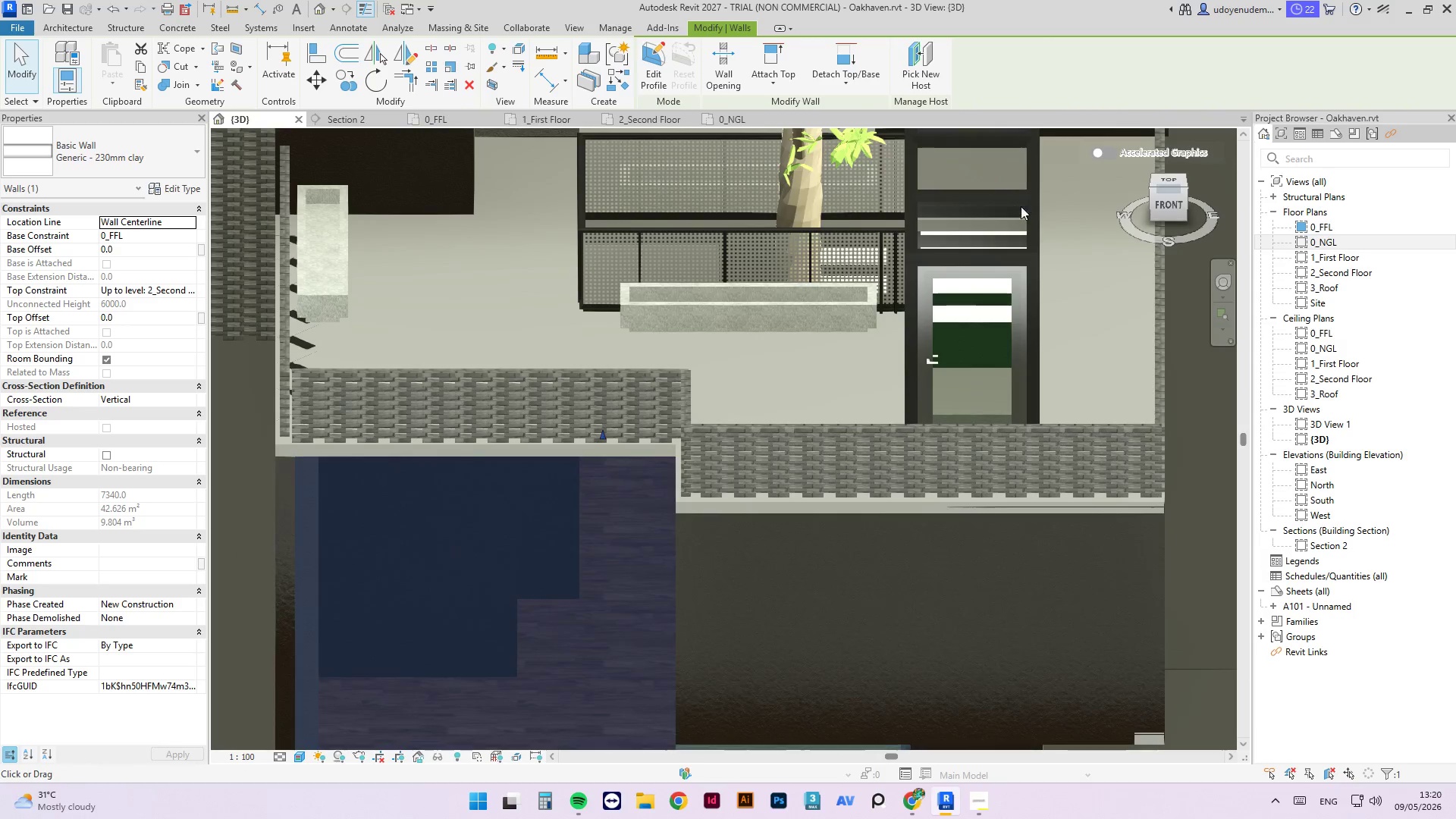 
scroll: coordinate [795, 351], scroll_direction: down, amount: 8.0
 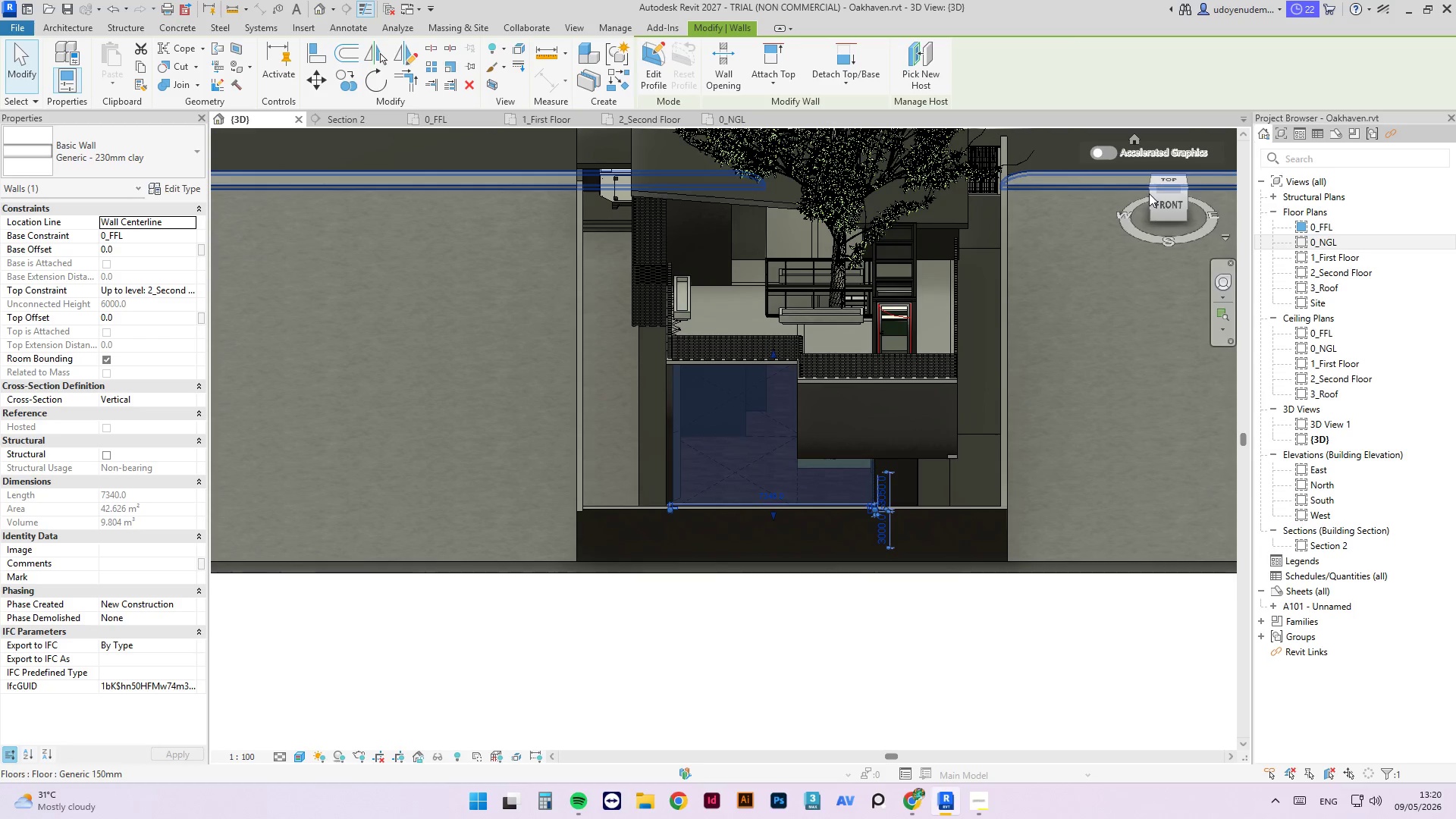 
left_click_drag(start_coordinate=[1152, 190], to_coordinate=[283, 205])
 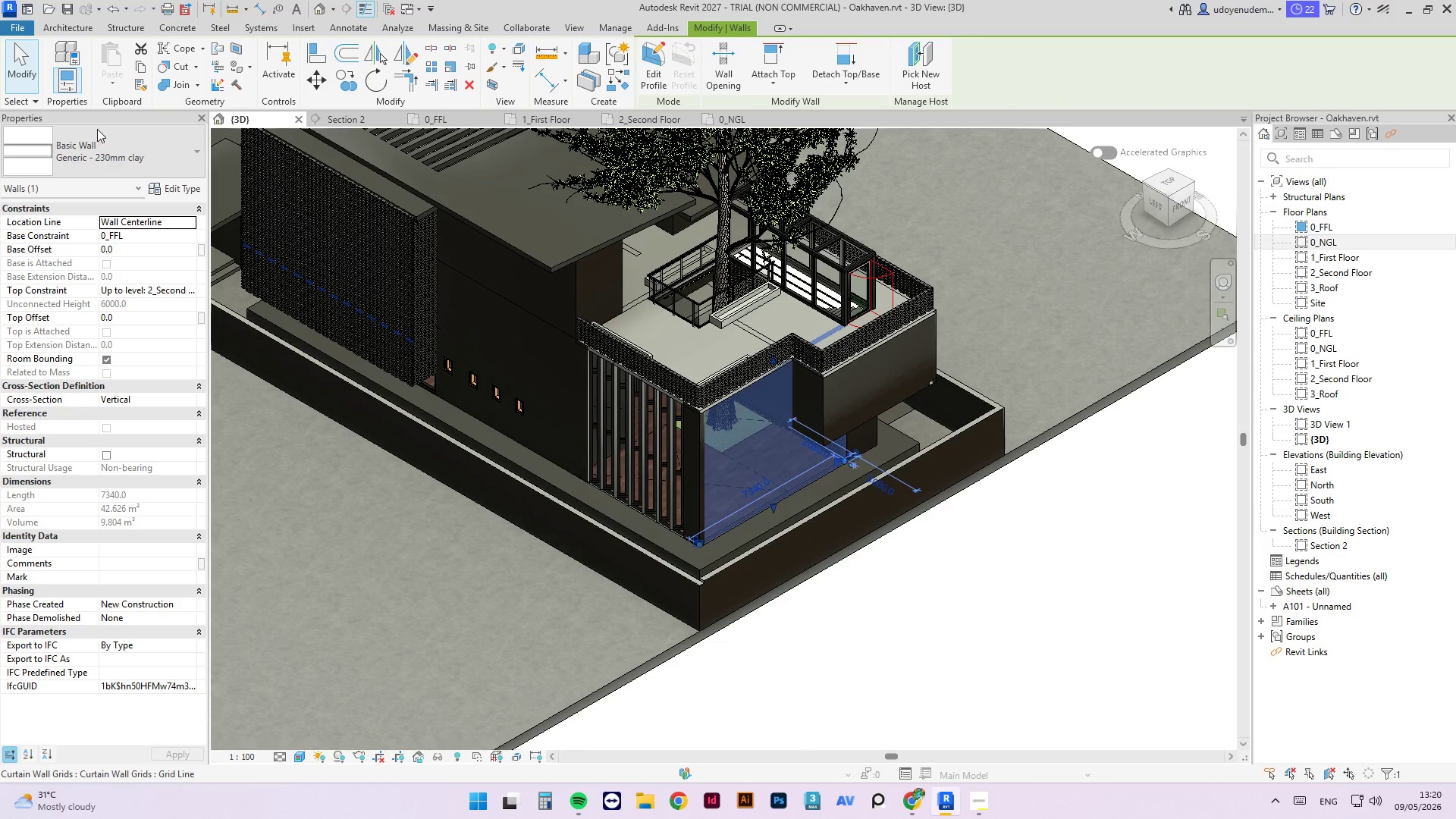 
left_click([14, 72])
 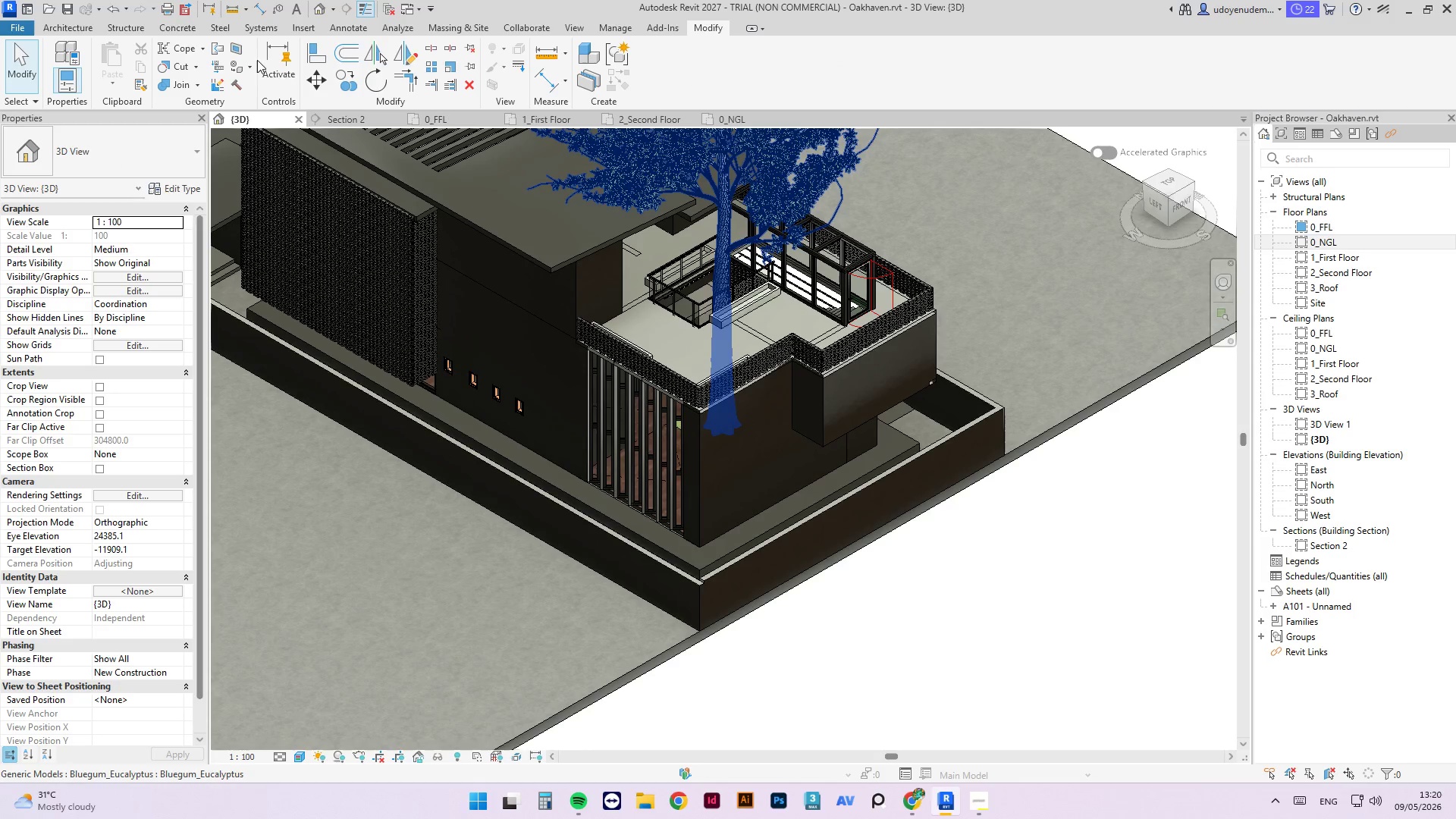 
wait(9.89)
 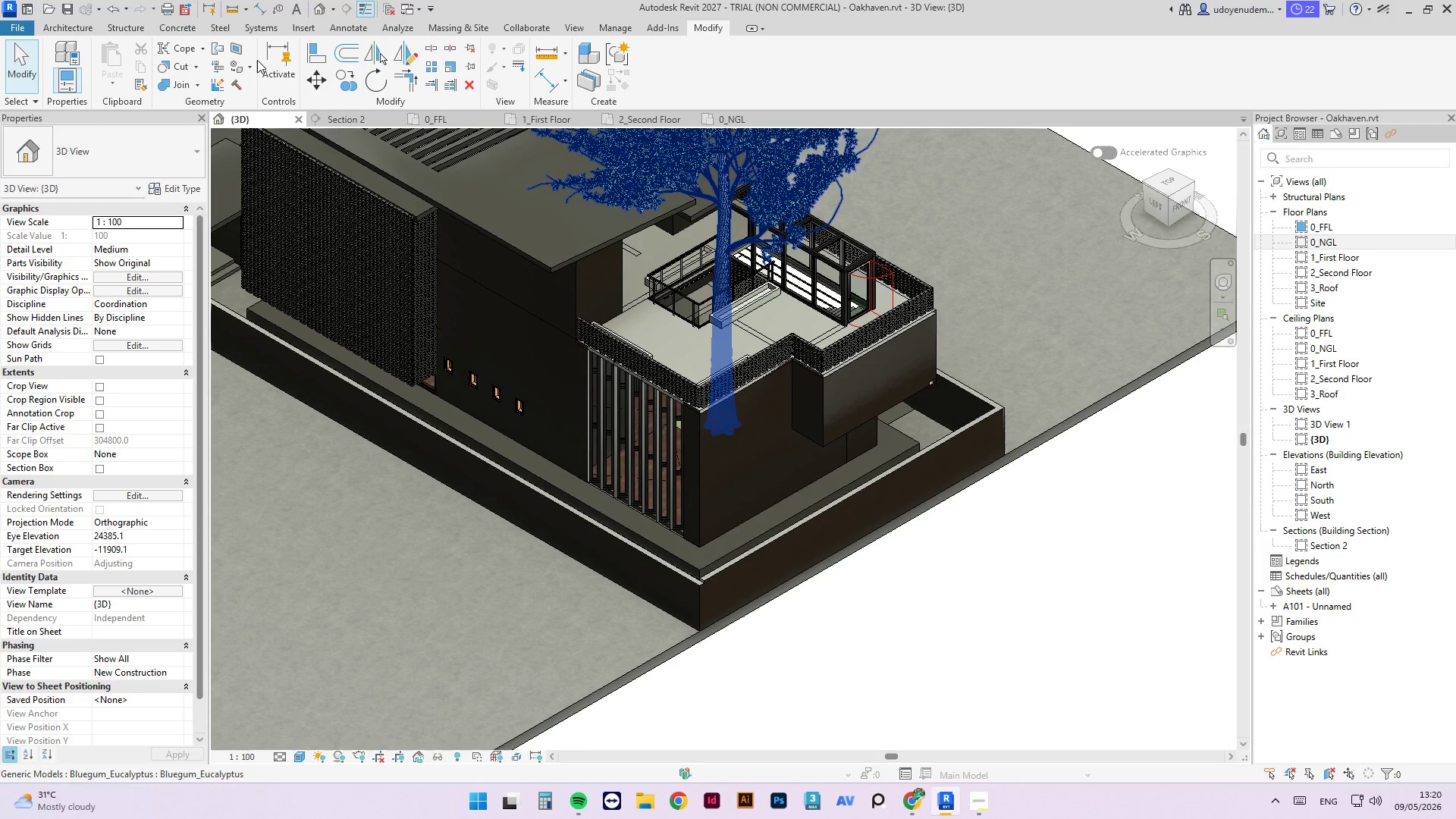 
left_click([452, 120])
 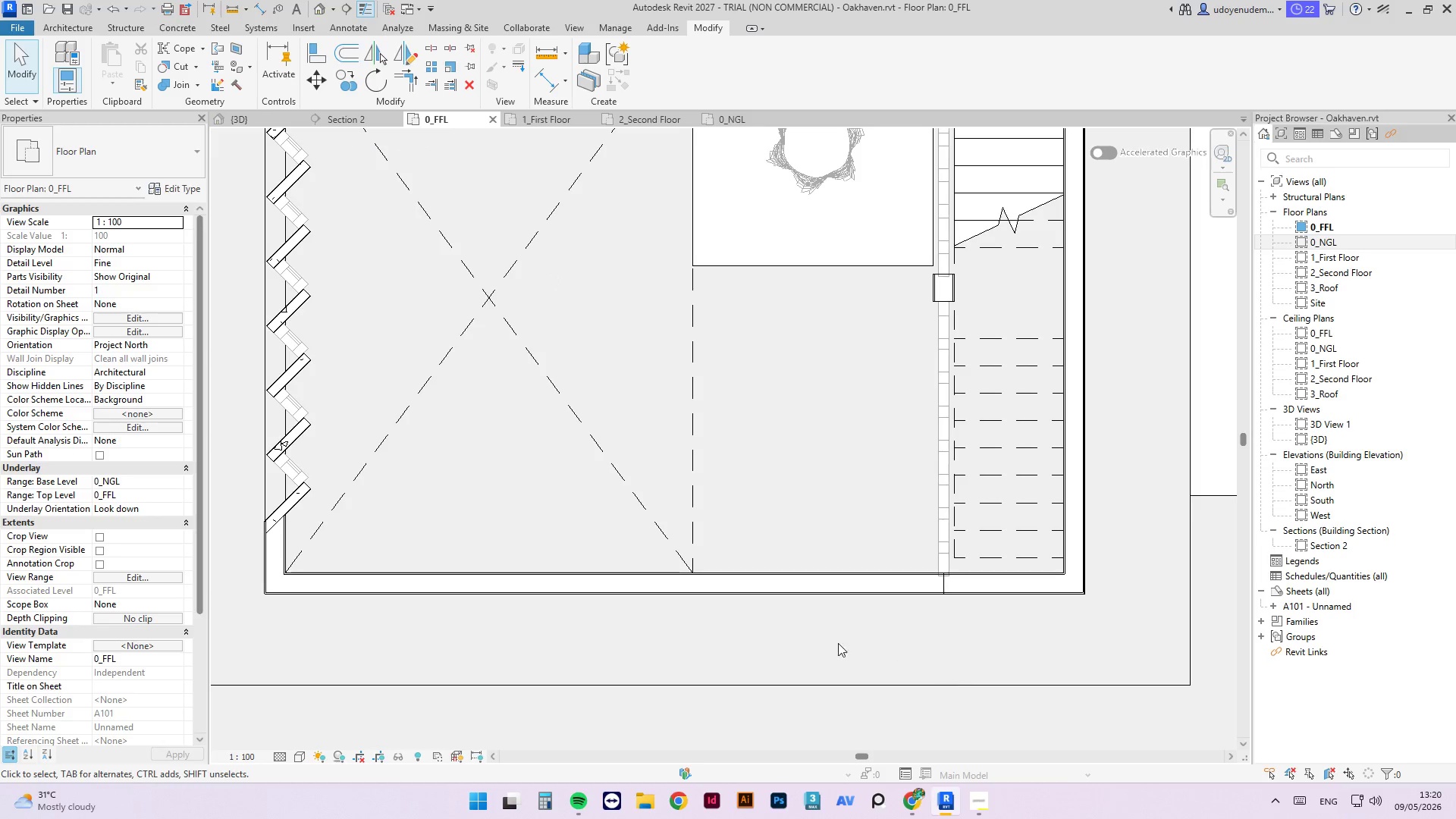 
left_click([828, 582])
 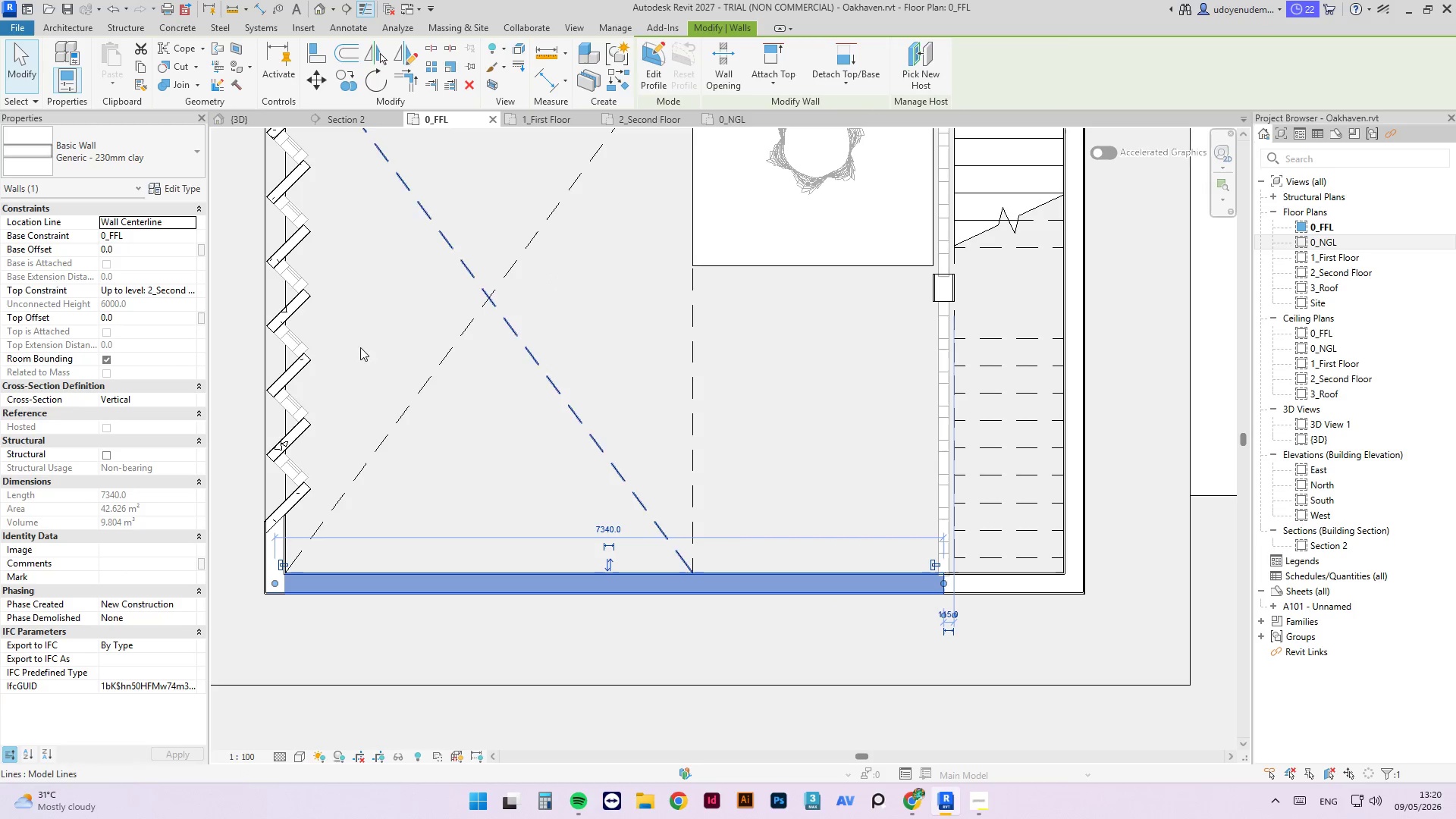 
wait(7.66)
 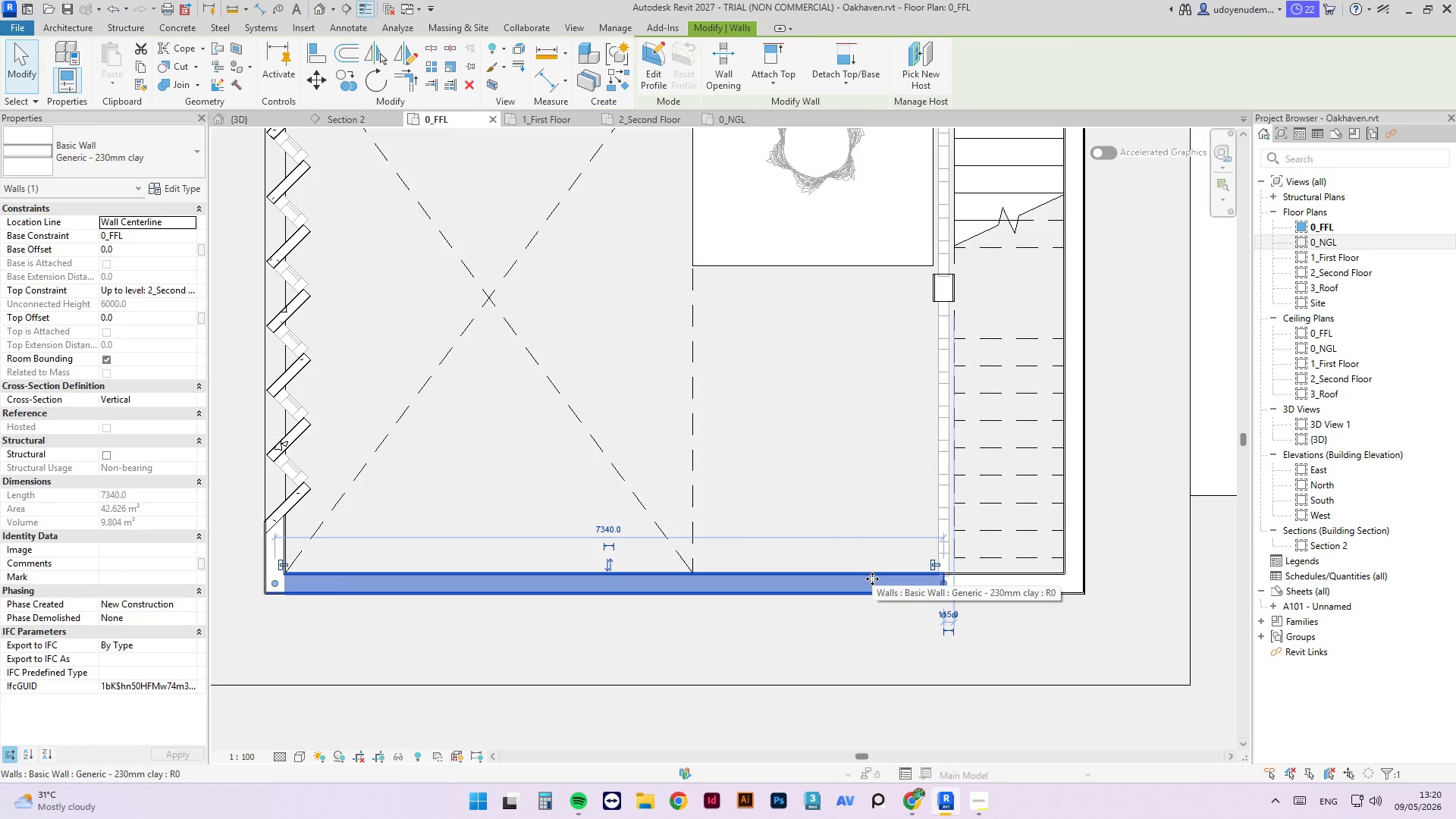 
left_click([300, 474])
 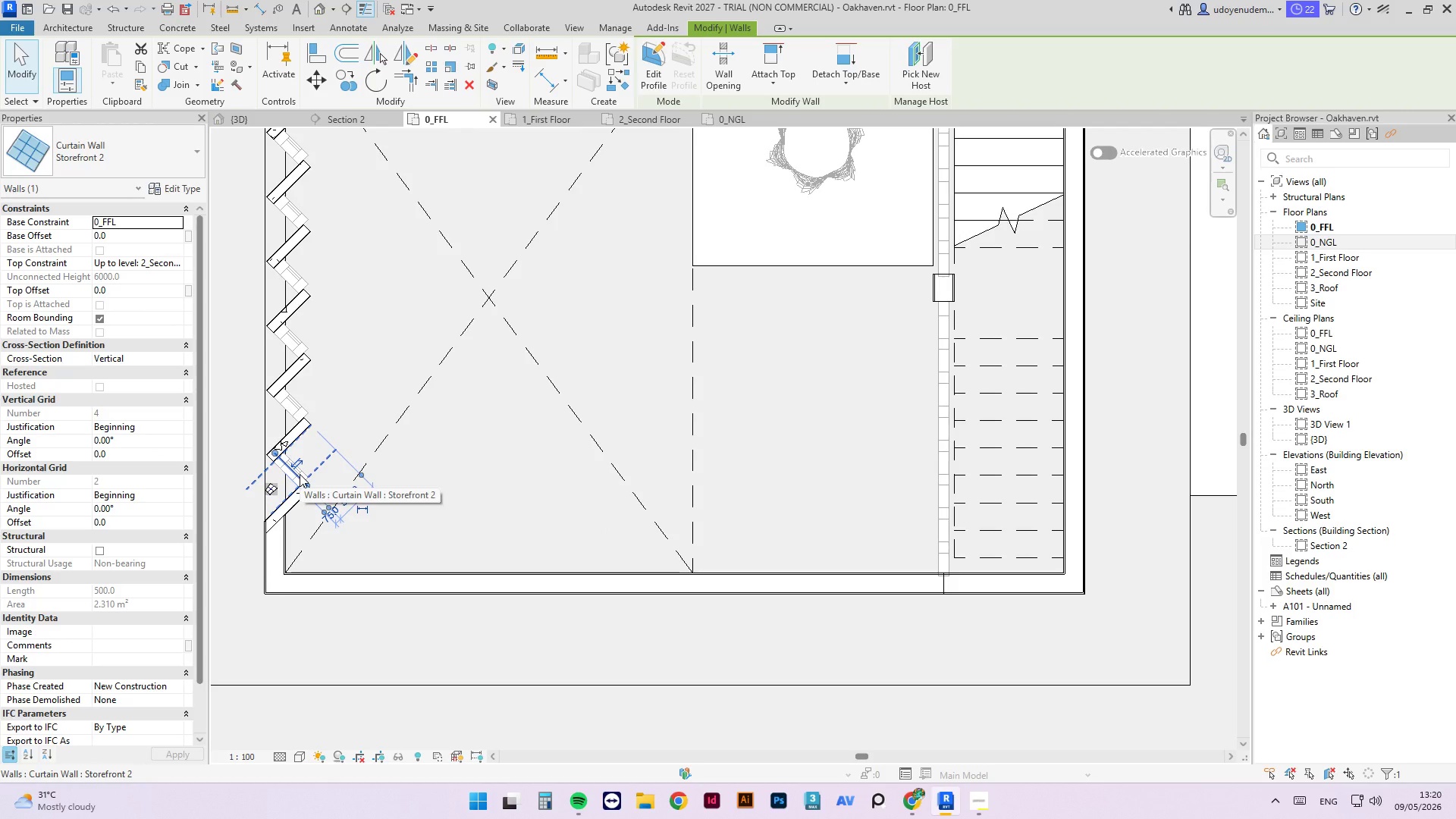 
type(cs)
 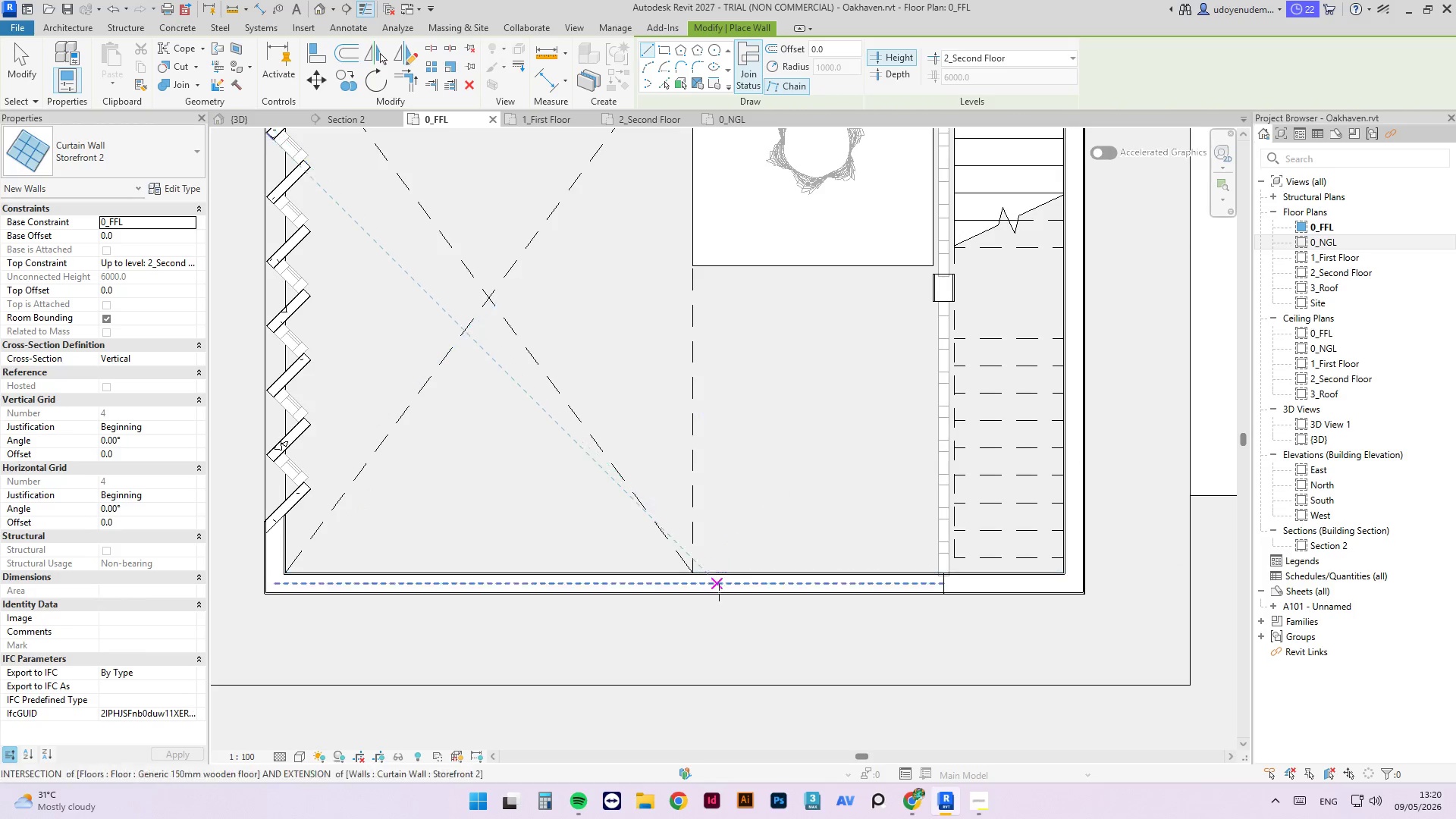 
left_click([714, 586])
 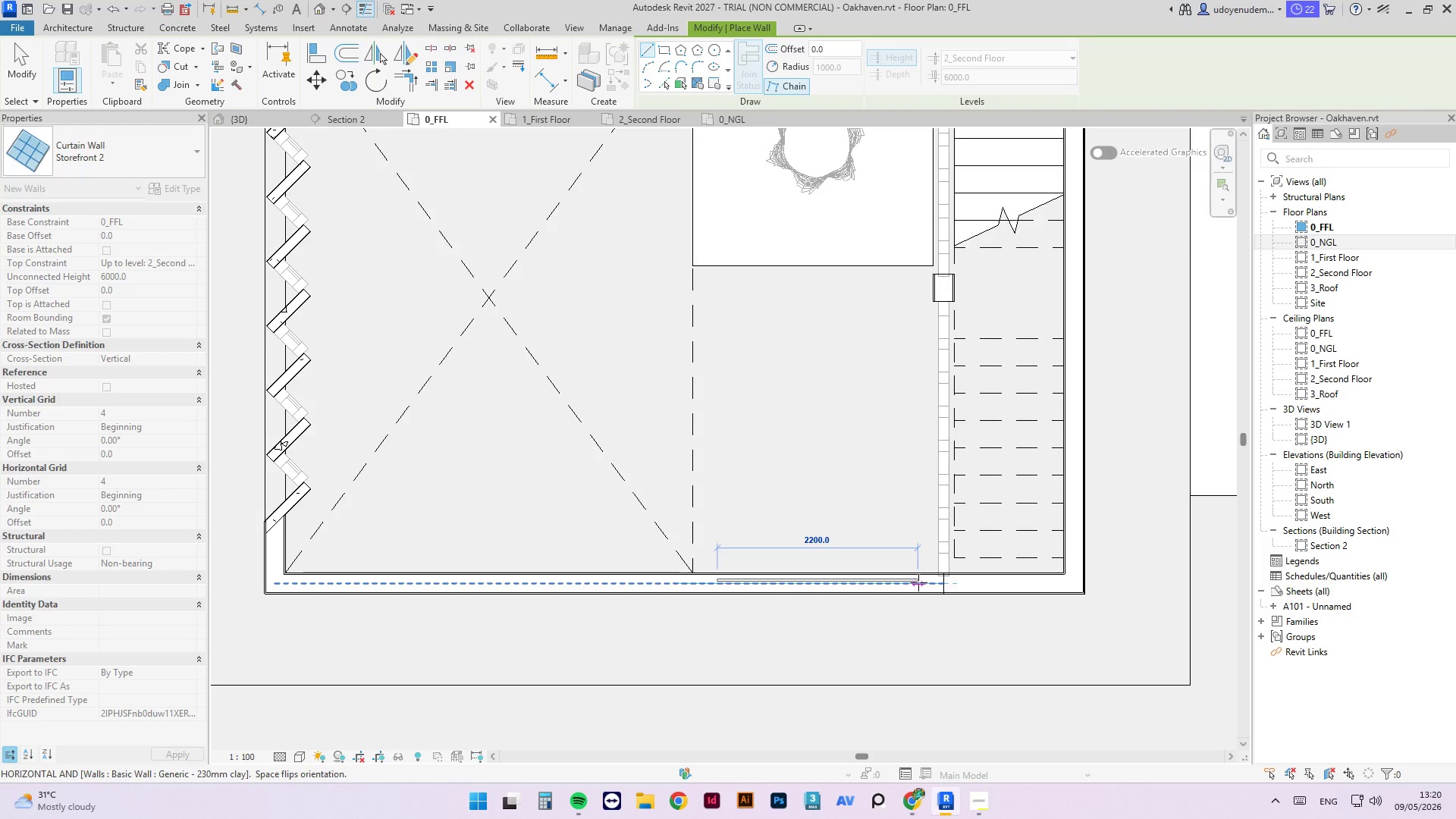 
wait(5.45)
 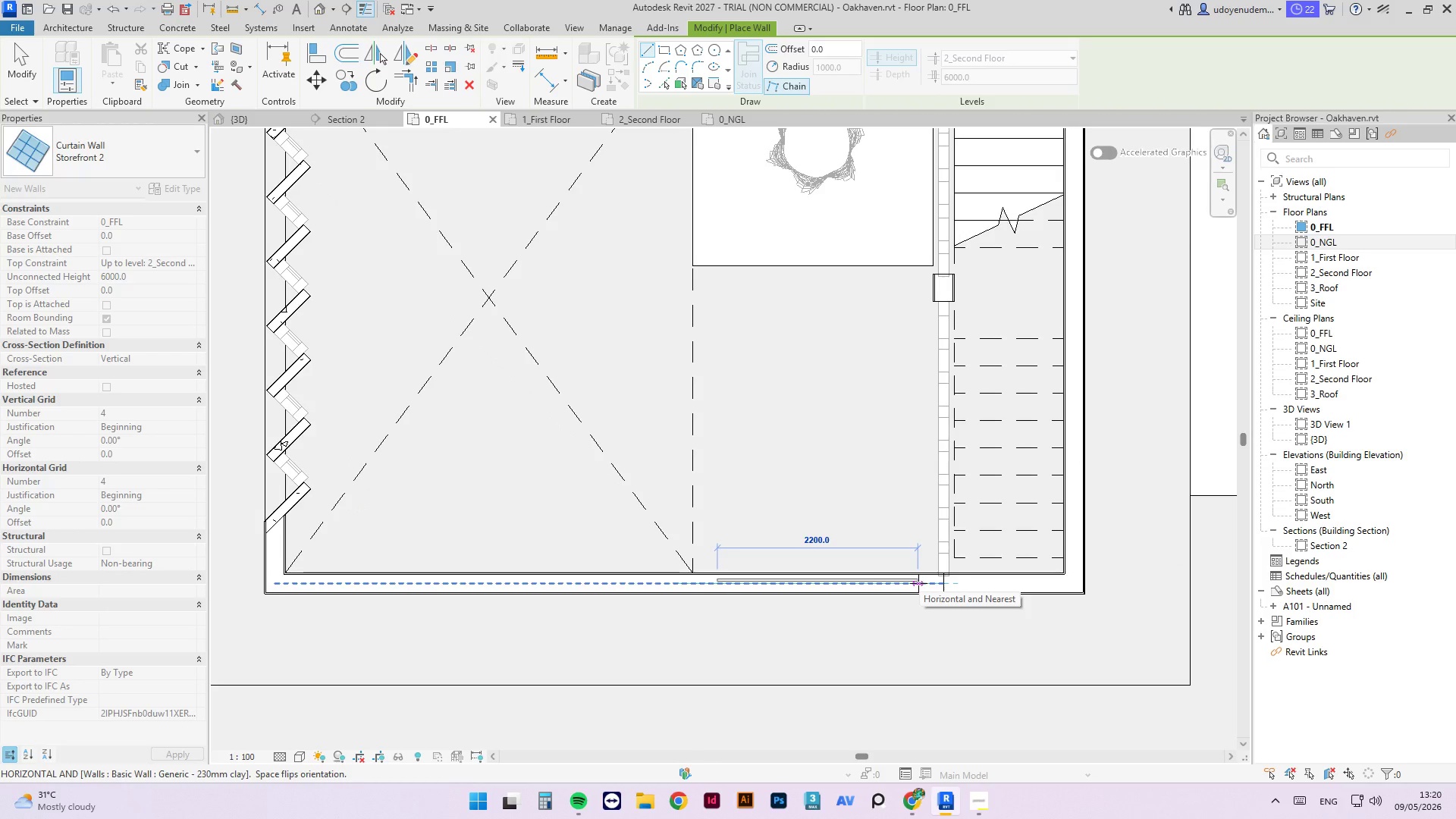 
left_click([901, 579])
 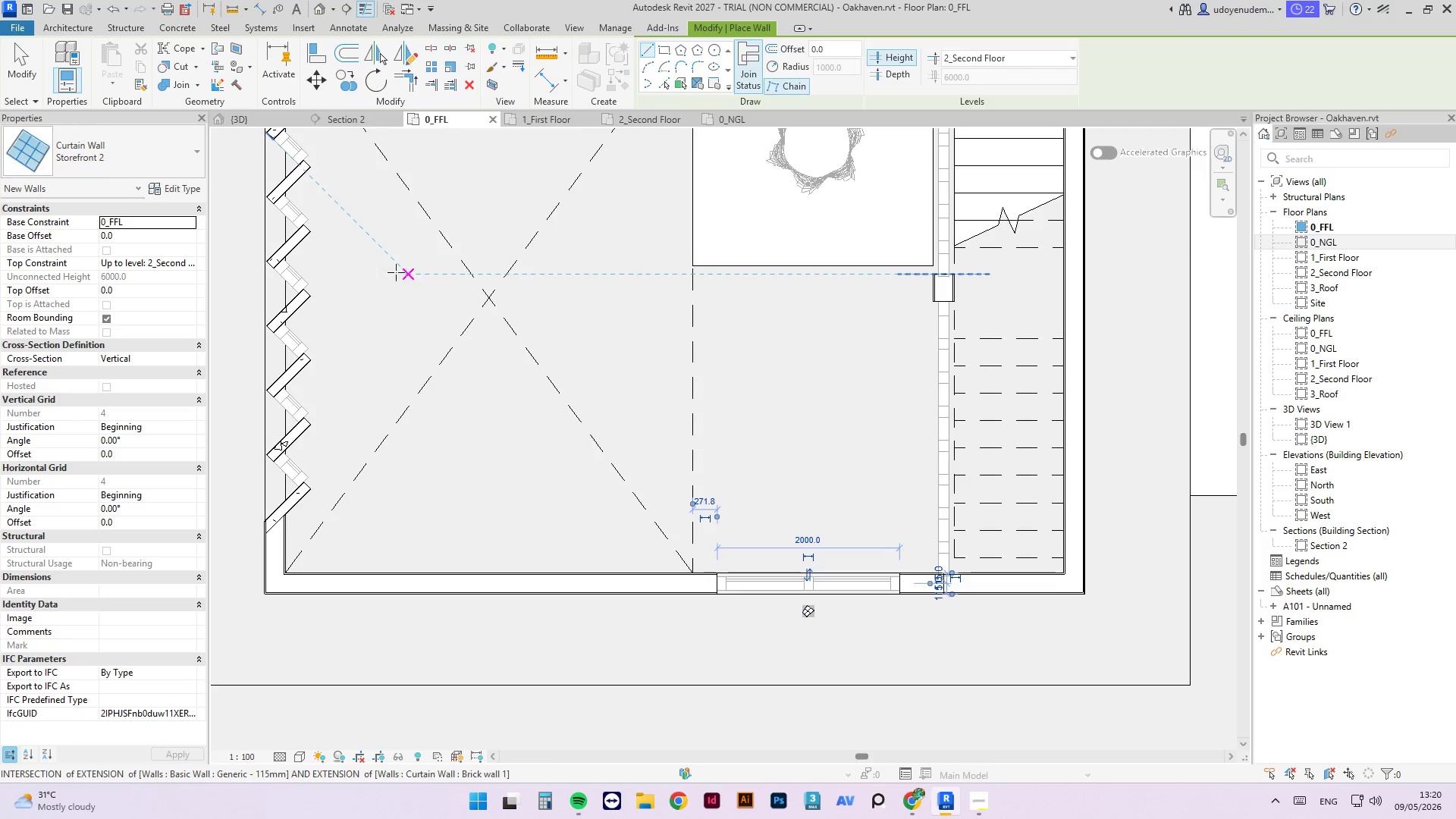 
left_click([21, 60])
 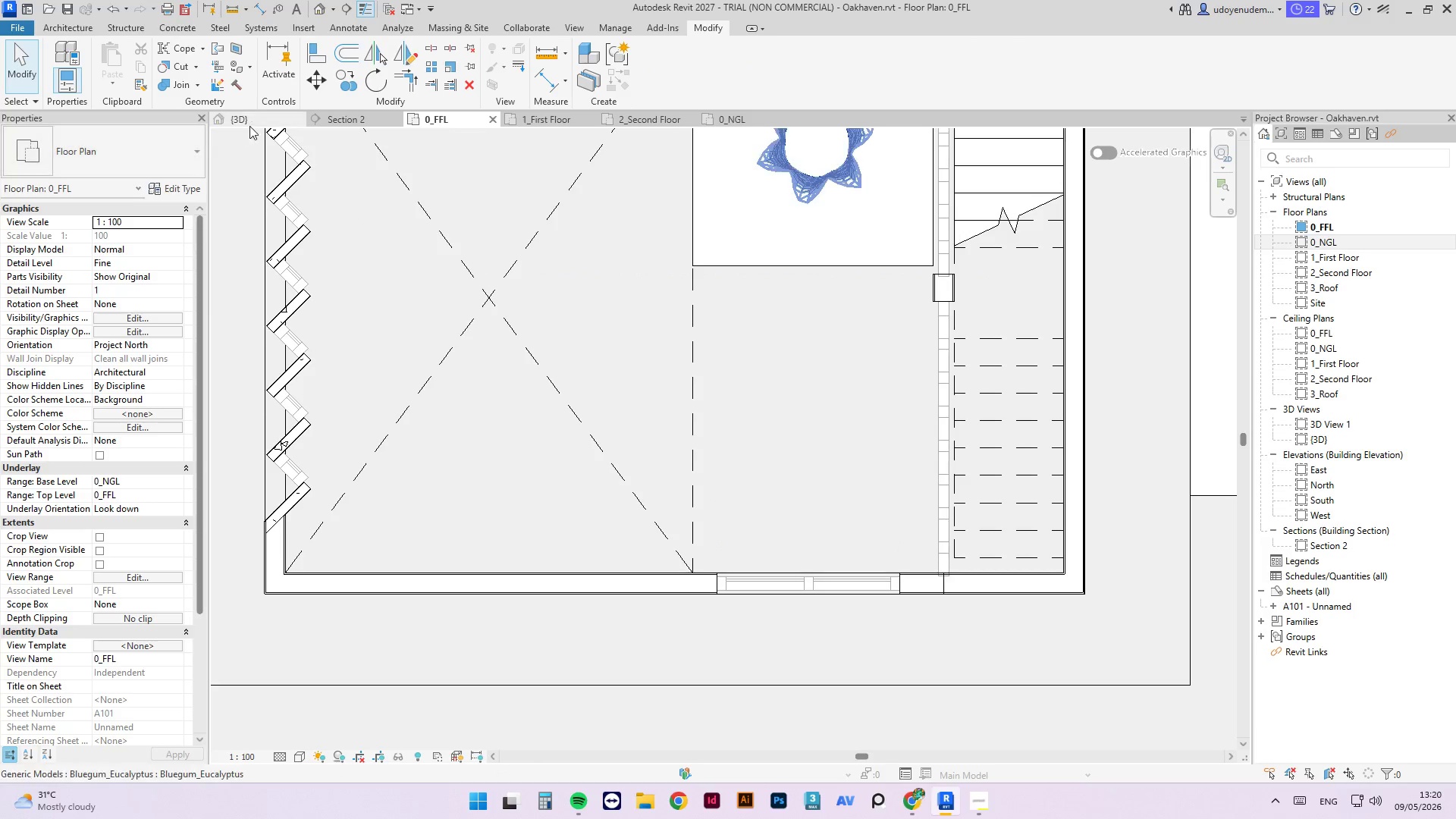 
left_click([249, 123])
 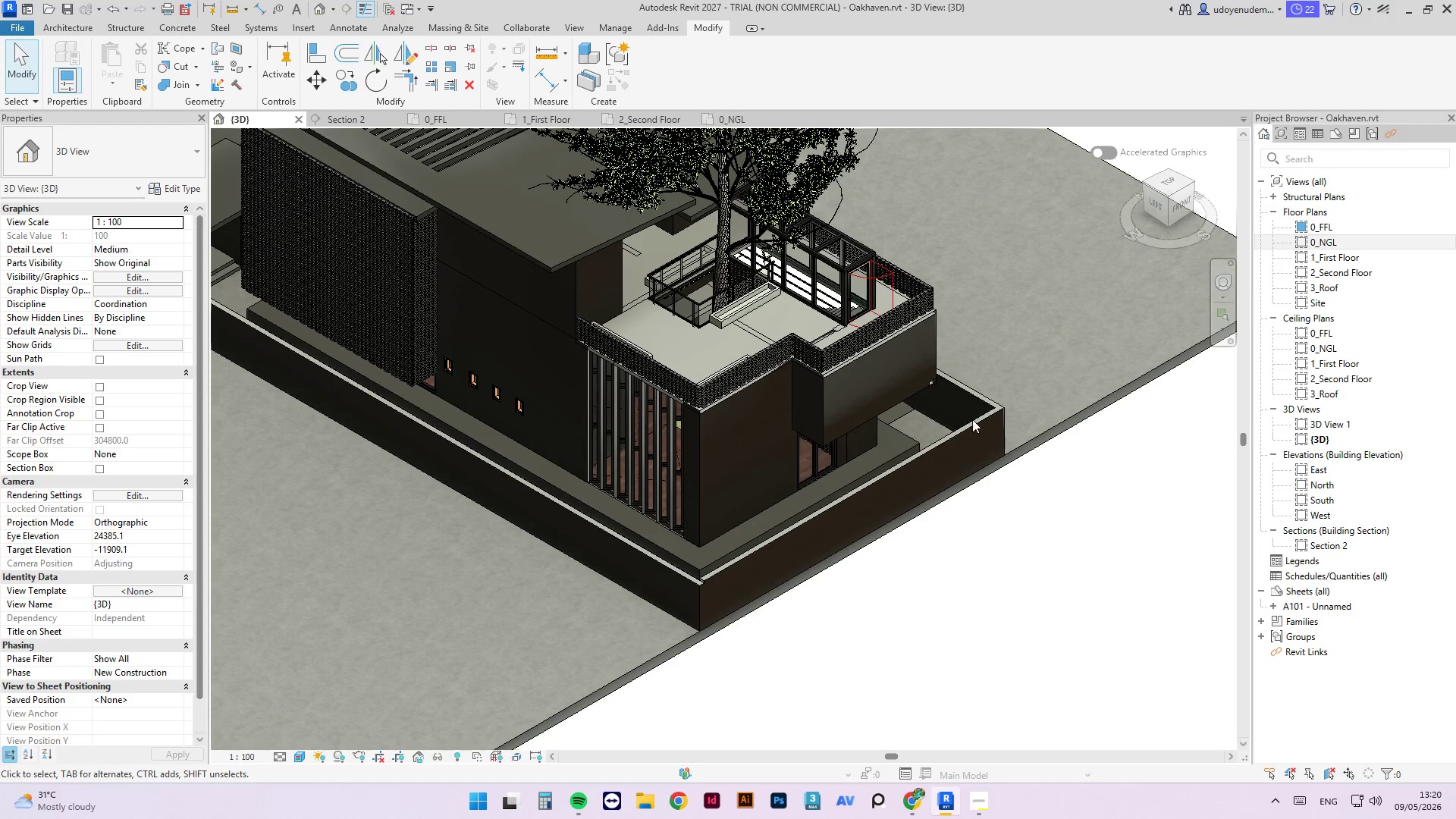 
scroll: coordinate [791, 455], scroll_direction: up, amount: 7.0
 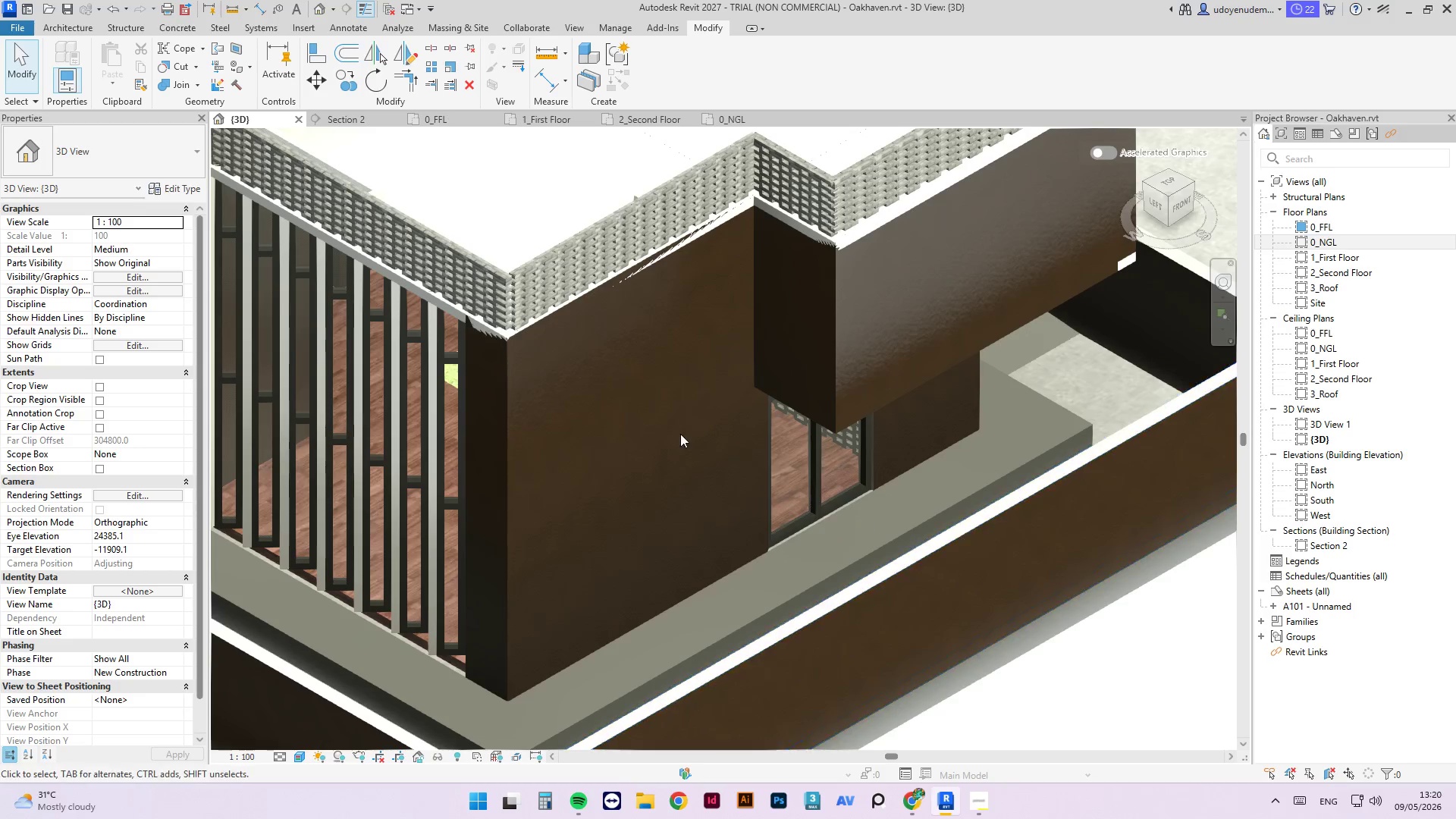 
scroll: coordinate [776, 501], scroll_direction: down, amount: 7.0
 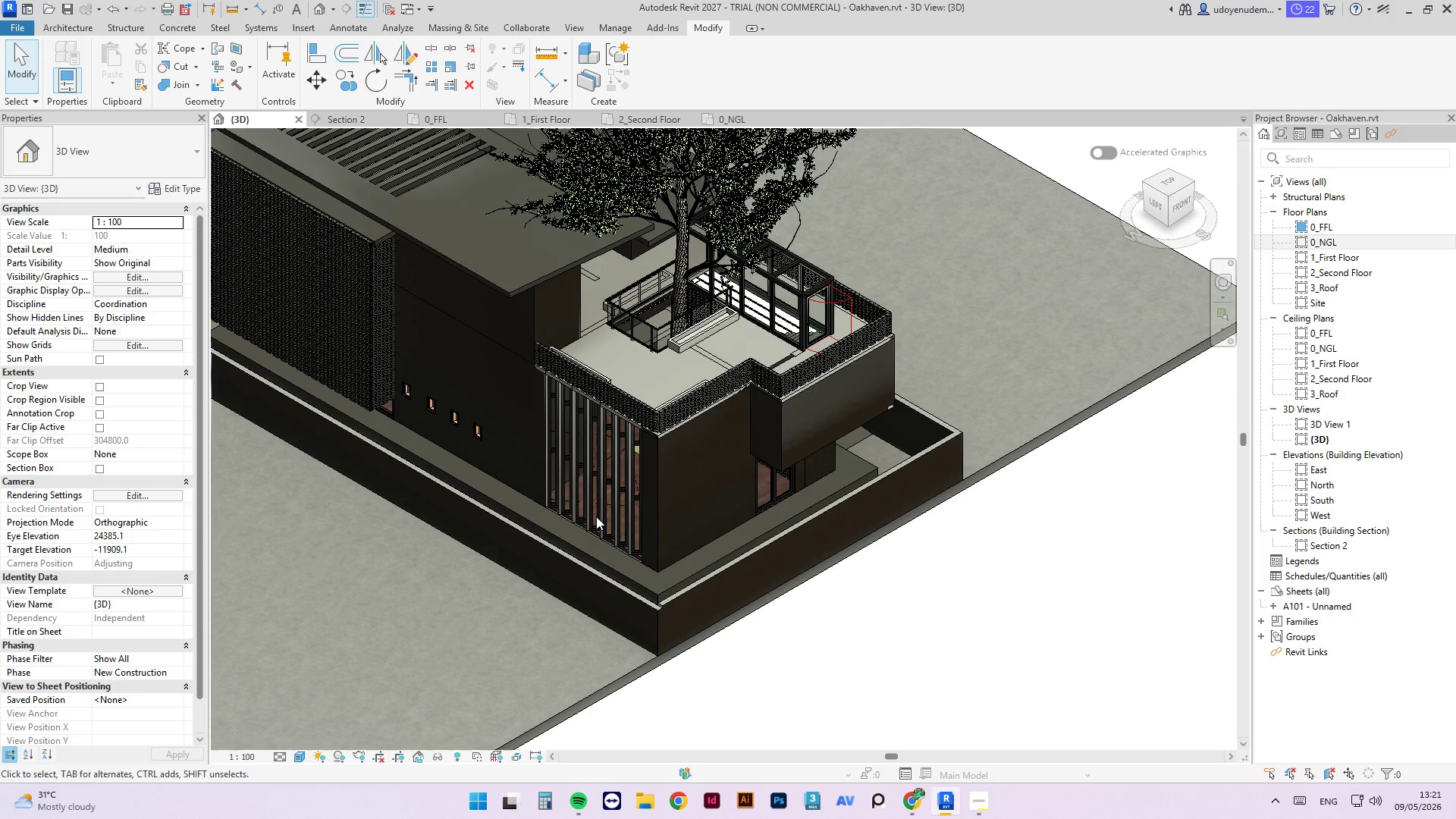 
scroll: coordinate [578, 535], scroll_direction: up, amount: 10.0
 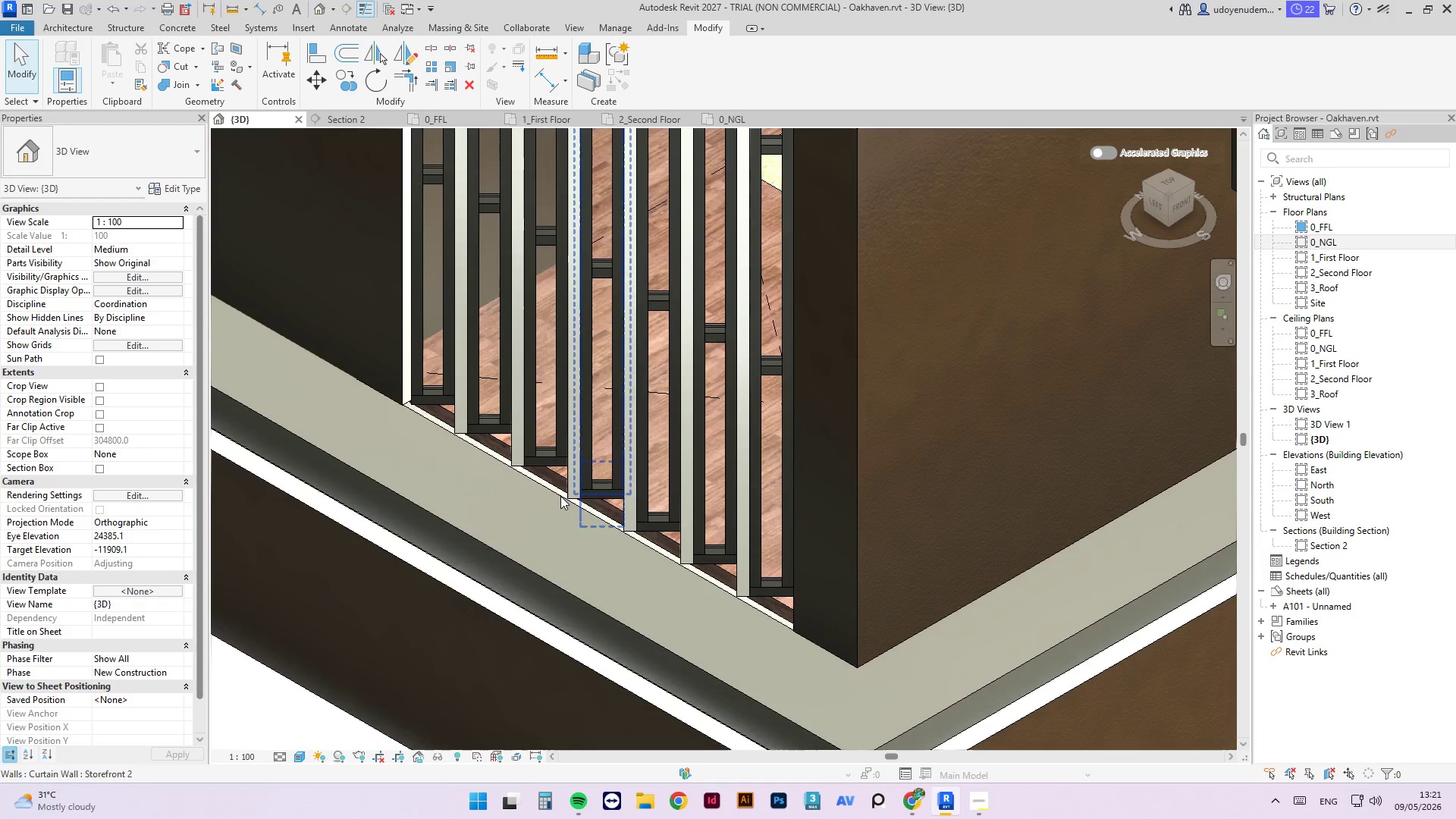 
scroll: coordinate [504, 512], scroll_direction: down, amount: 8.0
 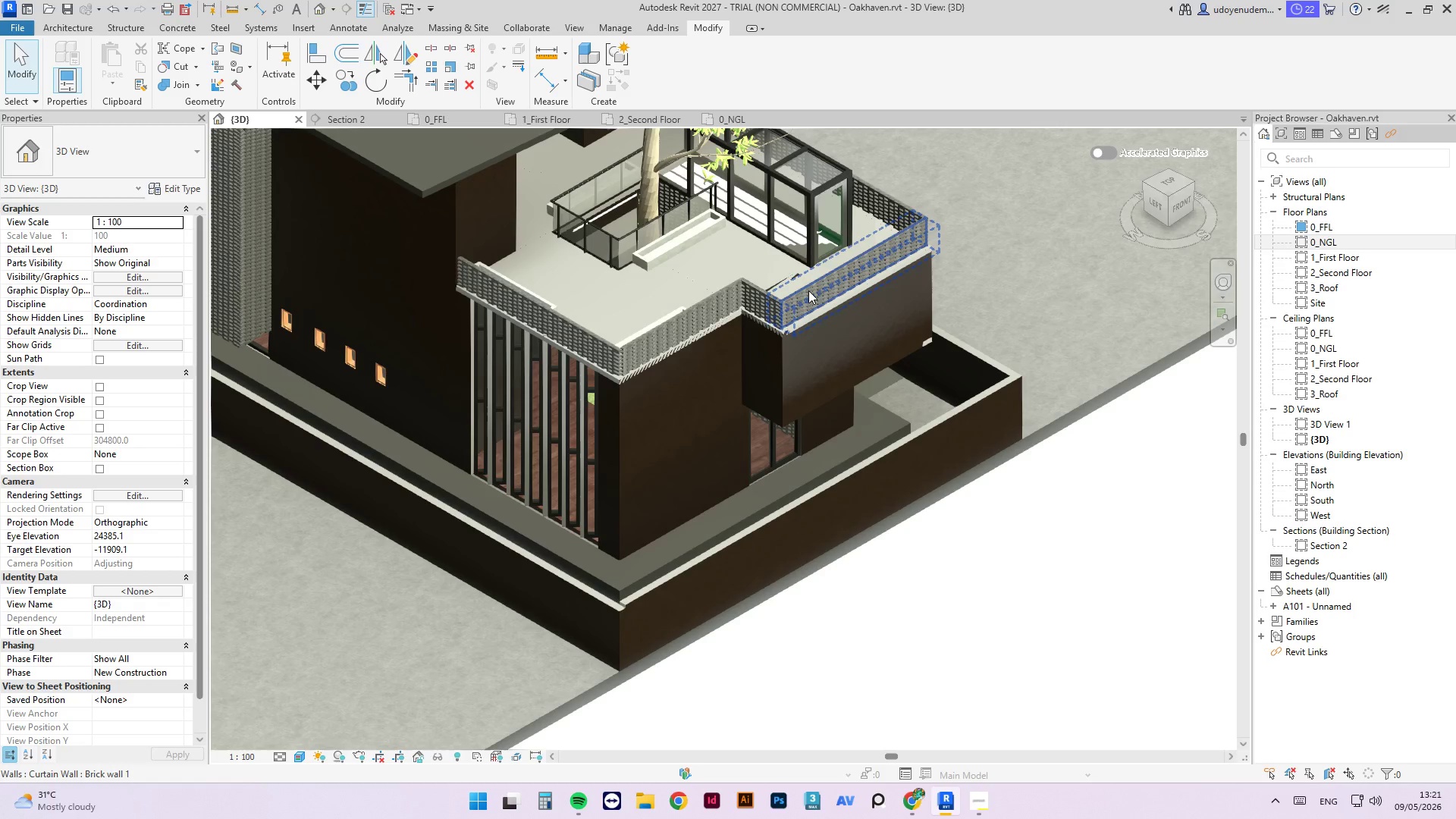 
scroll: coordinate [753, 395], scroll_direction: up, amount: 3.0
 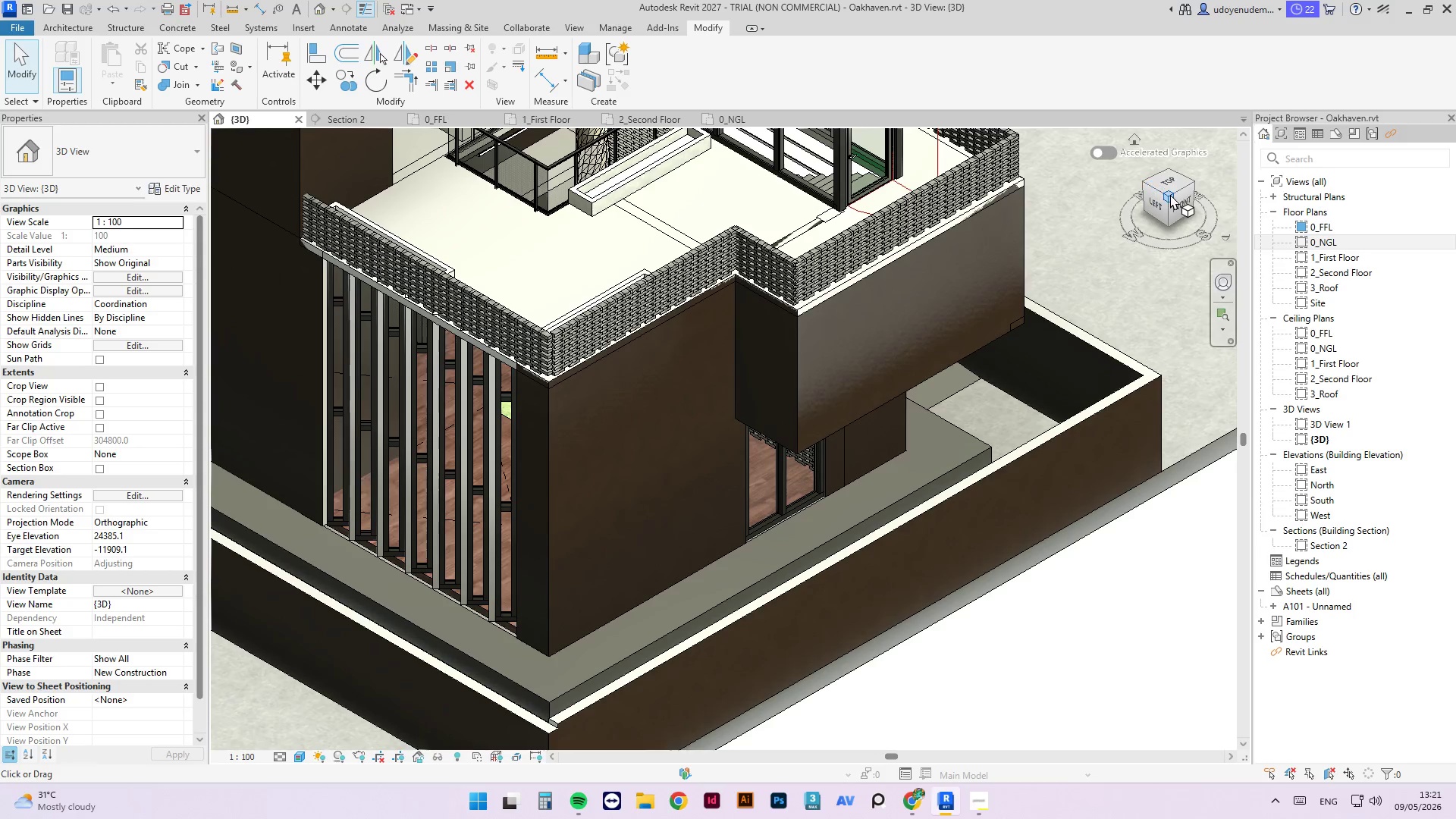 
left_click_drag(start_coordinate=[1171, 196], to_coordinate=[1169, 309])
 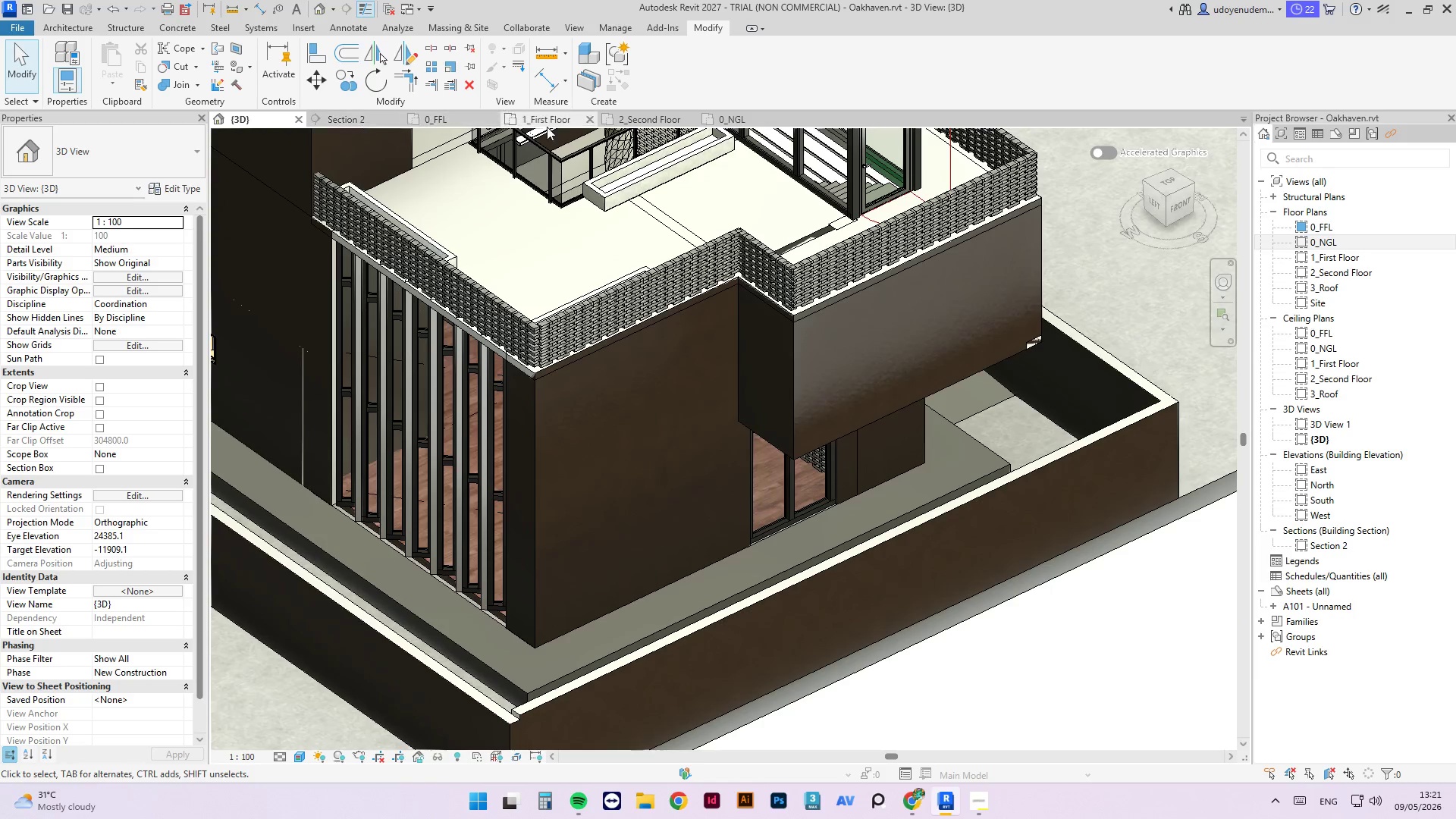 
left_click([554, 118])
 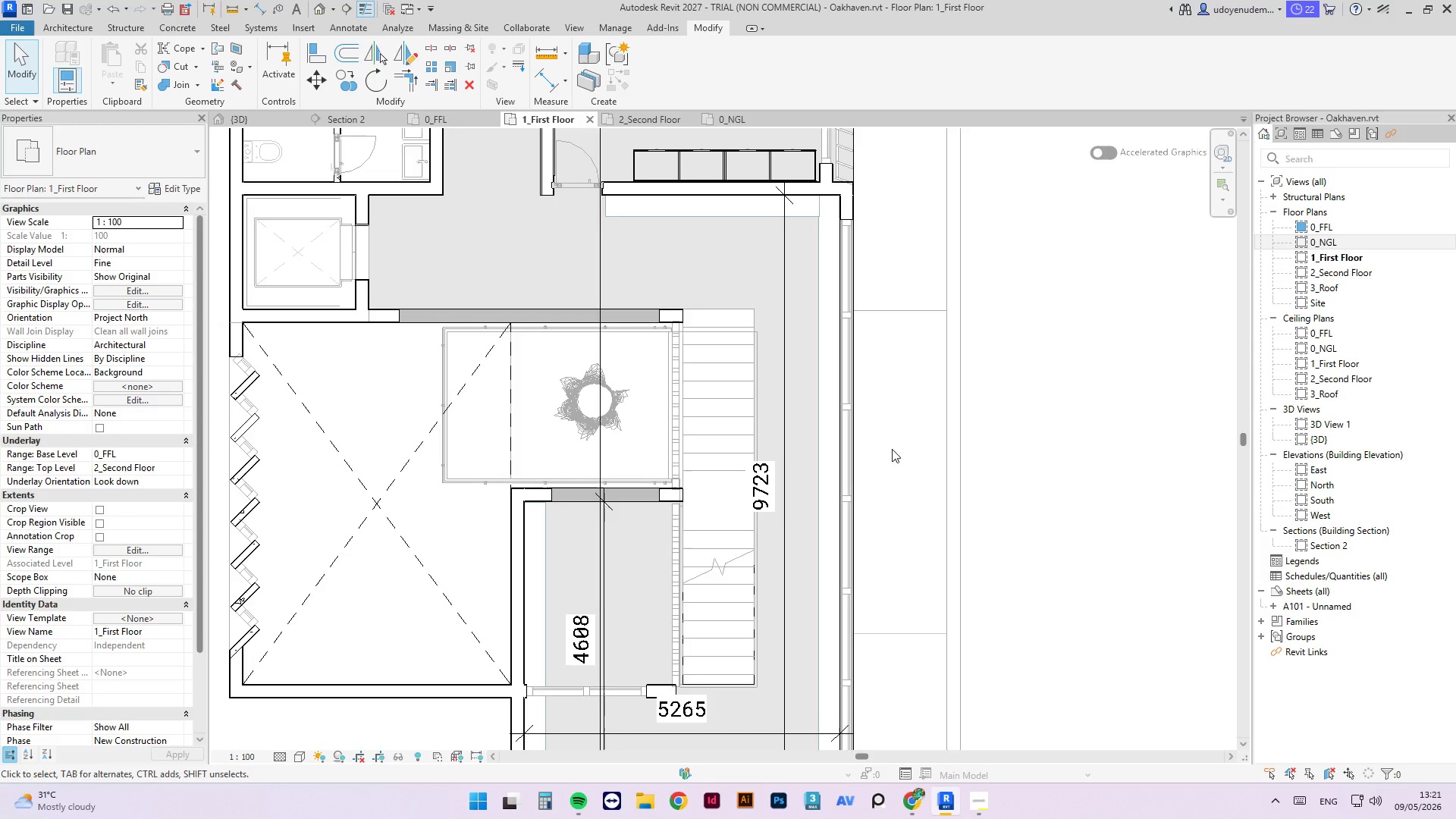 
scroll: coordinate [783, 342], scroll_direction: down, amount: 4.0
 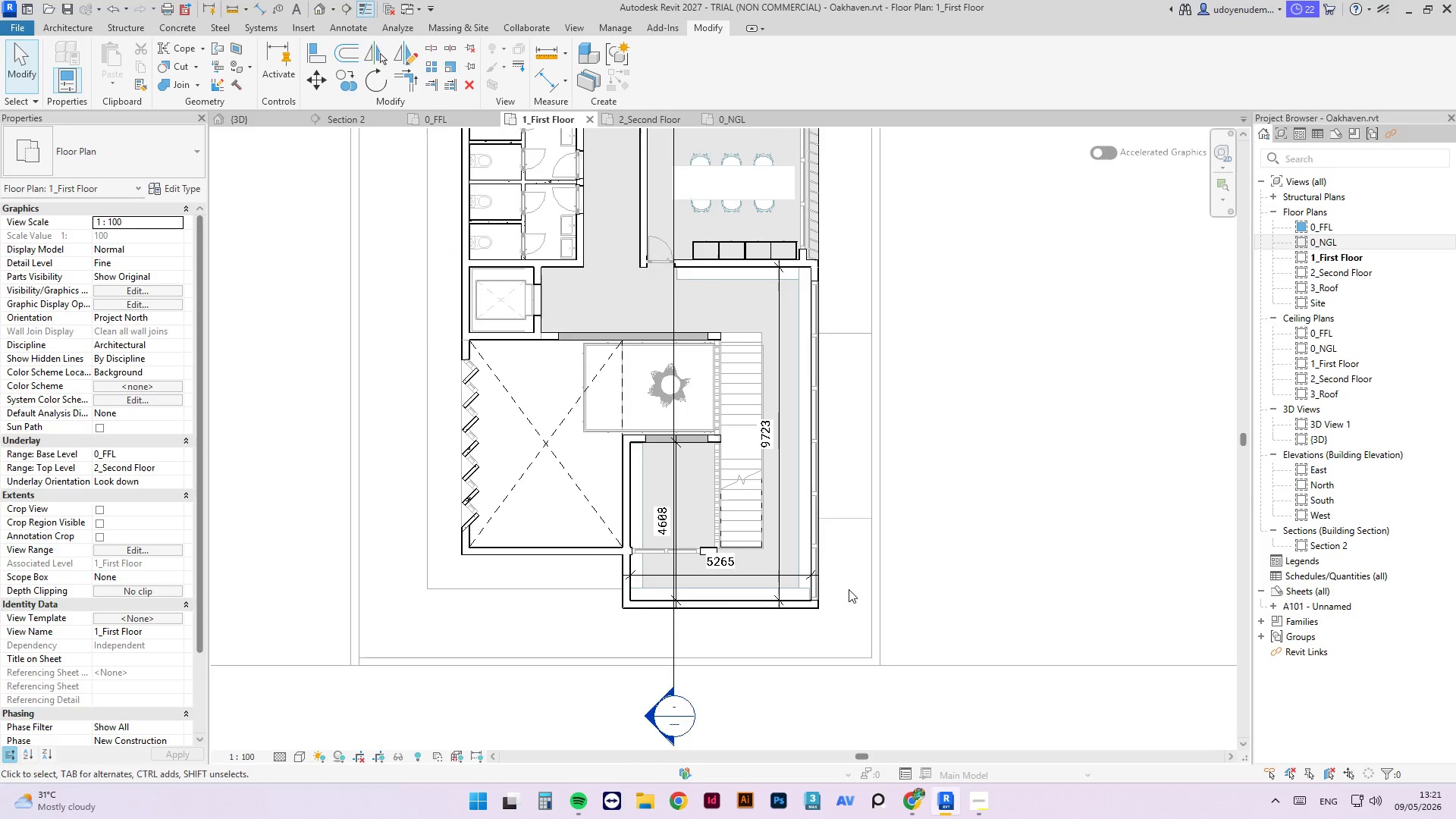 
scroll: coordinate [813, 604], scroll_direction: up, amount: 4.0
 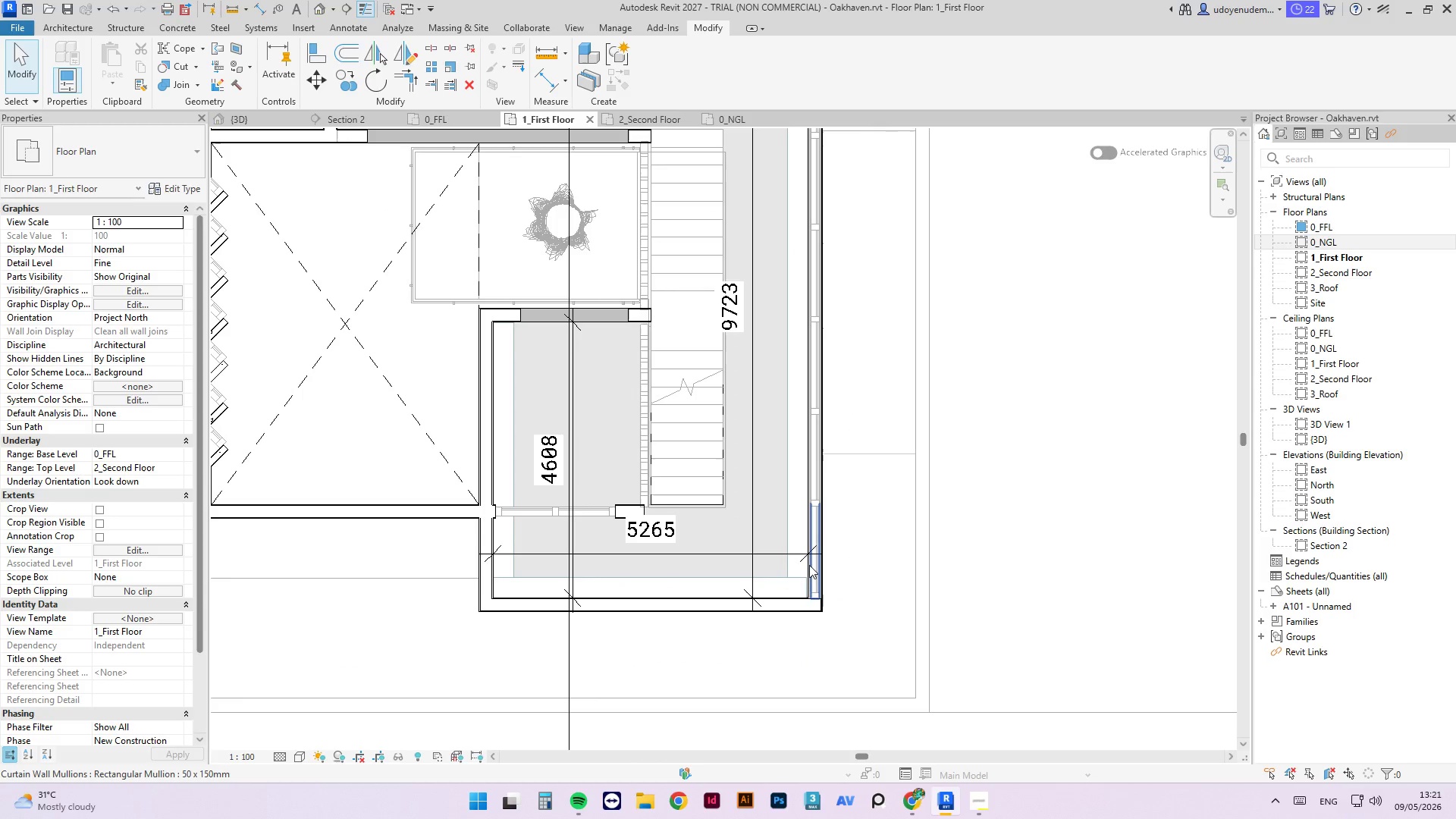 
left_click([809, 566])
 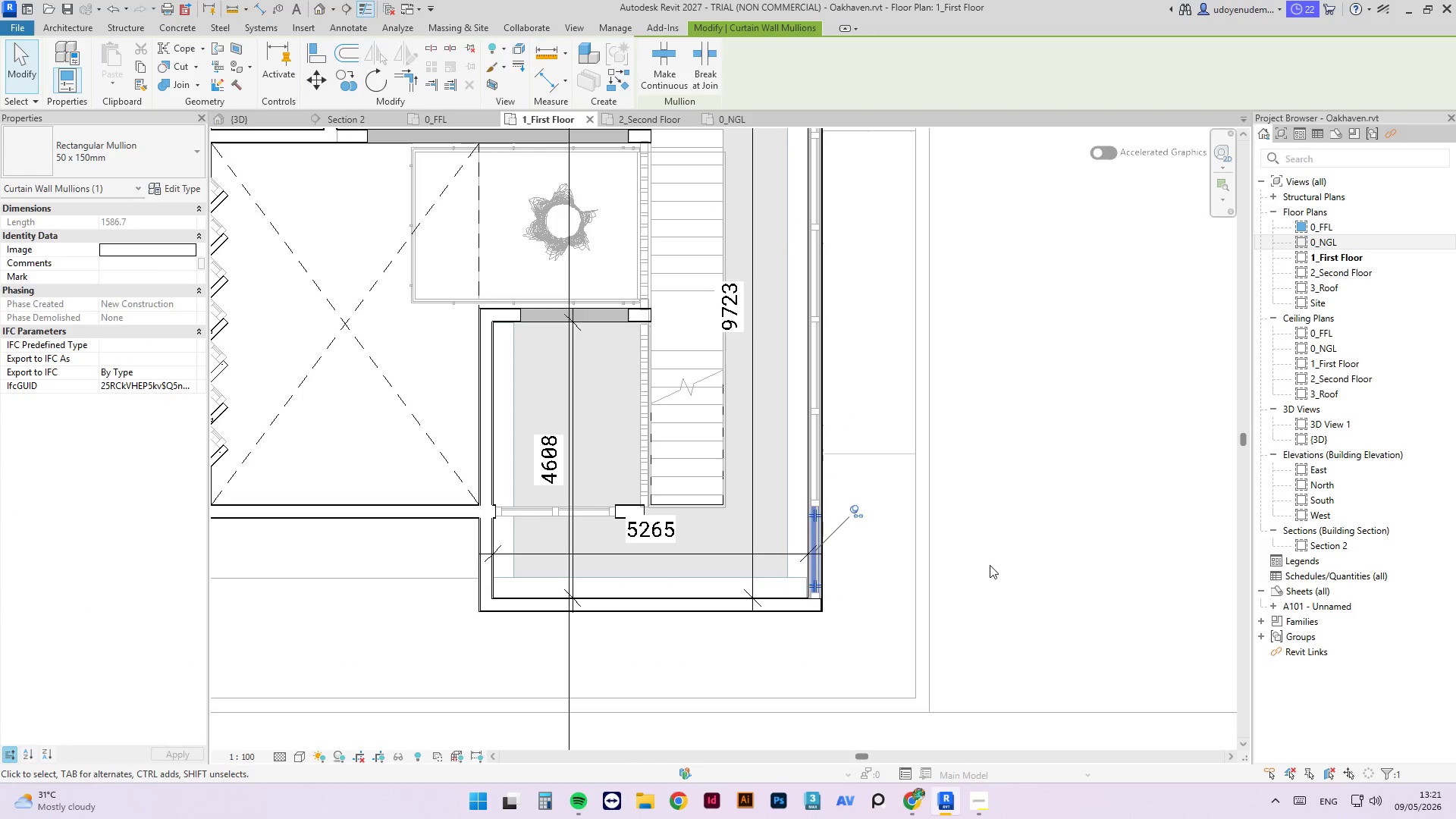 
left_click([997, 568])
 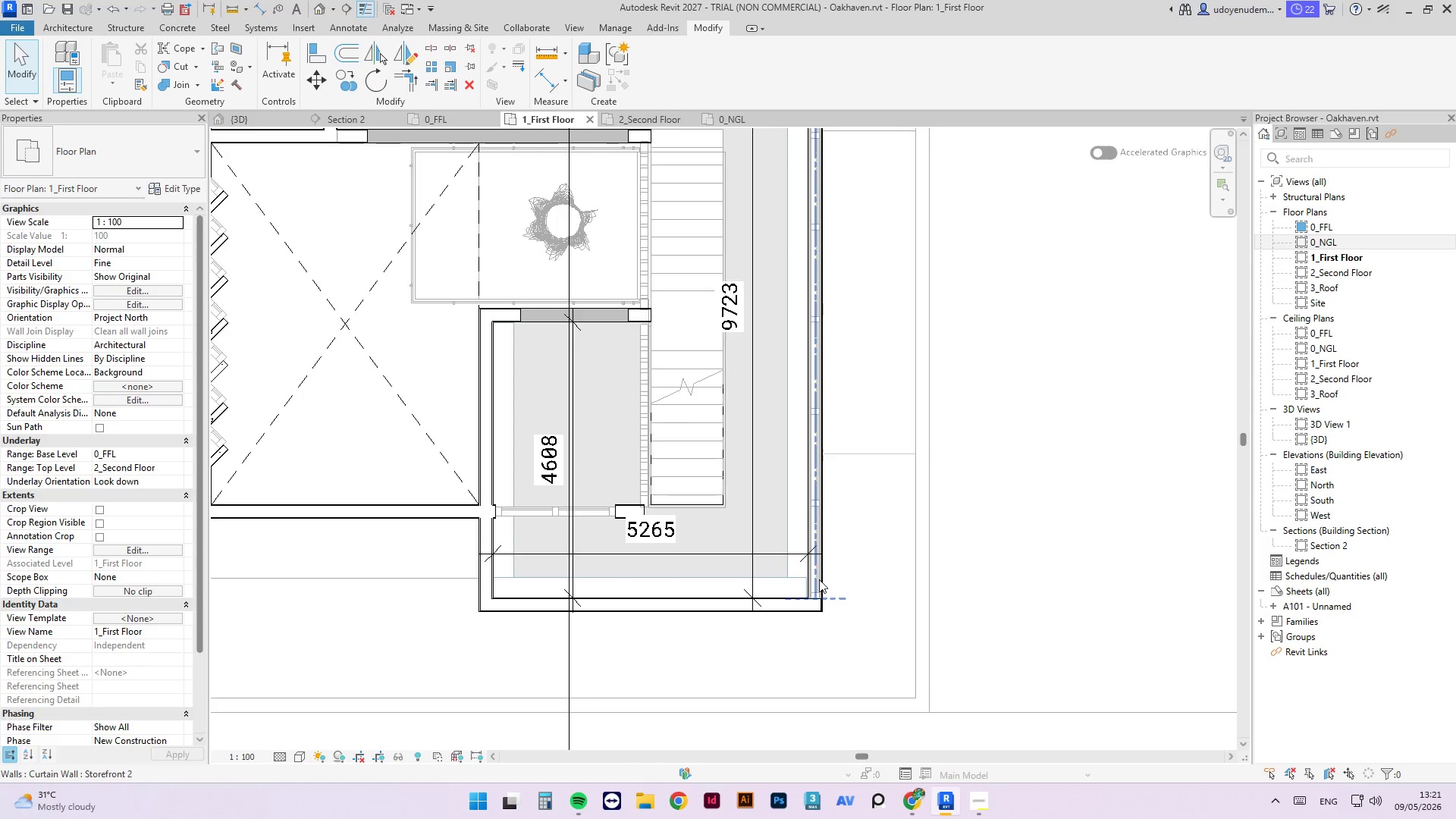 
left_click([819, 579])
 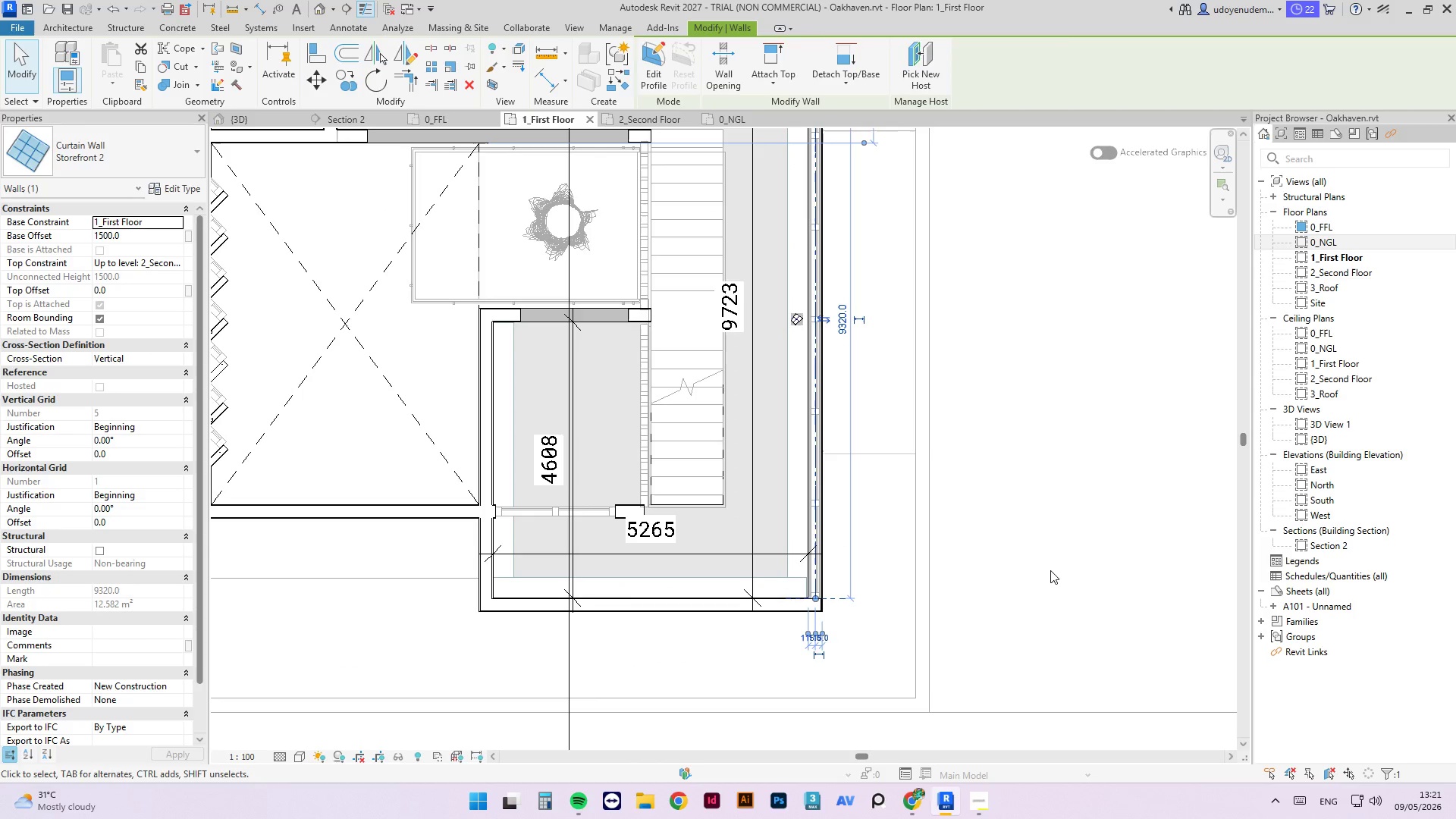 
type(cs)
 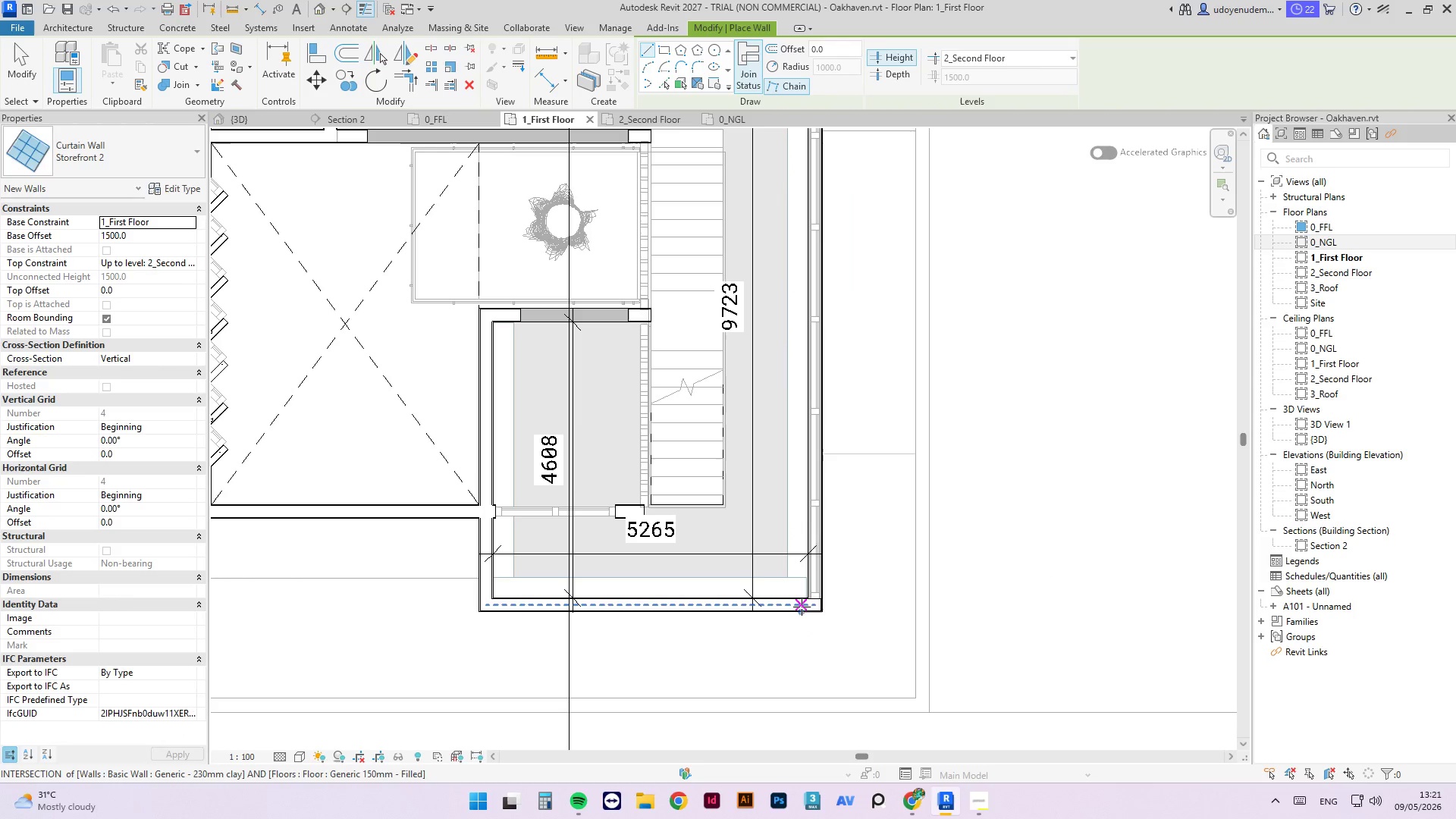 
left_click([802, 607])
 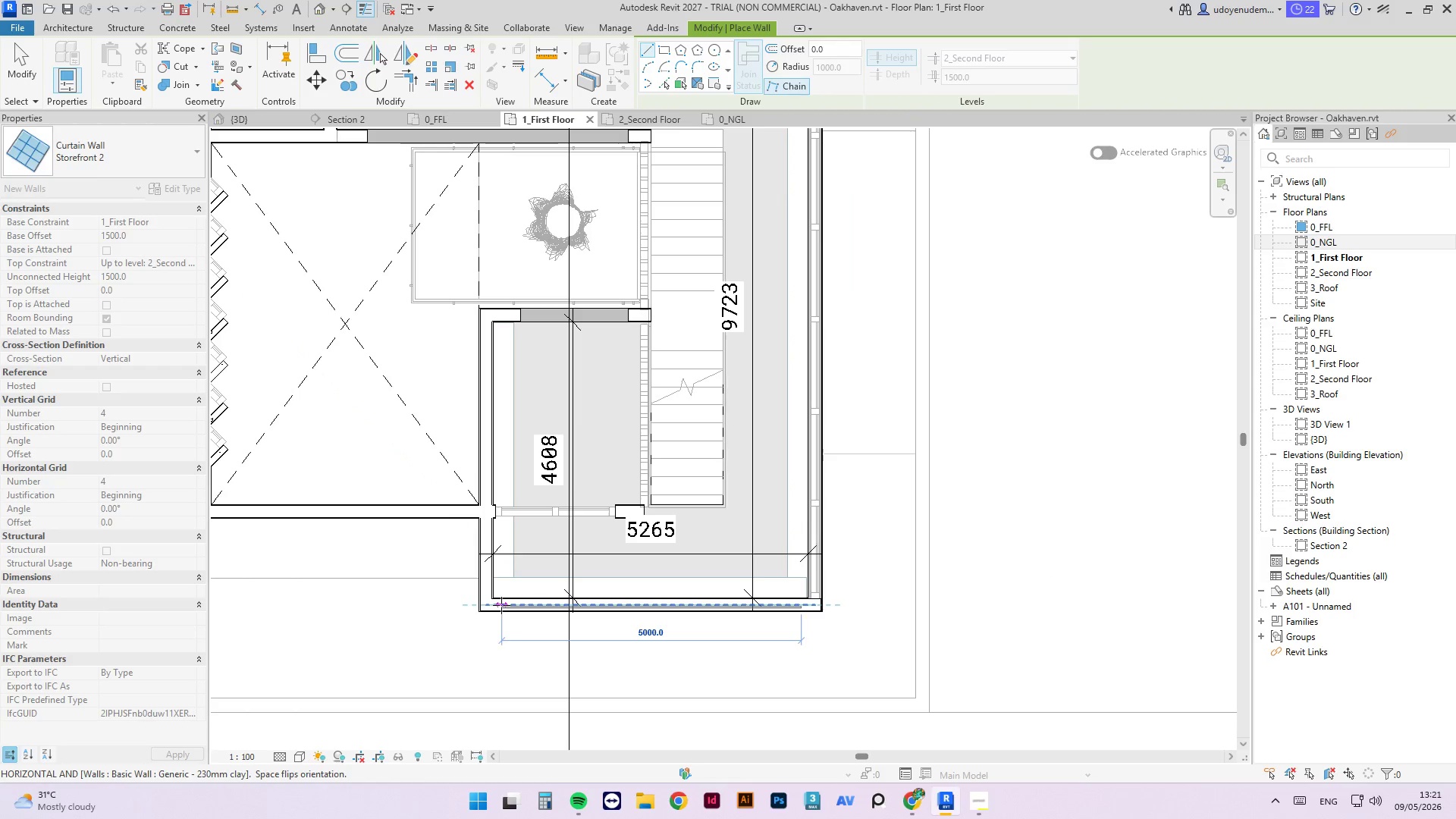 
left_click([500, 605])
 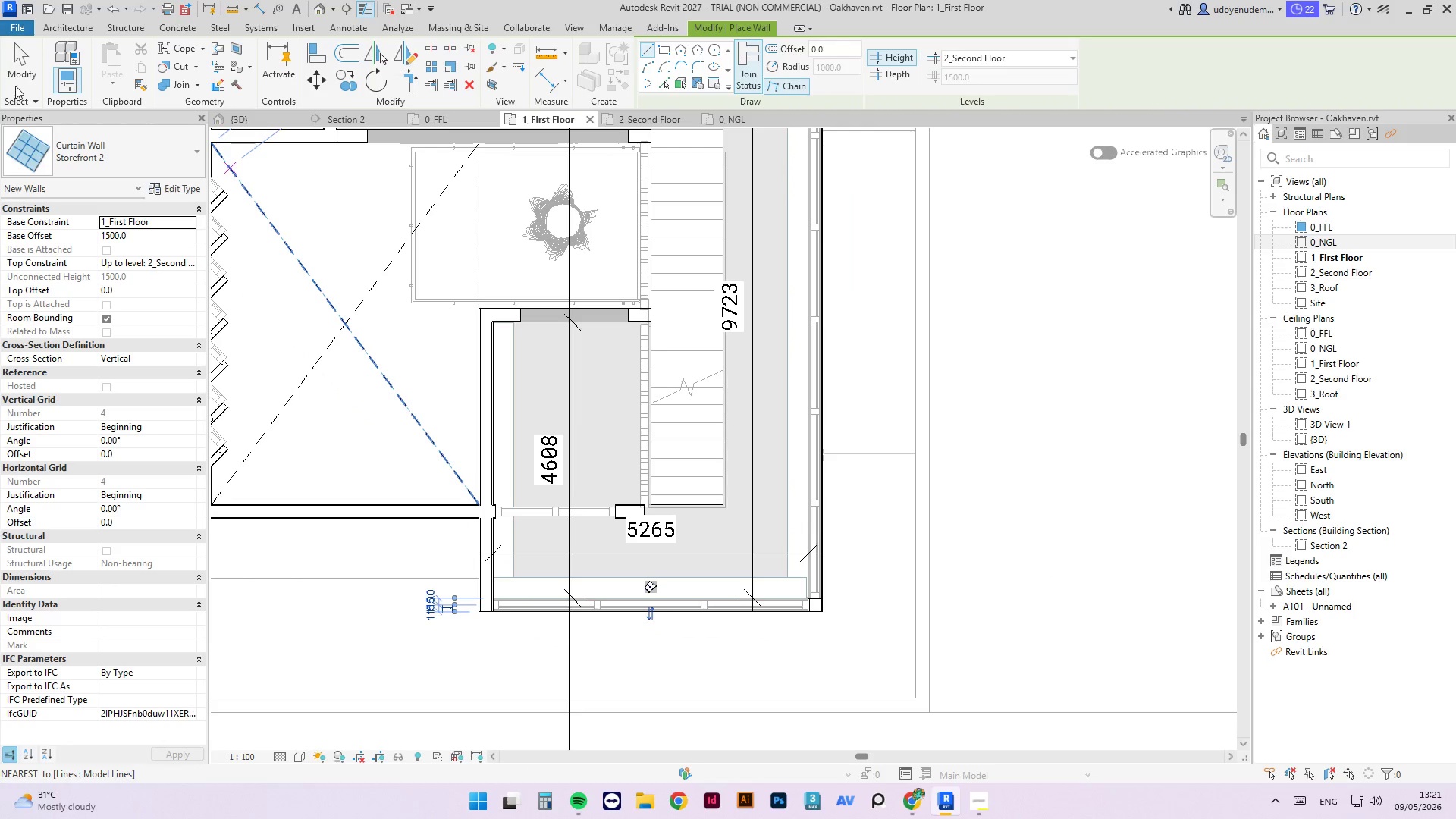 
left_click([20, 68])
 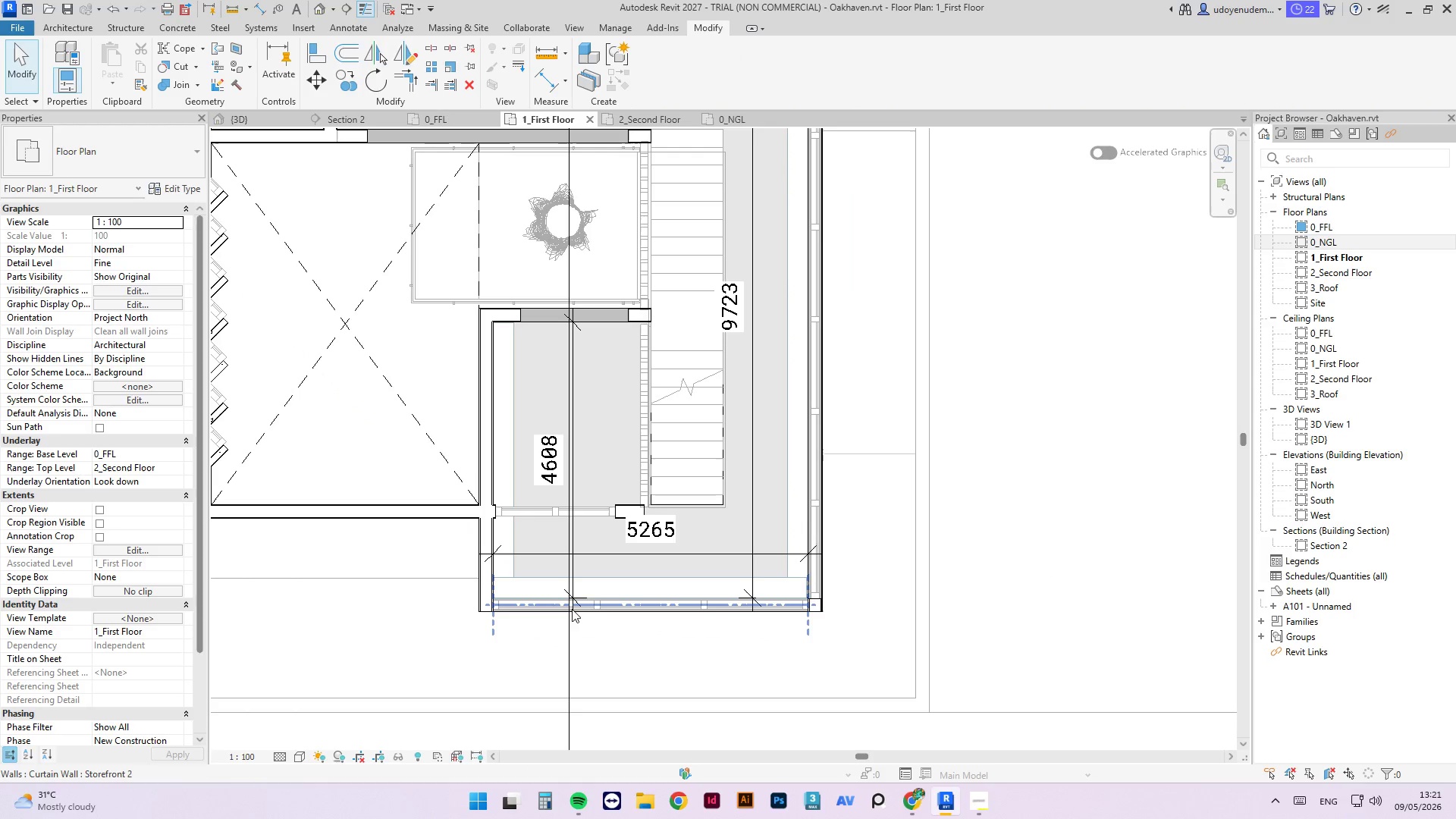 
left_click([576, 611])
 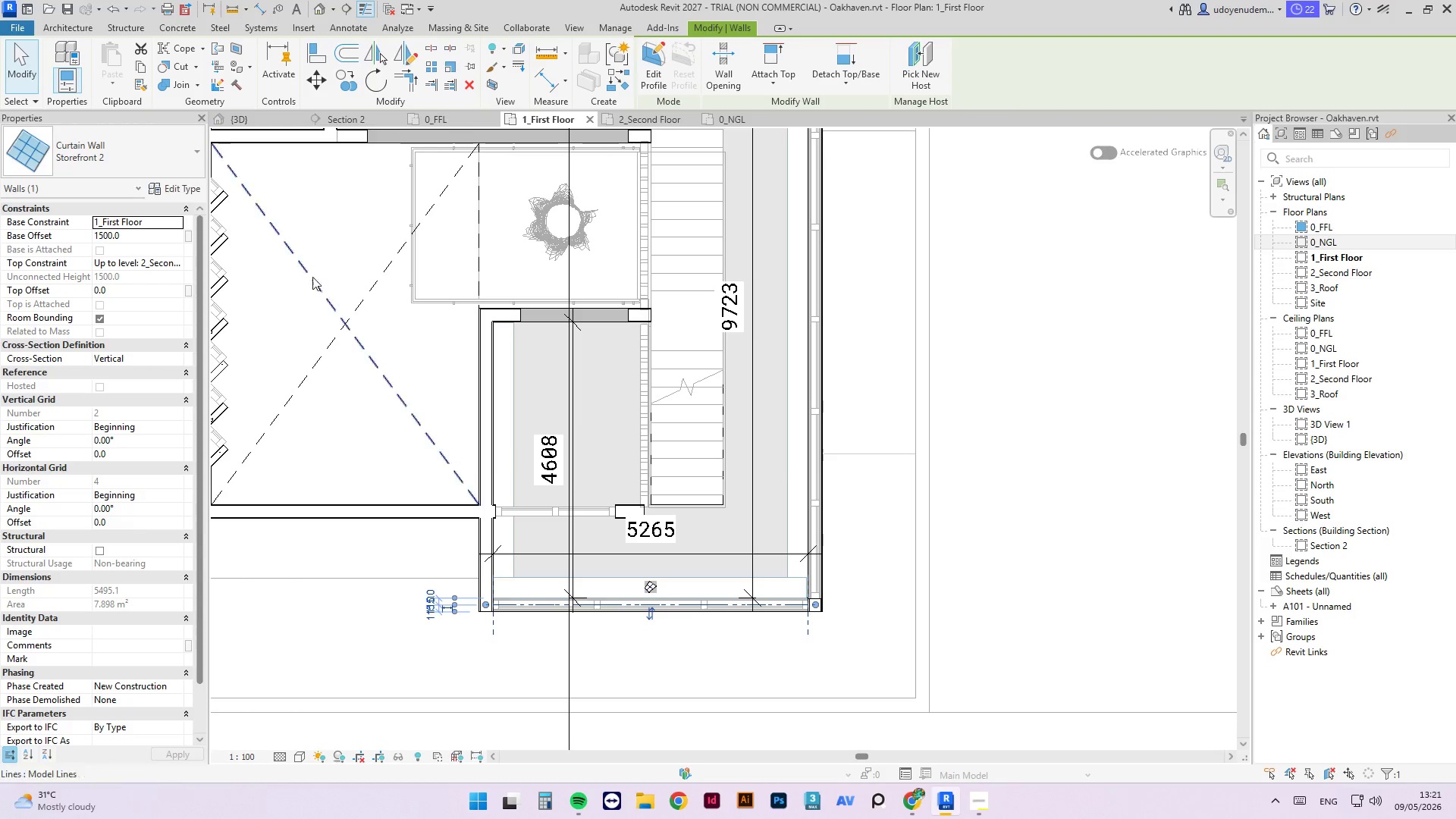 
left_click([266, 120])
 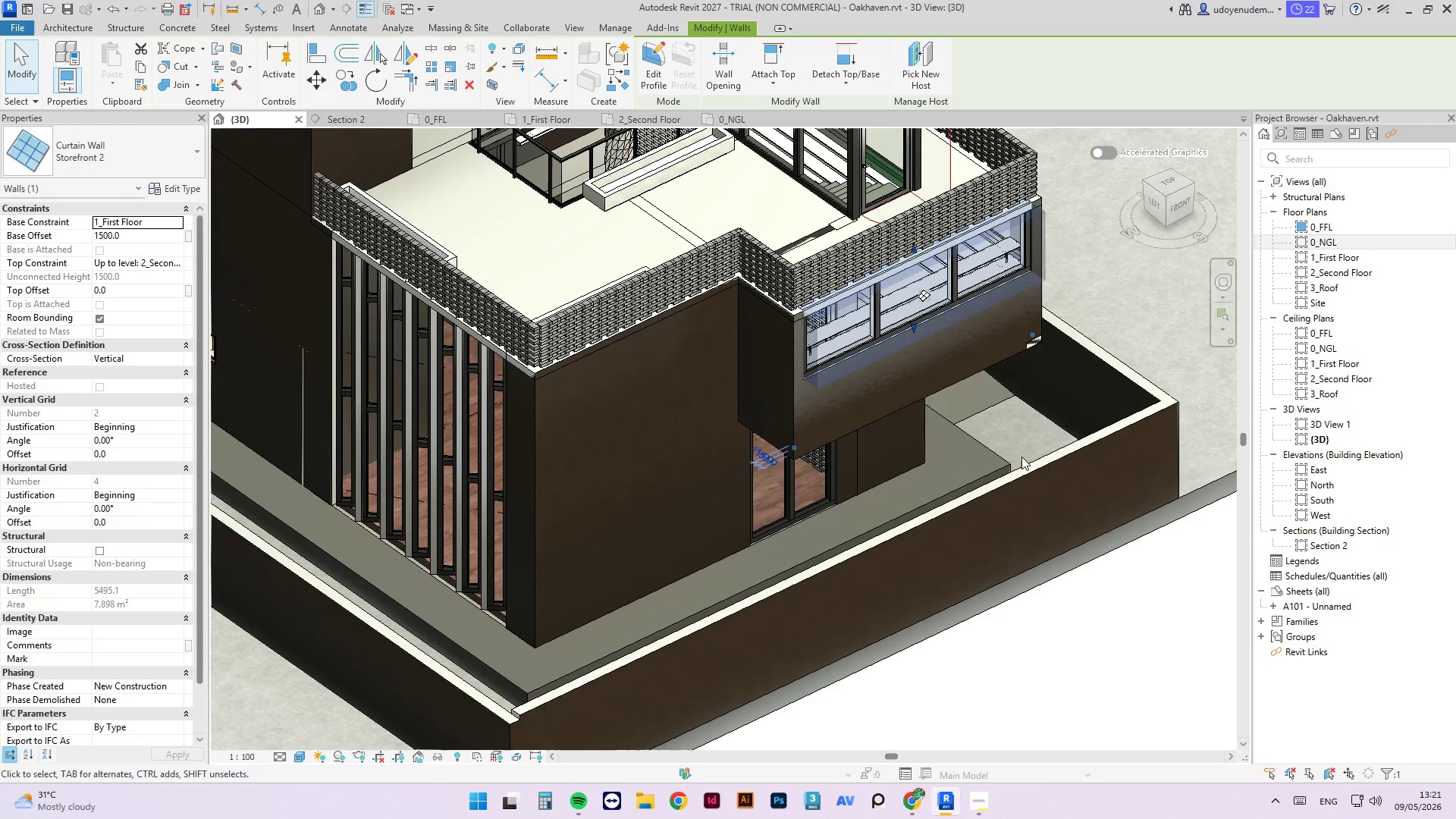 
scroll: coordinate [624, 404], scroll_direction: down, amount: 2.0
 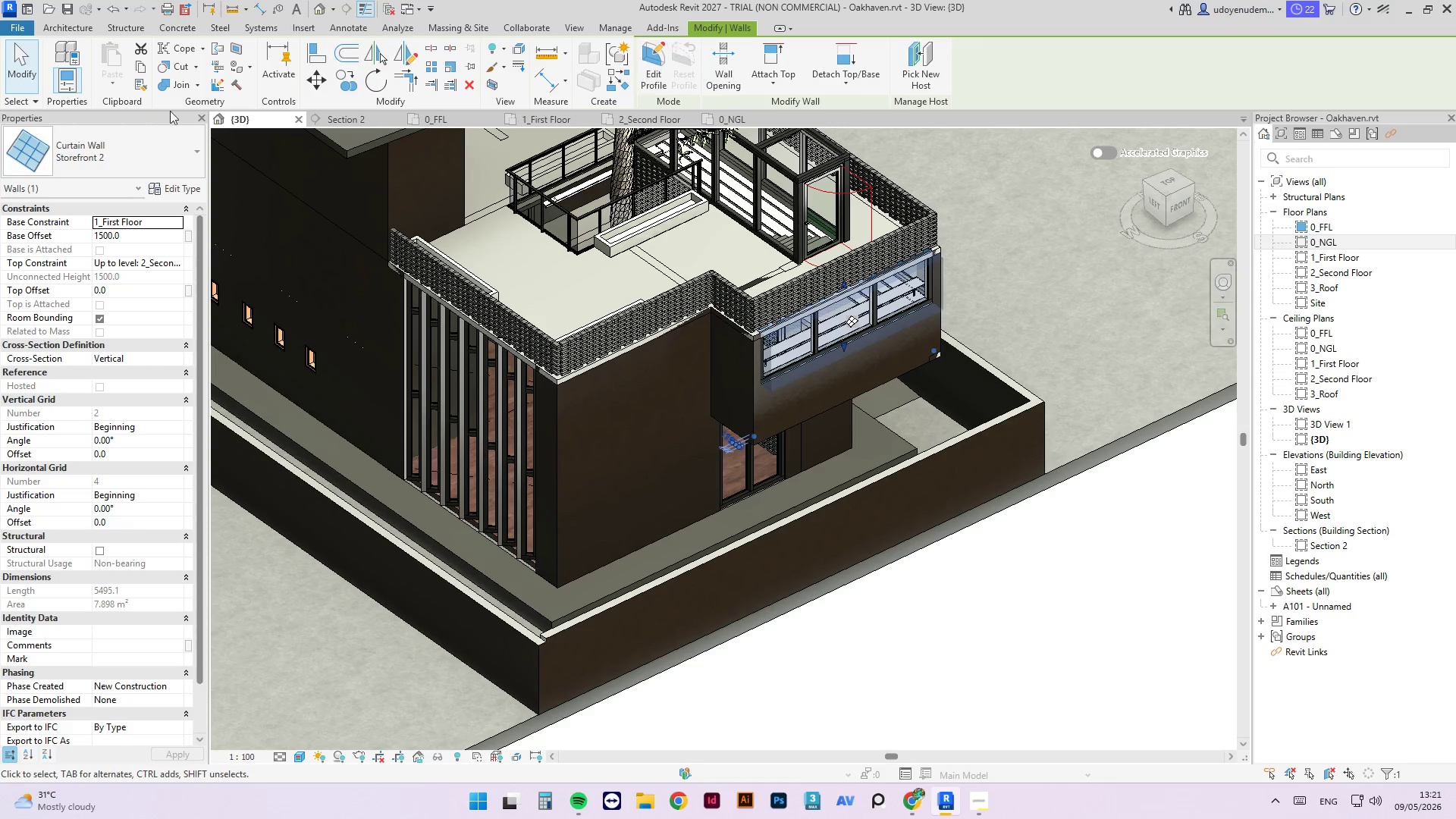 
left_click([16, 71])
 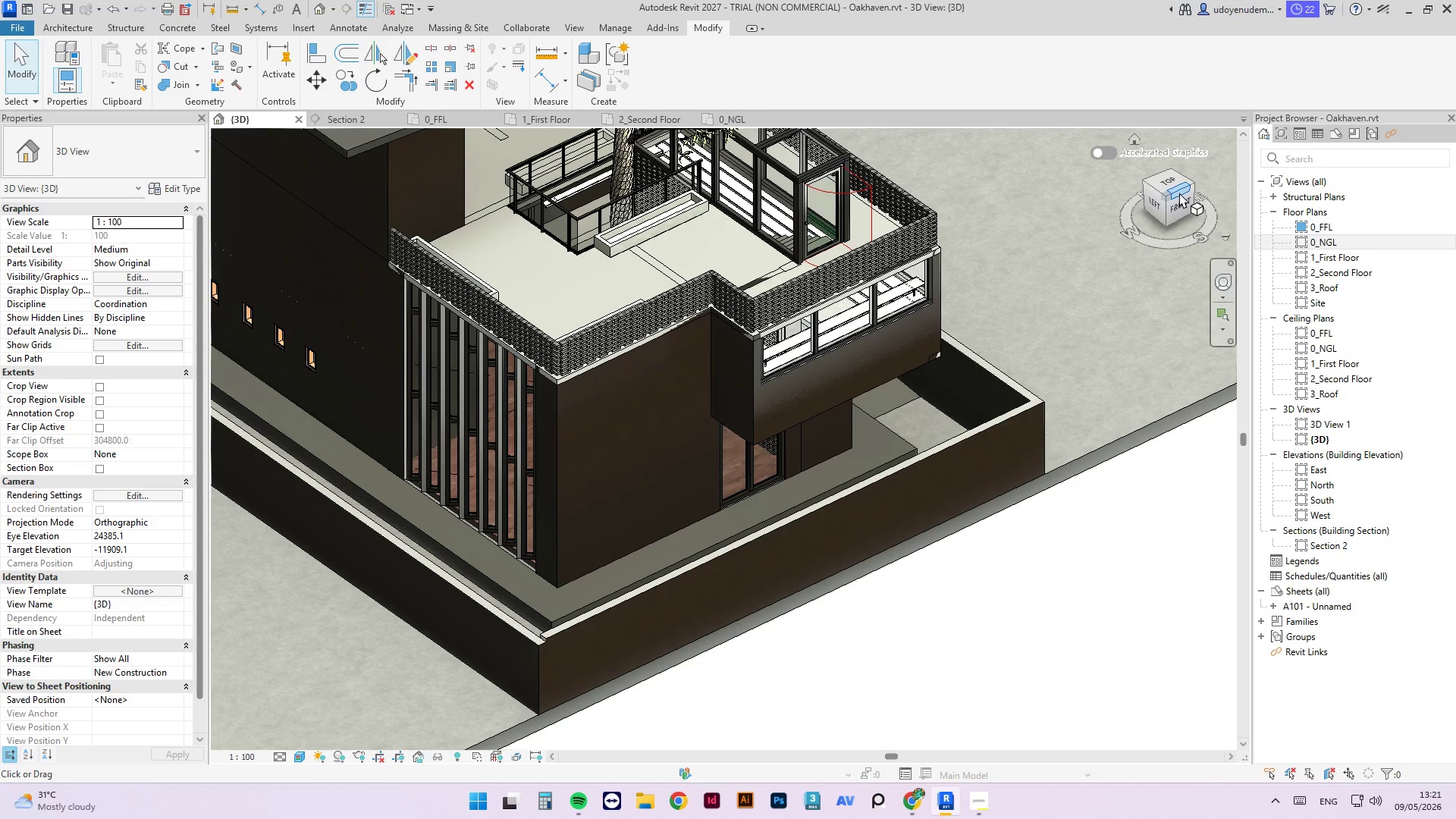 
left_click_drag(start_coordinate=[1172, 193], to_coordinate=[885, 170])
 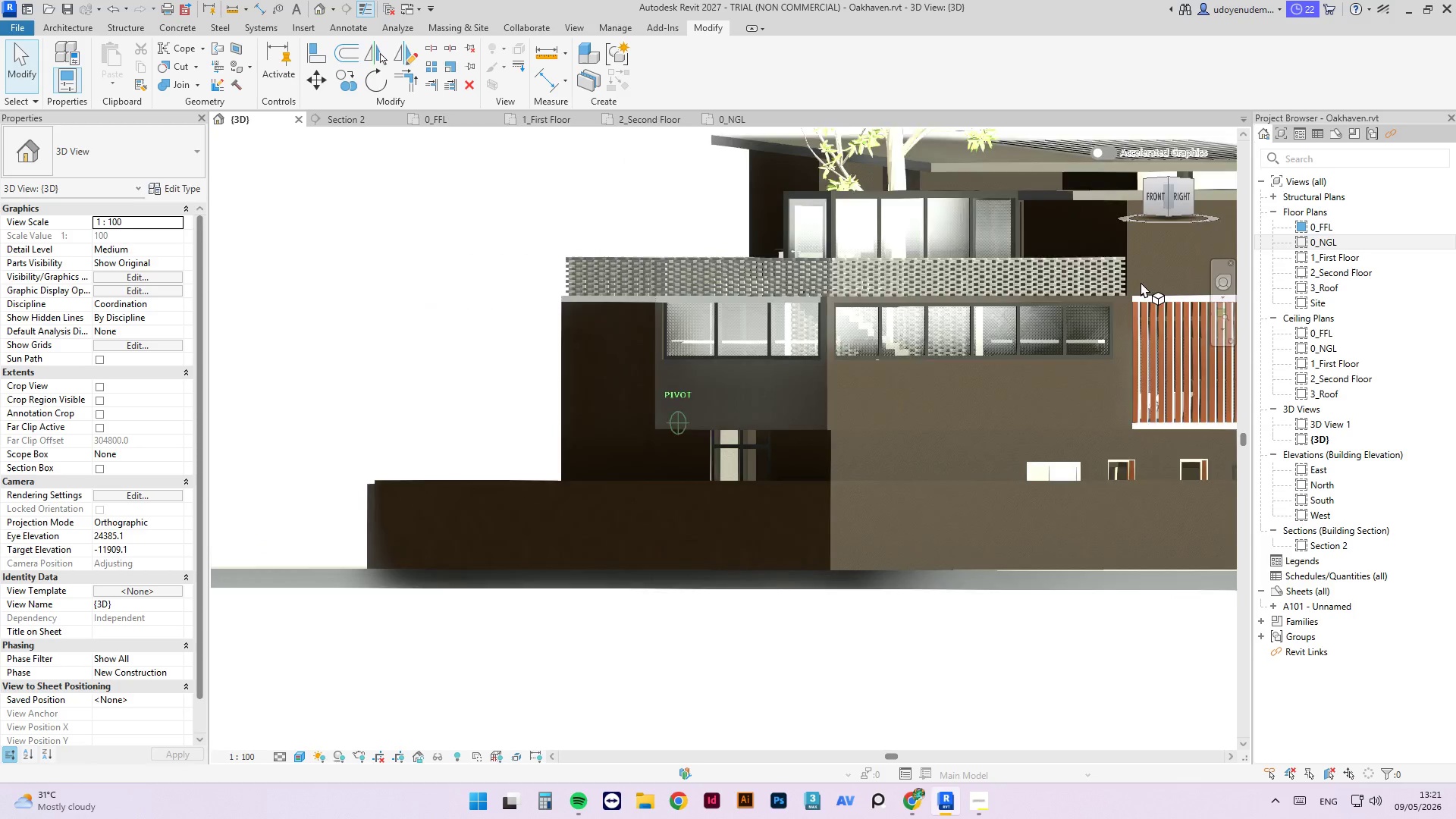 
scroll: coordinate [1107, 311], scroll_direction: up, amount: 4.0
 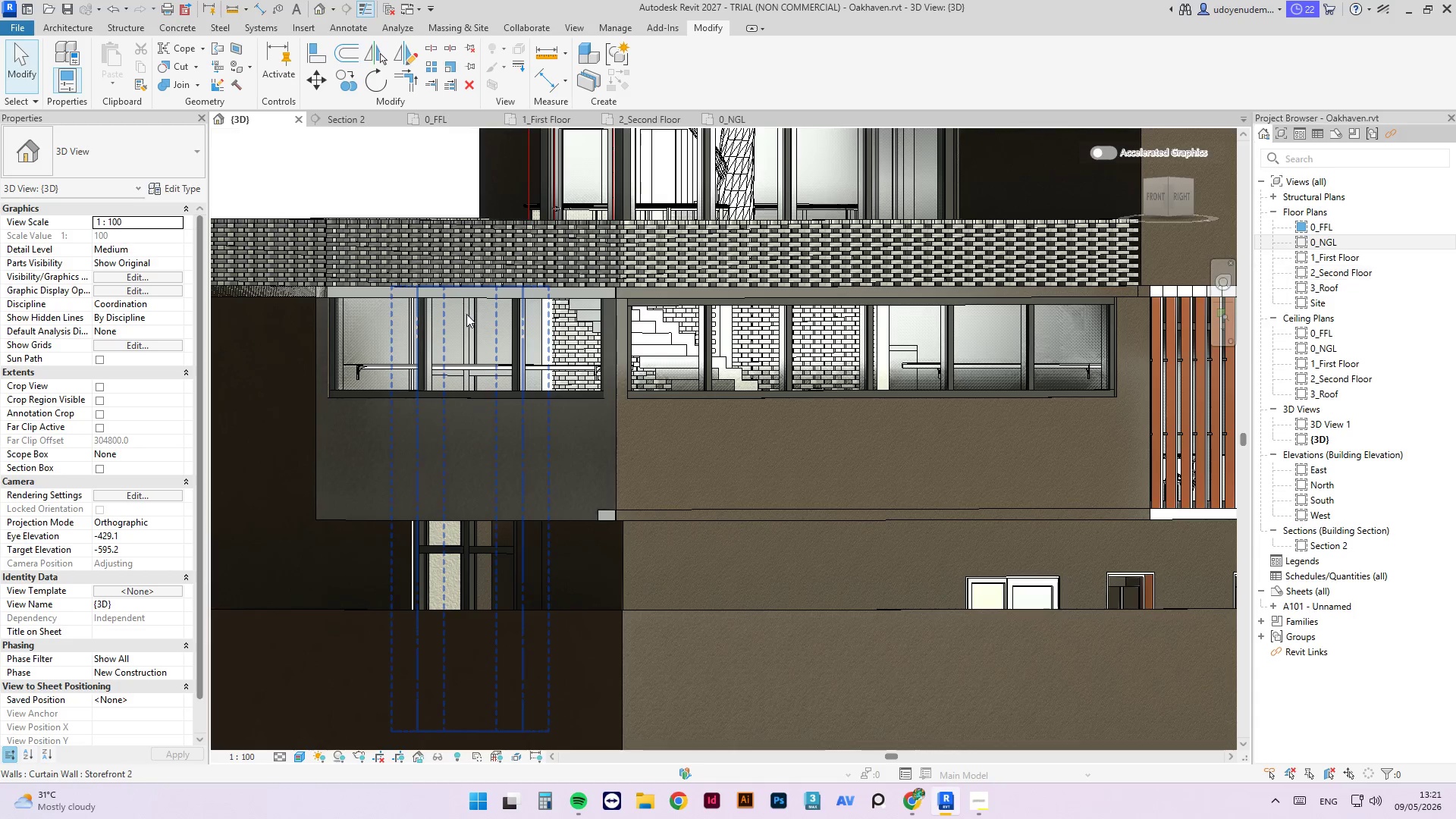 
left_click([516, 325])
 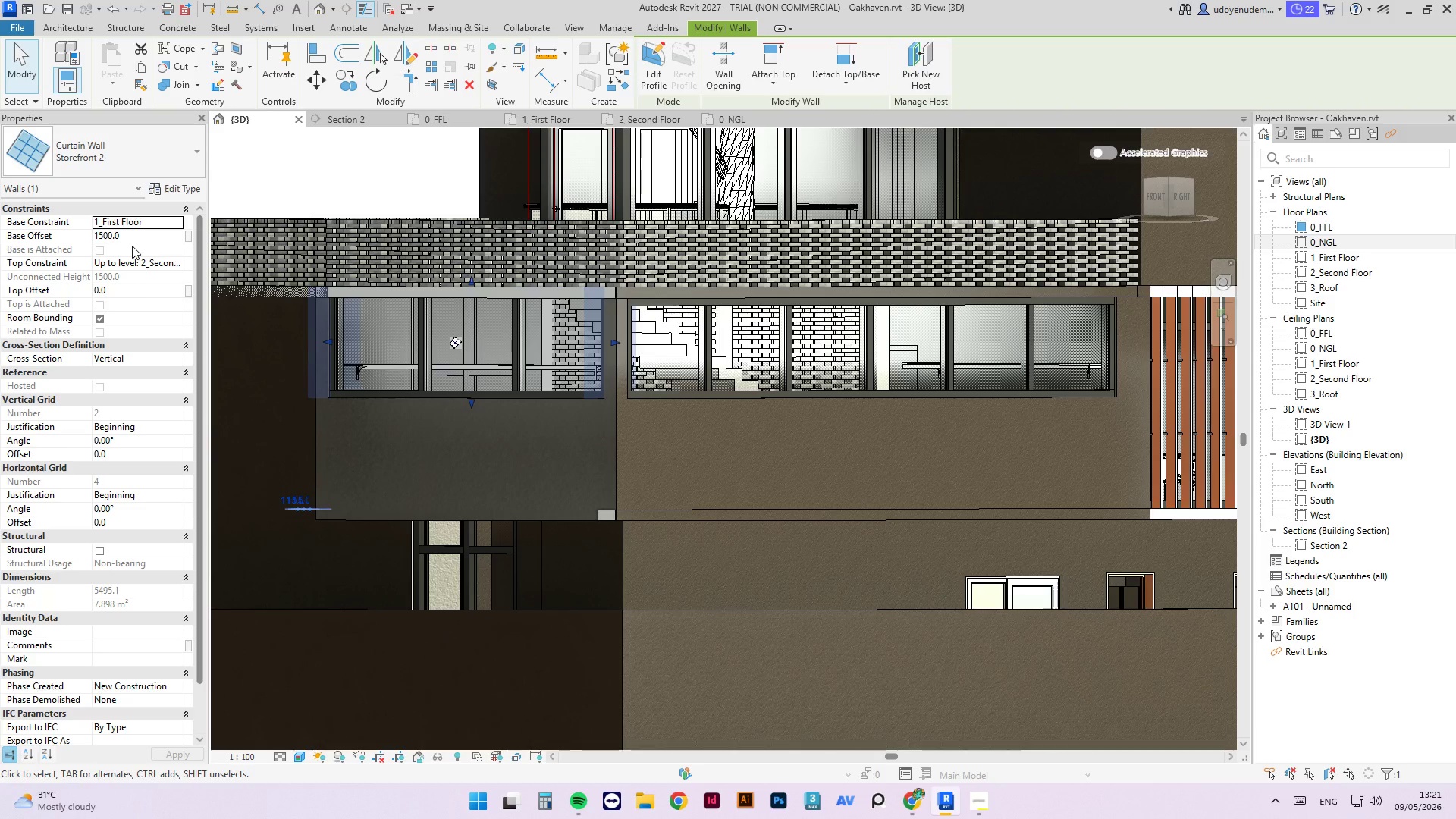 
wait(5.89)
 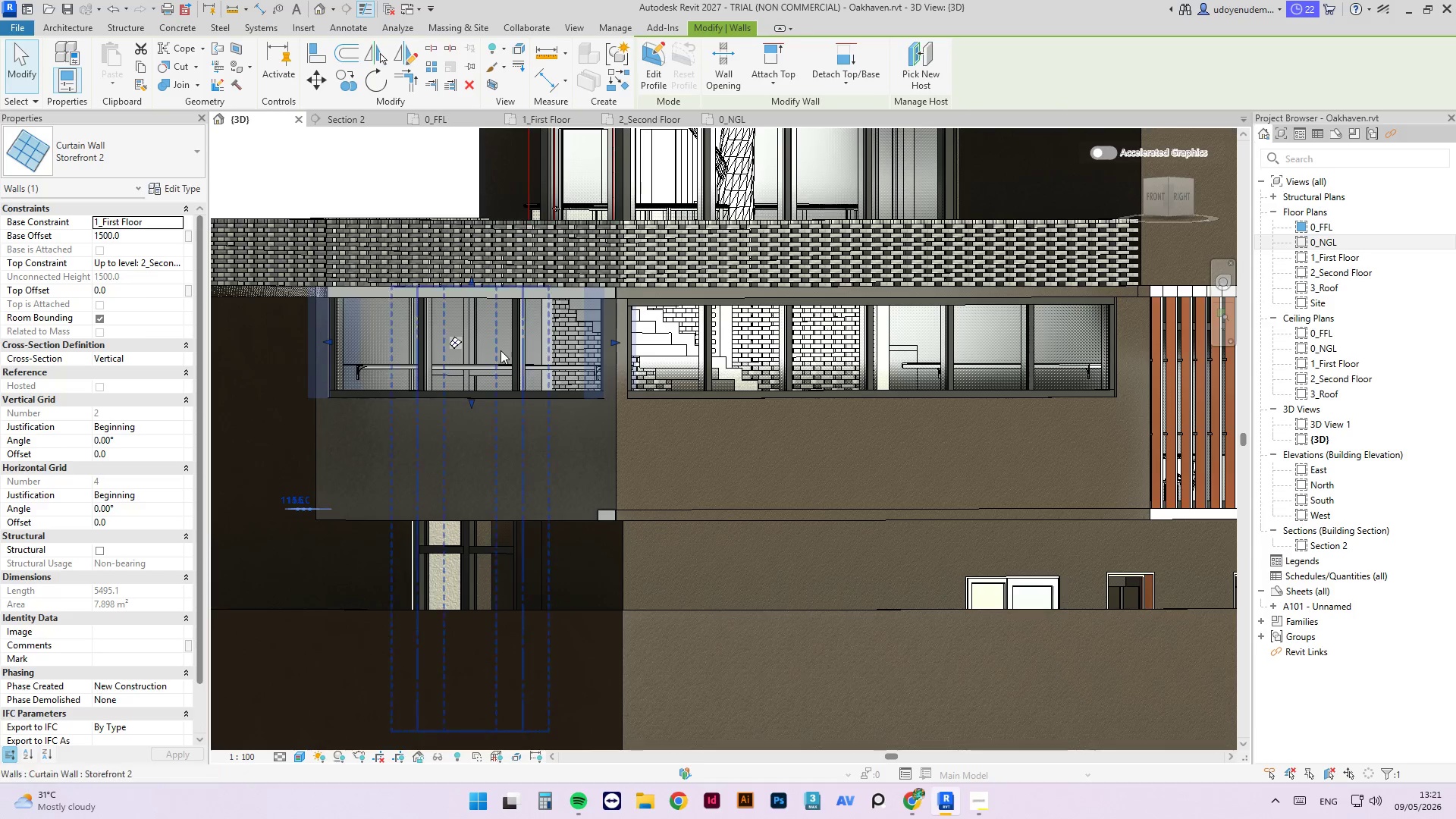 
scroll: coordinate [535, 310], scroll_direction: up, amount: 7.0
 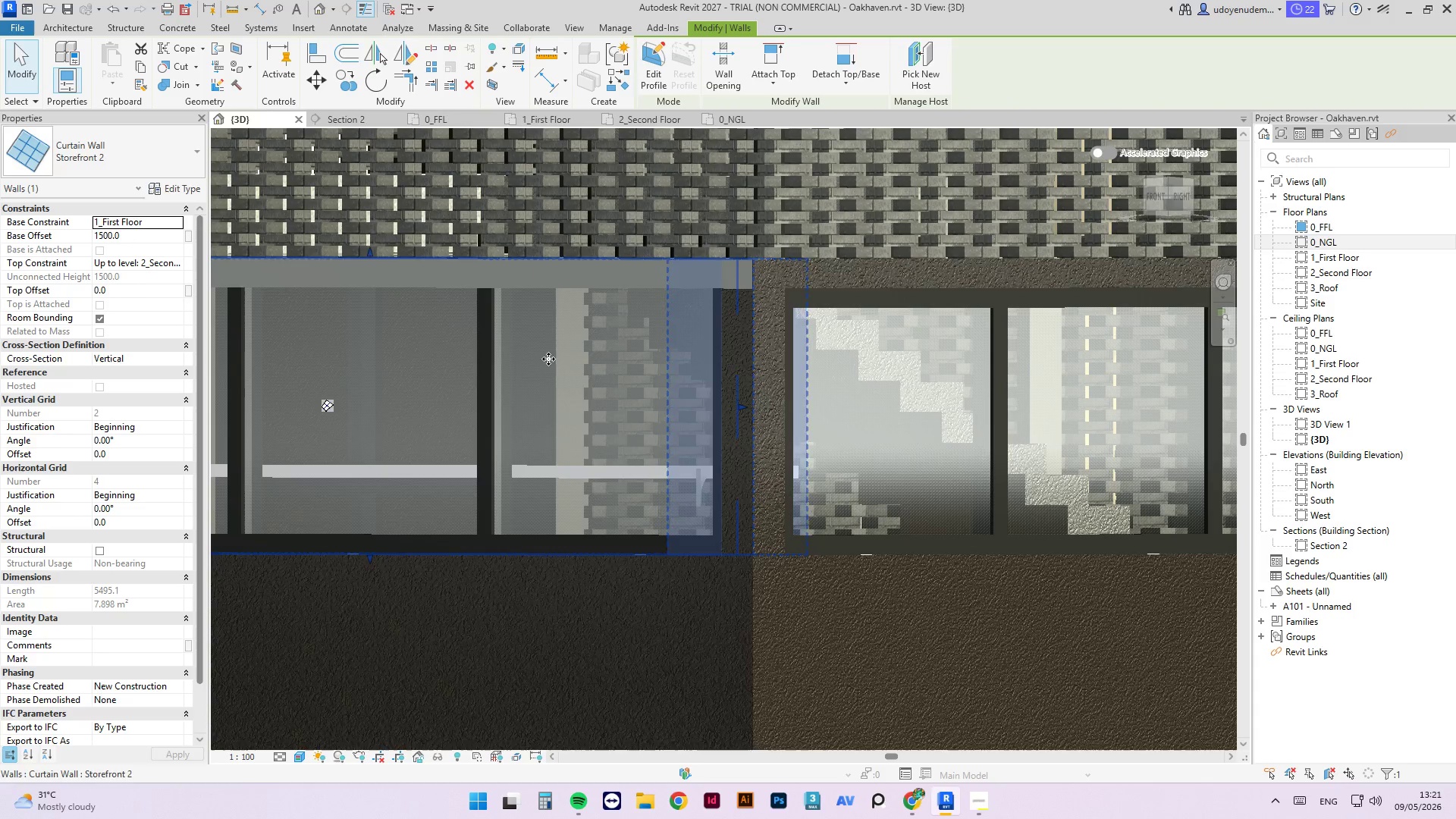 
scroll: coordinate [554, 362], scroll_direction: down, amount: 4.0
 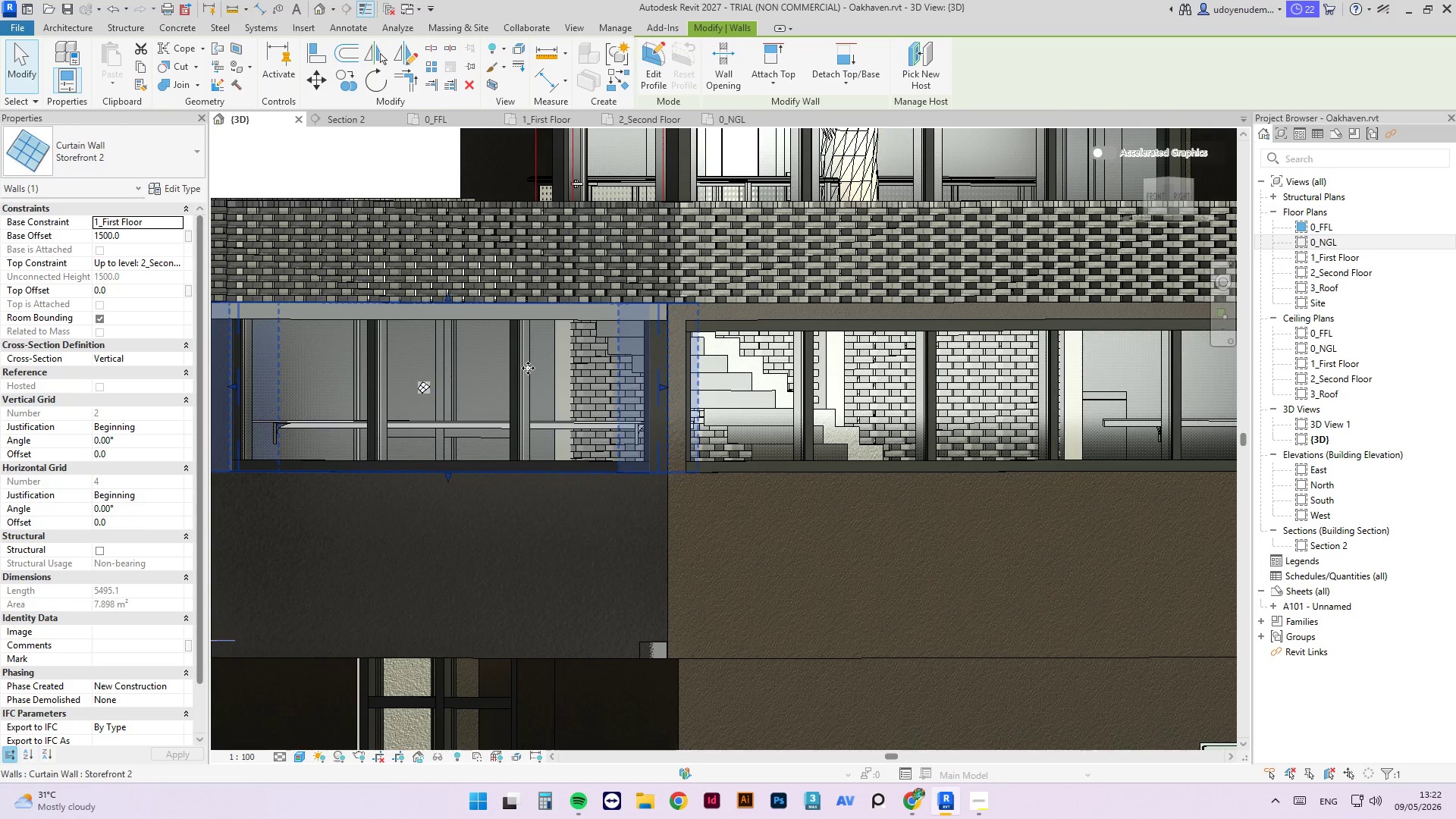 
wait(14.21)
 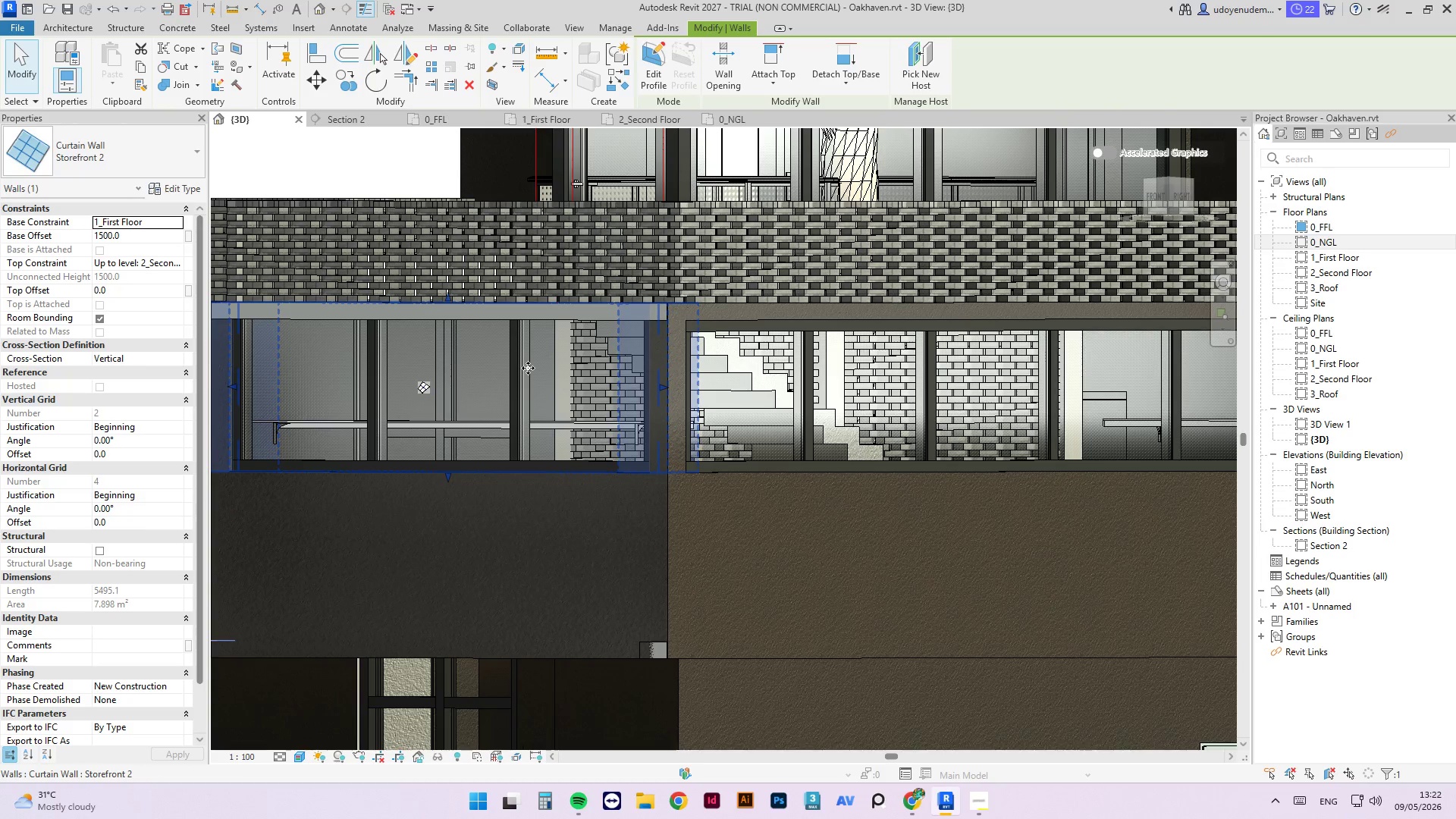 
scroll: coordinate [646, 338], scroll_direction: down, amount: 11.0
 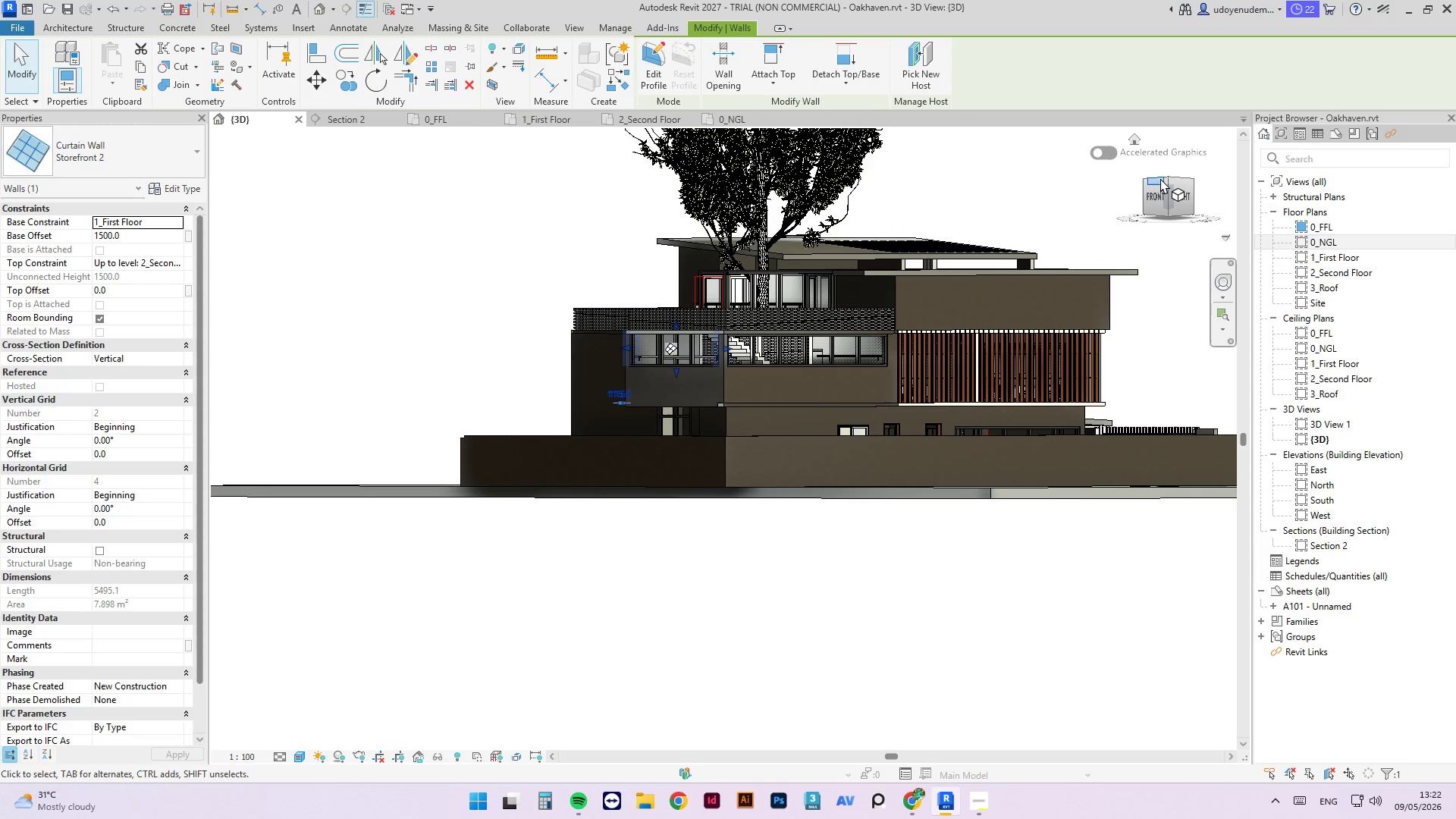 
left_click_drag(start_coordinate=[1168, 183], to_coordinate=[219, 218])
 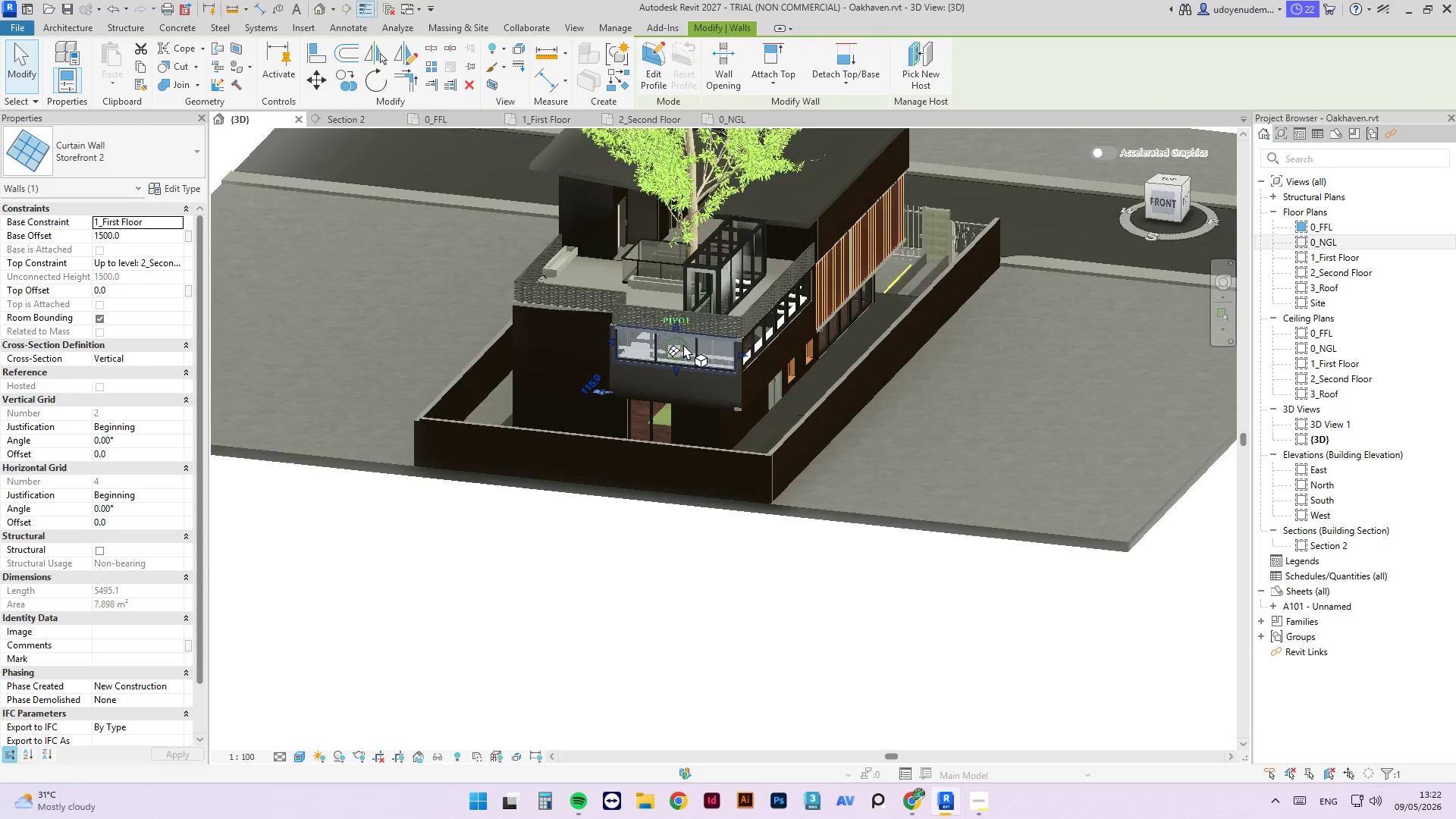 
scroll: coordinate [678, 350], scroll_direction: up, amount: 4.0
 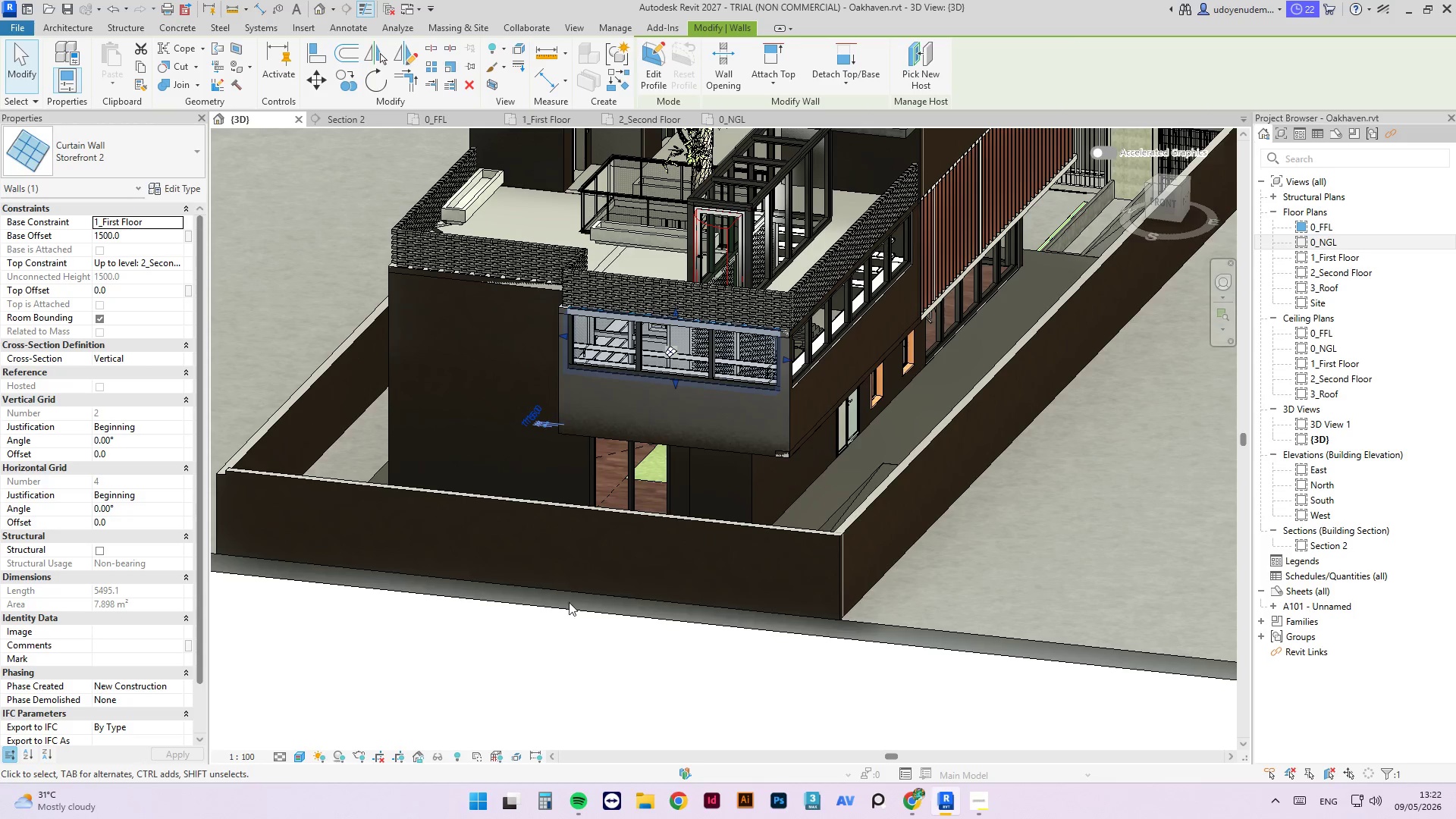 
left_click([626, 686])
 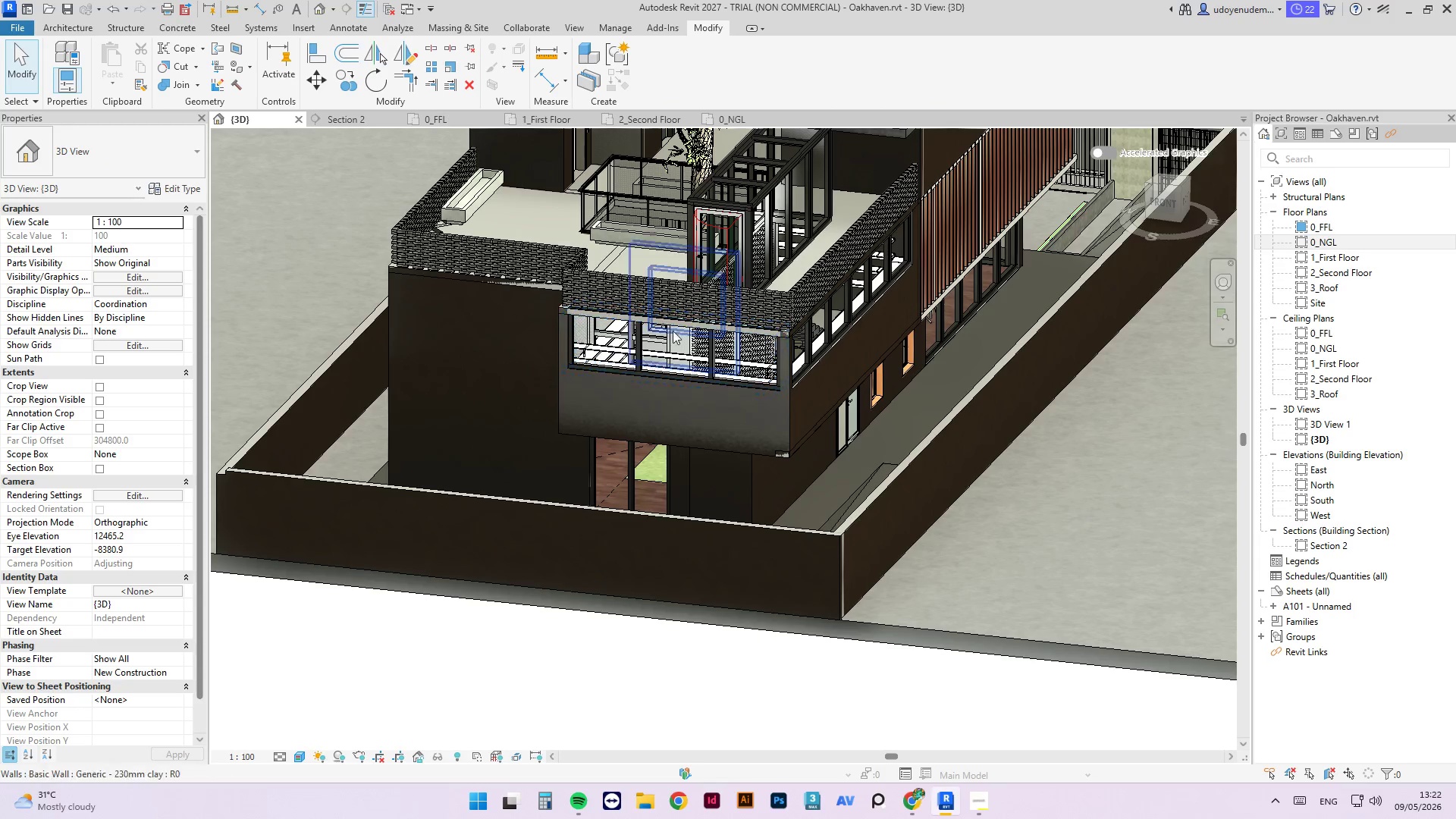 
scroll: coordinate [679, 321], scroll_direction: up, amount: 3.0
 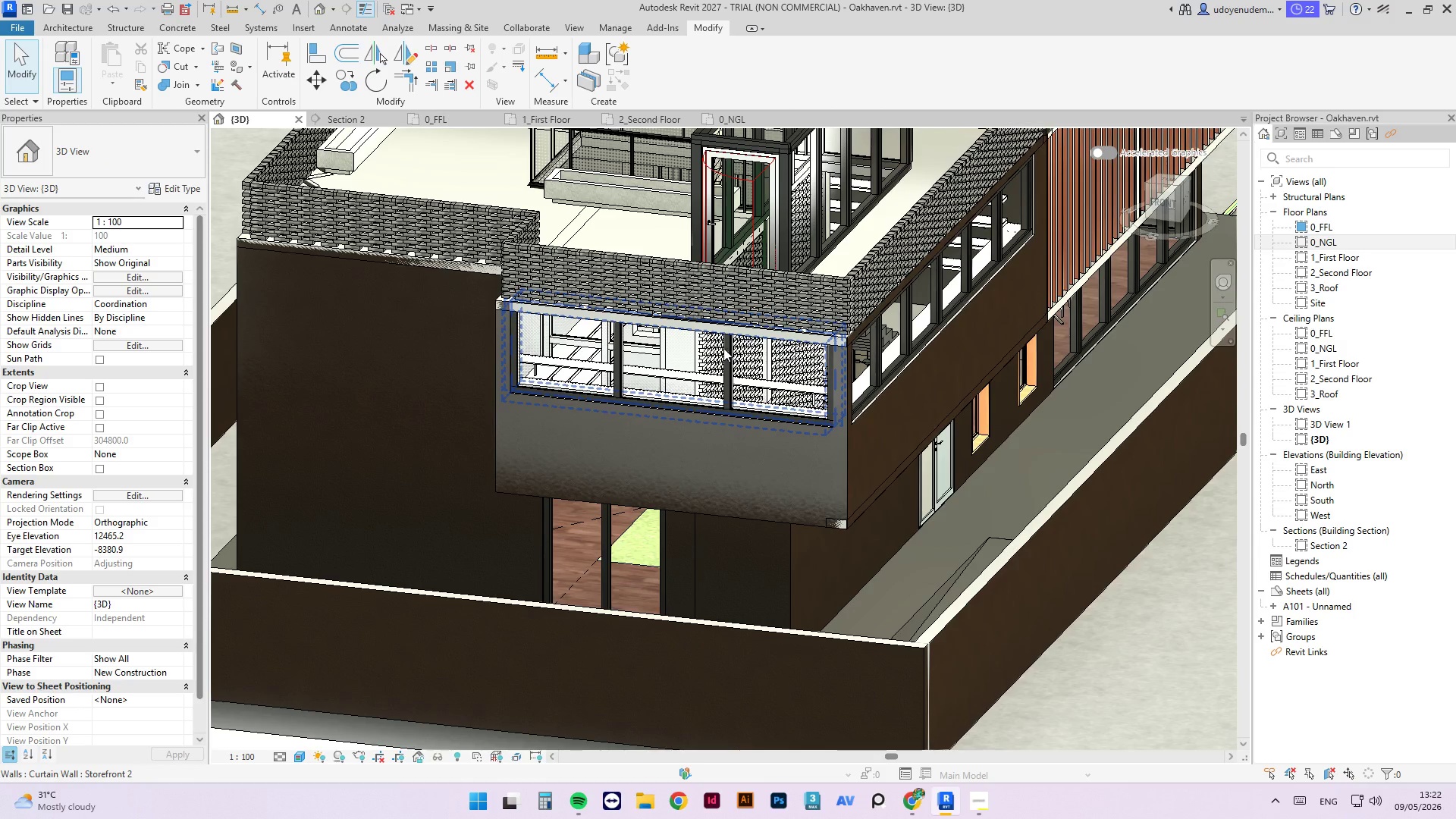 
left_click([723, 348])
 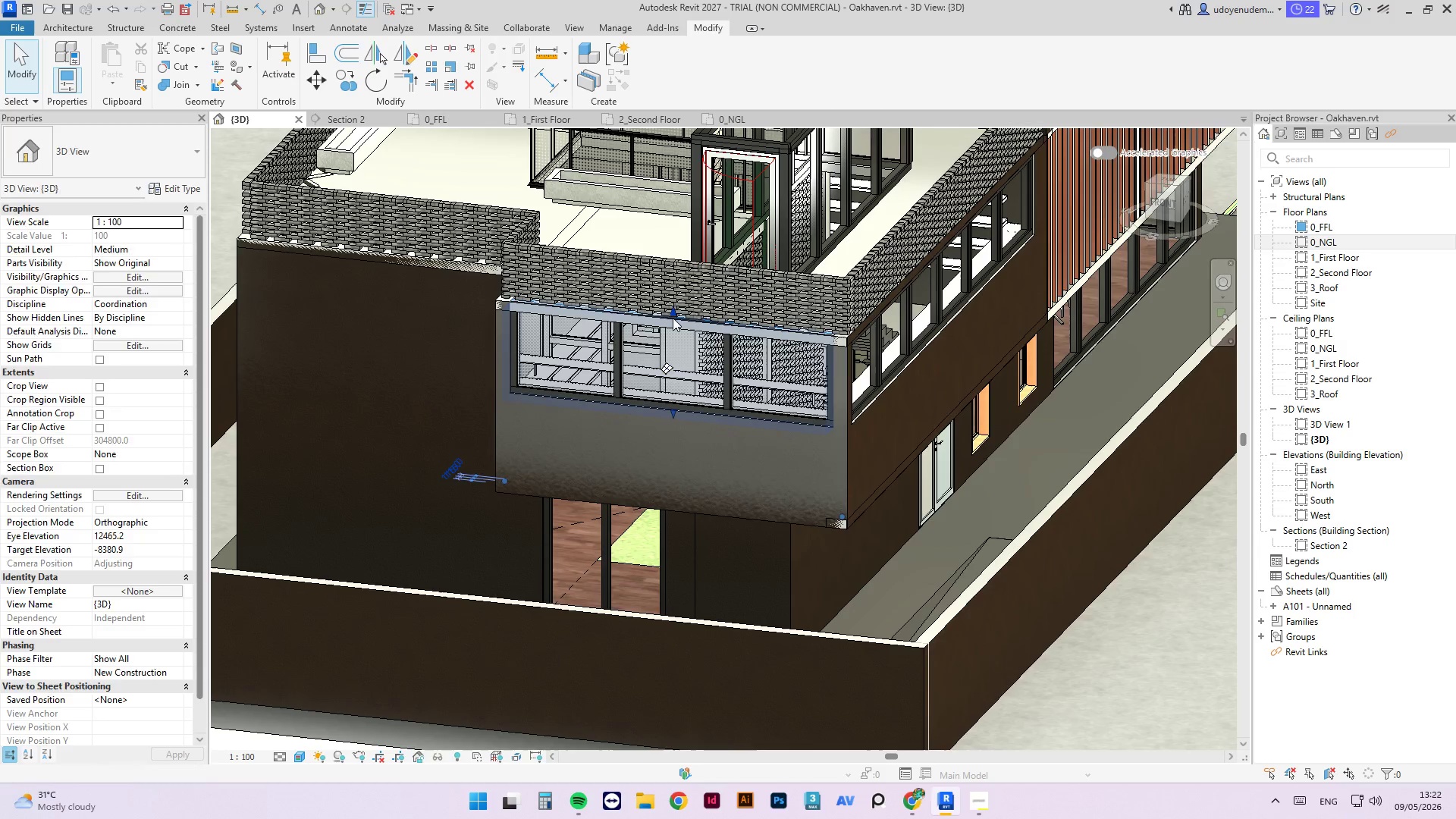 
scroll: coordinate [670, 318], scroll_direction: up, amount: 3.0
 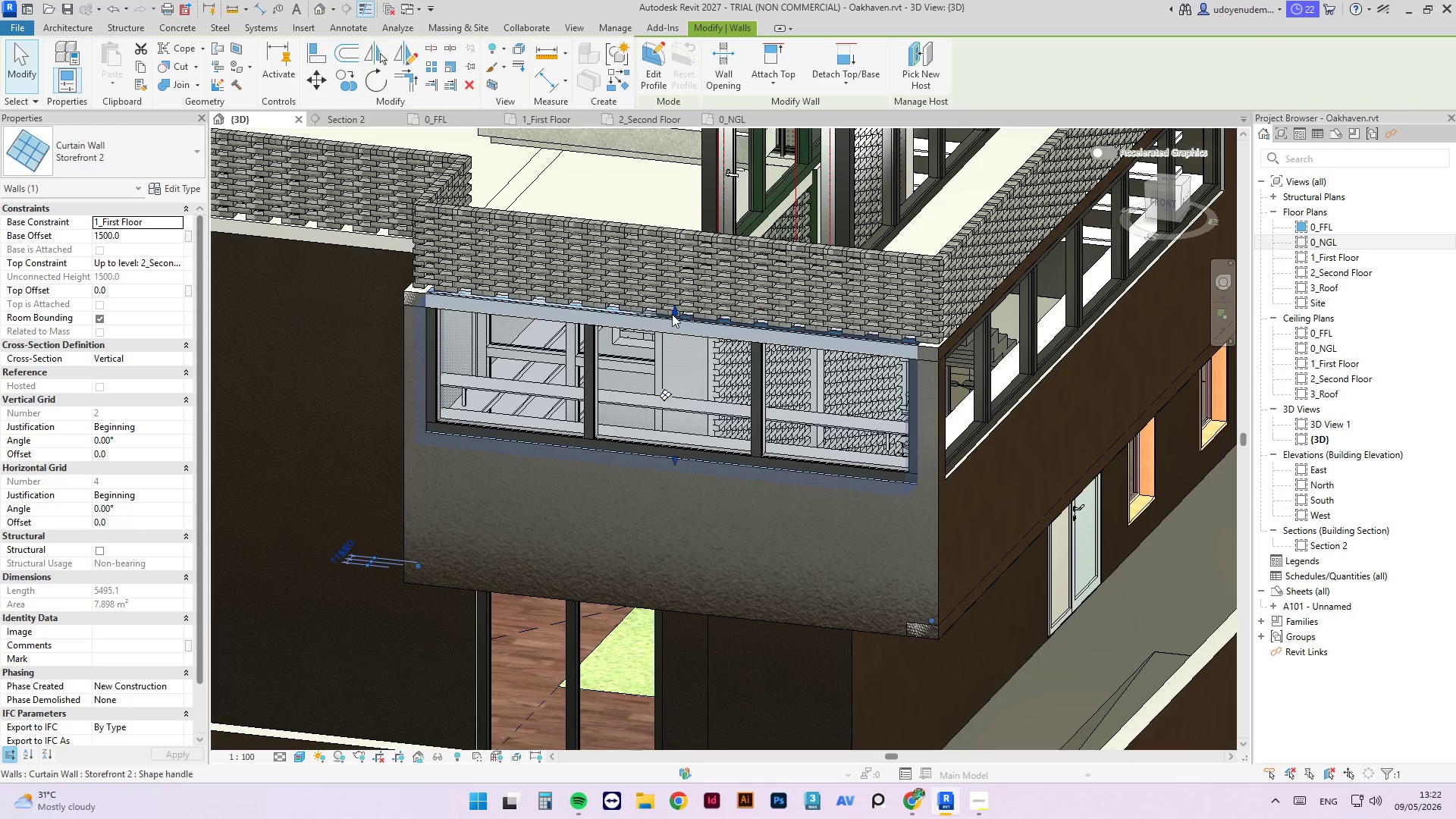 
left_click_drag(start_coordinate=[672, 314], to_coordinate=[675, 347])
 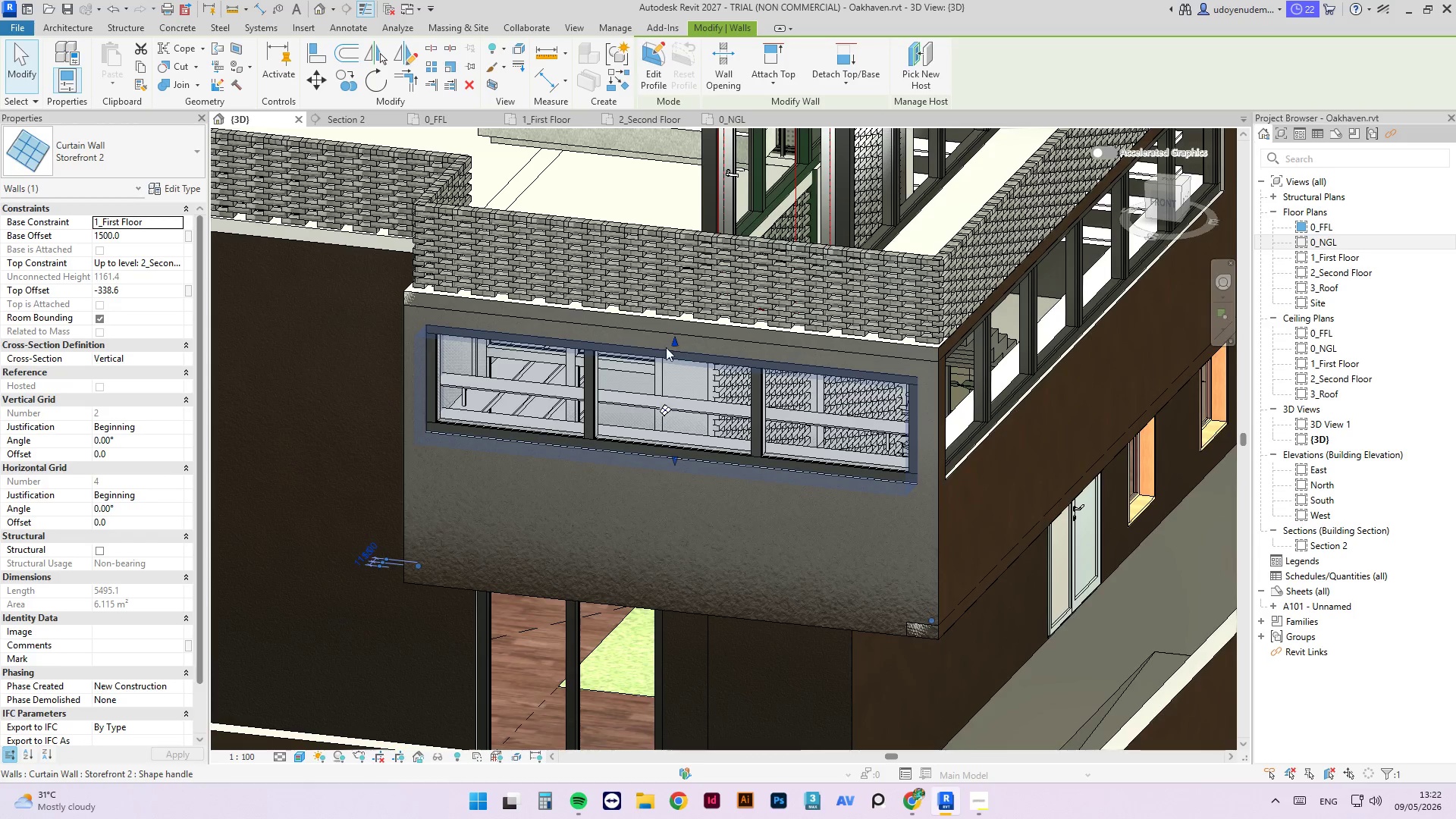 
scroll: coordinate [663, 347], scroll_direction: down, amount: 3.0
 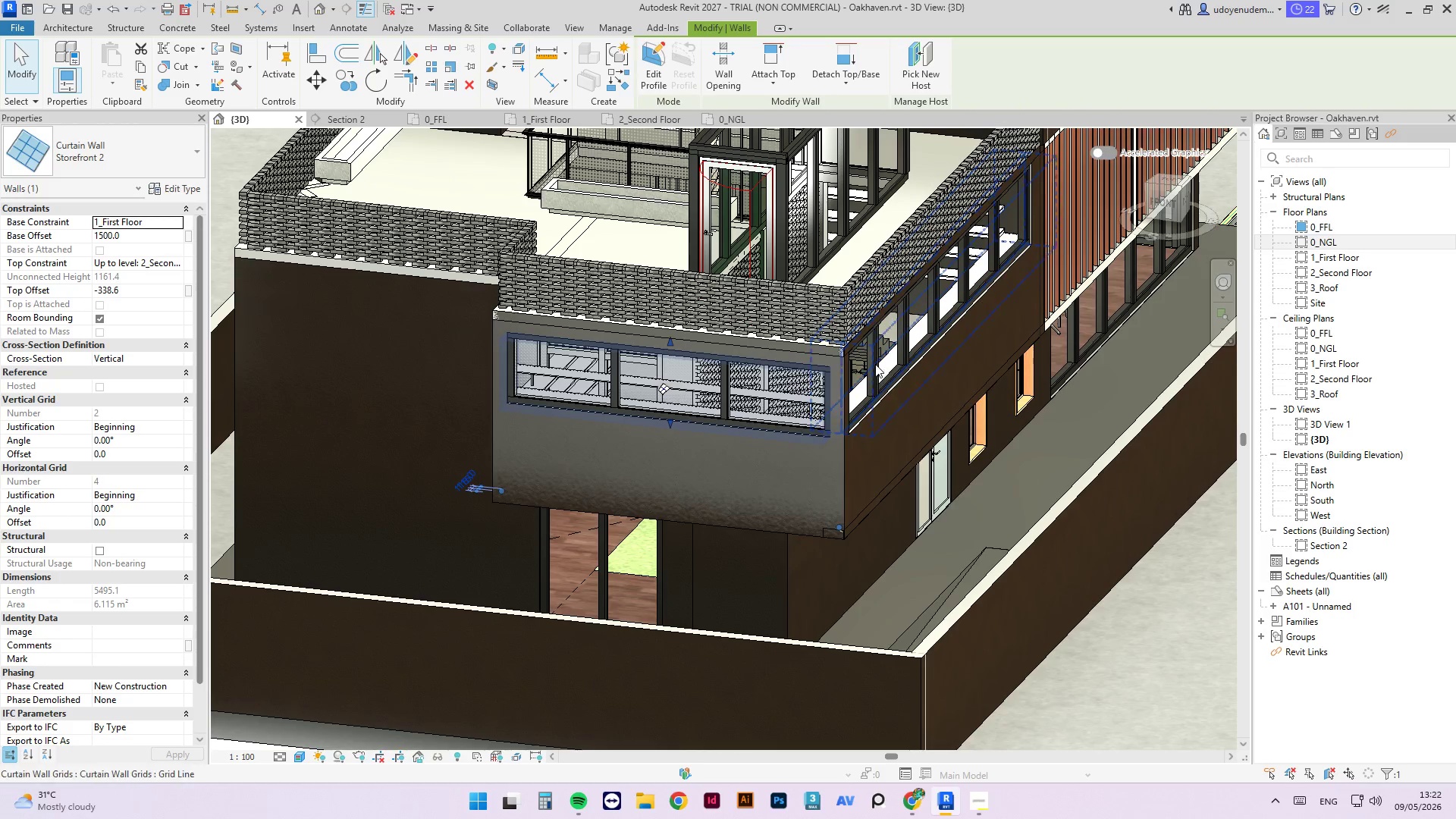 
wait(5.36)
 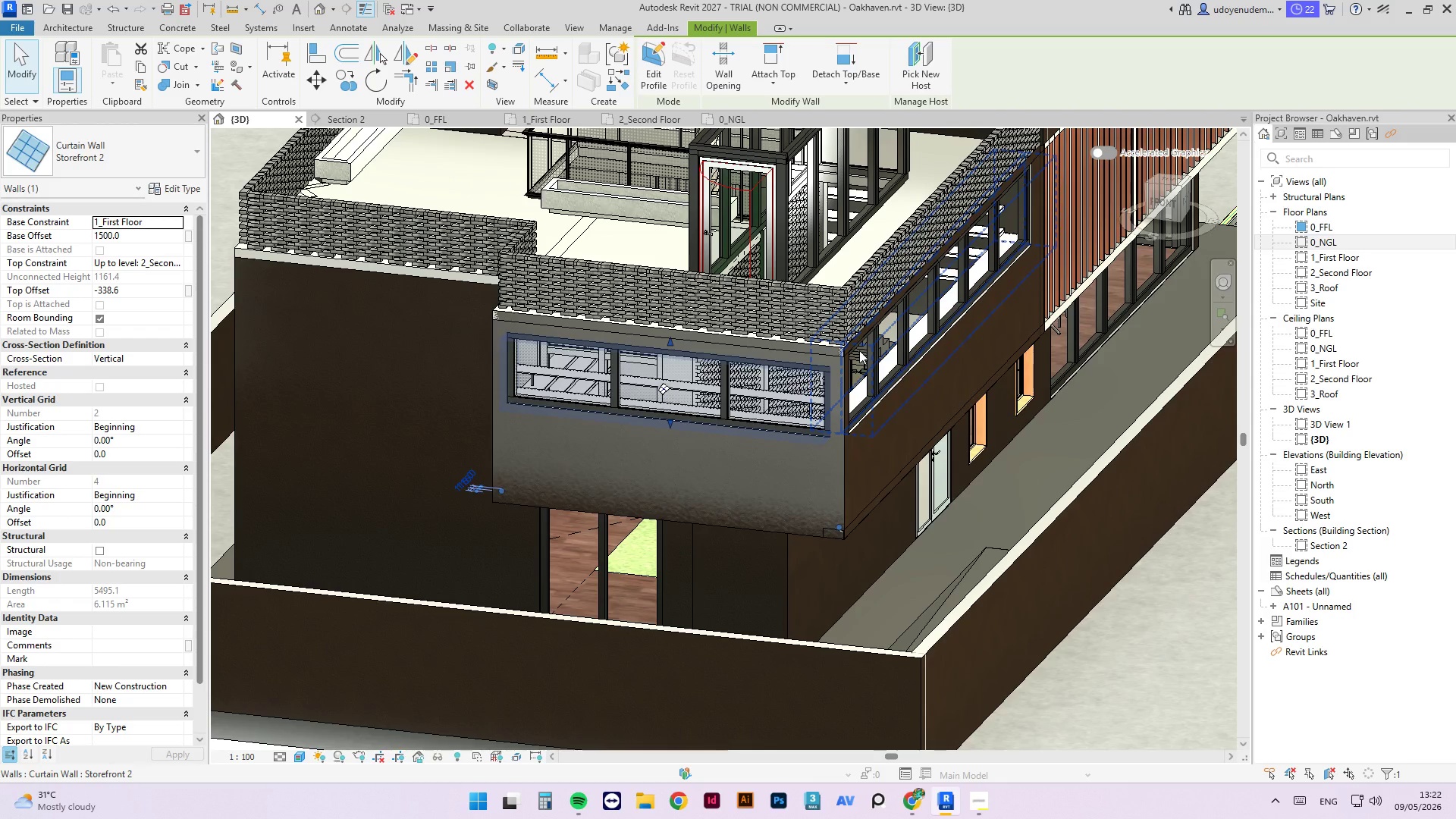 
left_click([881, 376])
 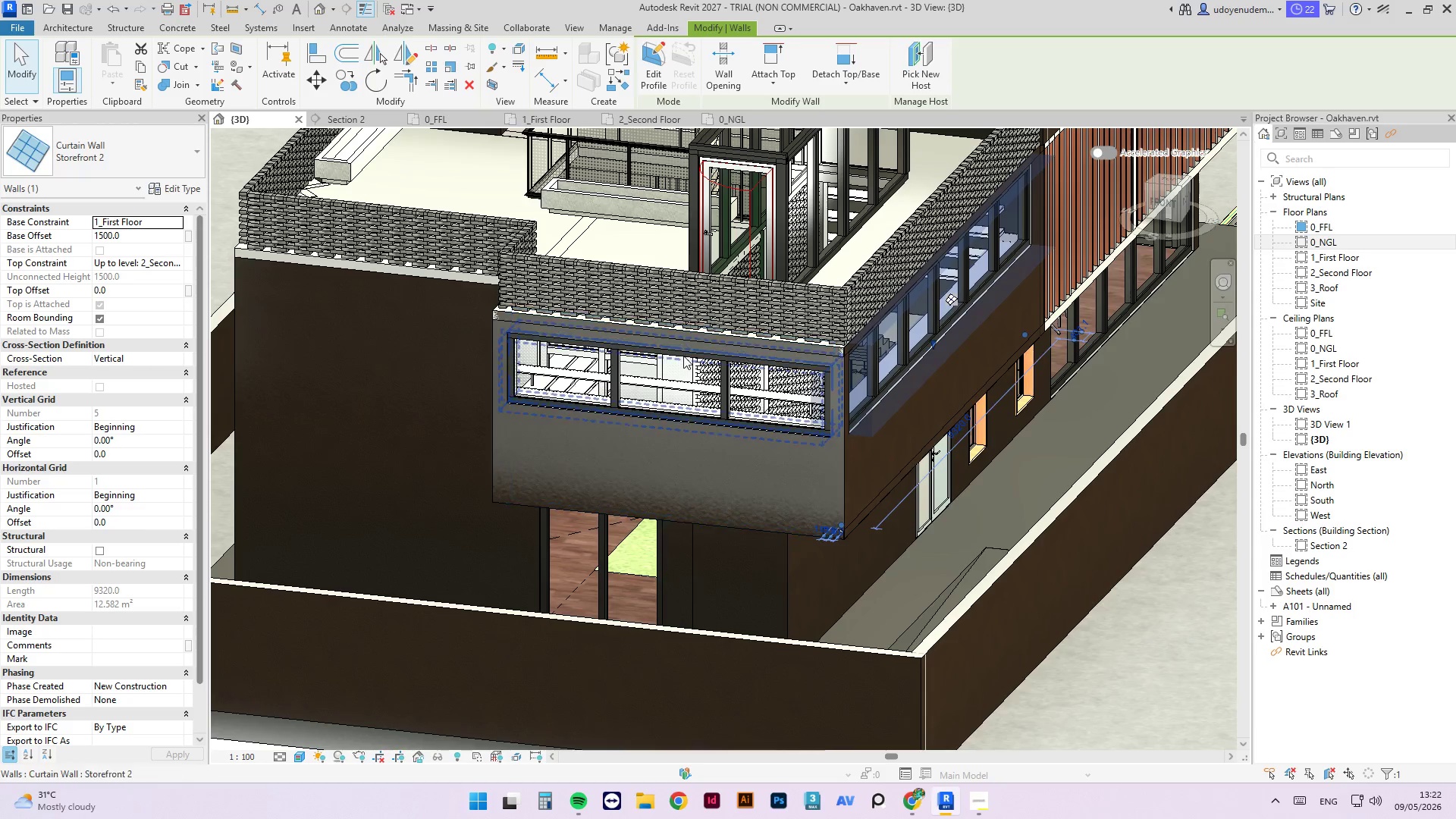 
left_click([683, 356])
 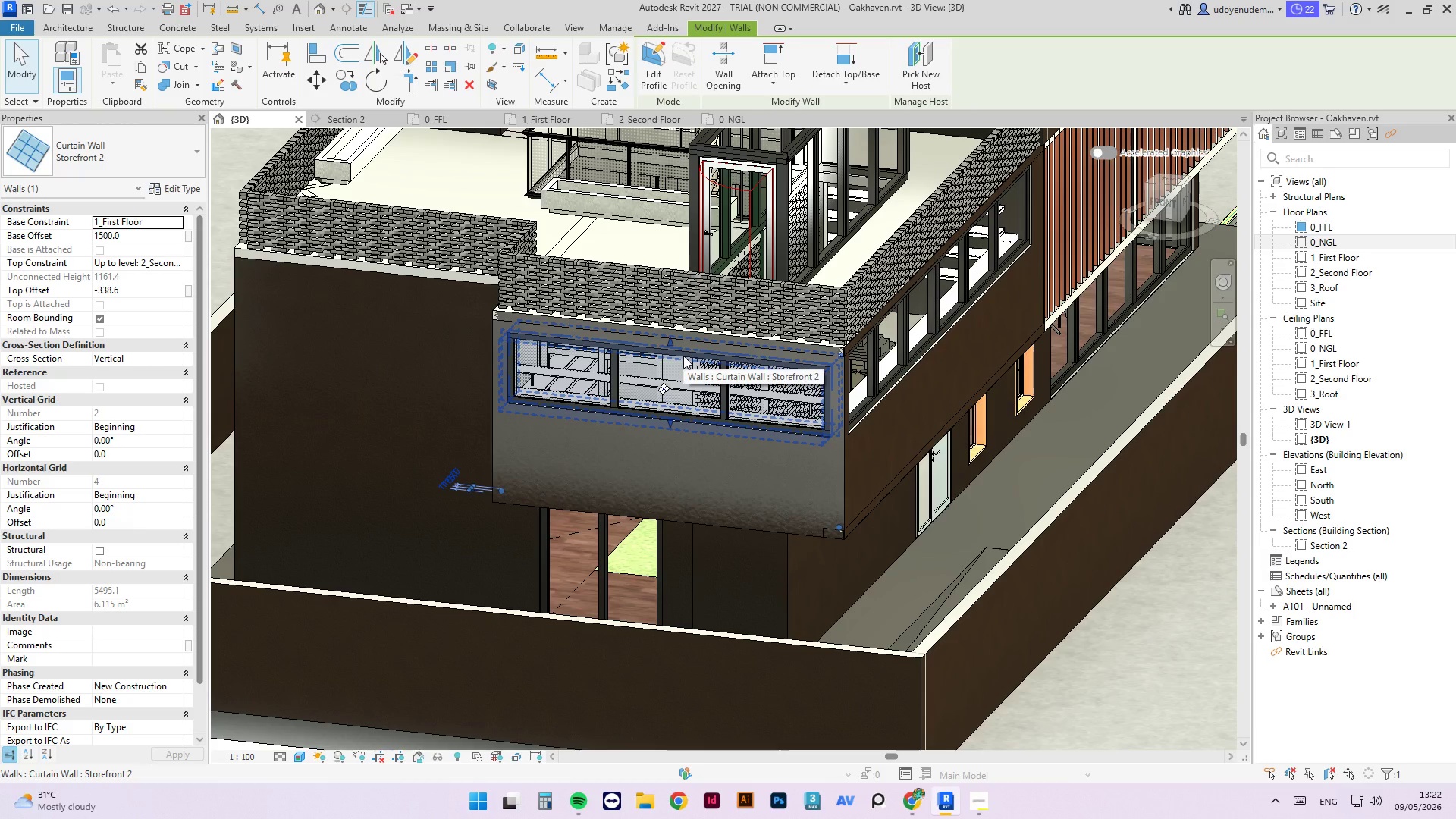 
wait(5.42)
 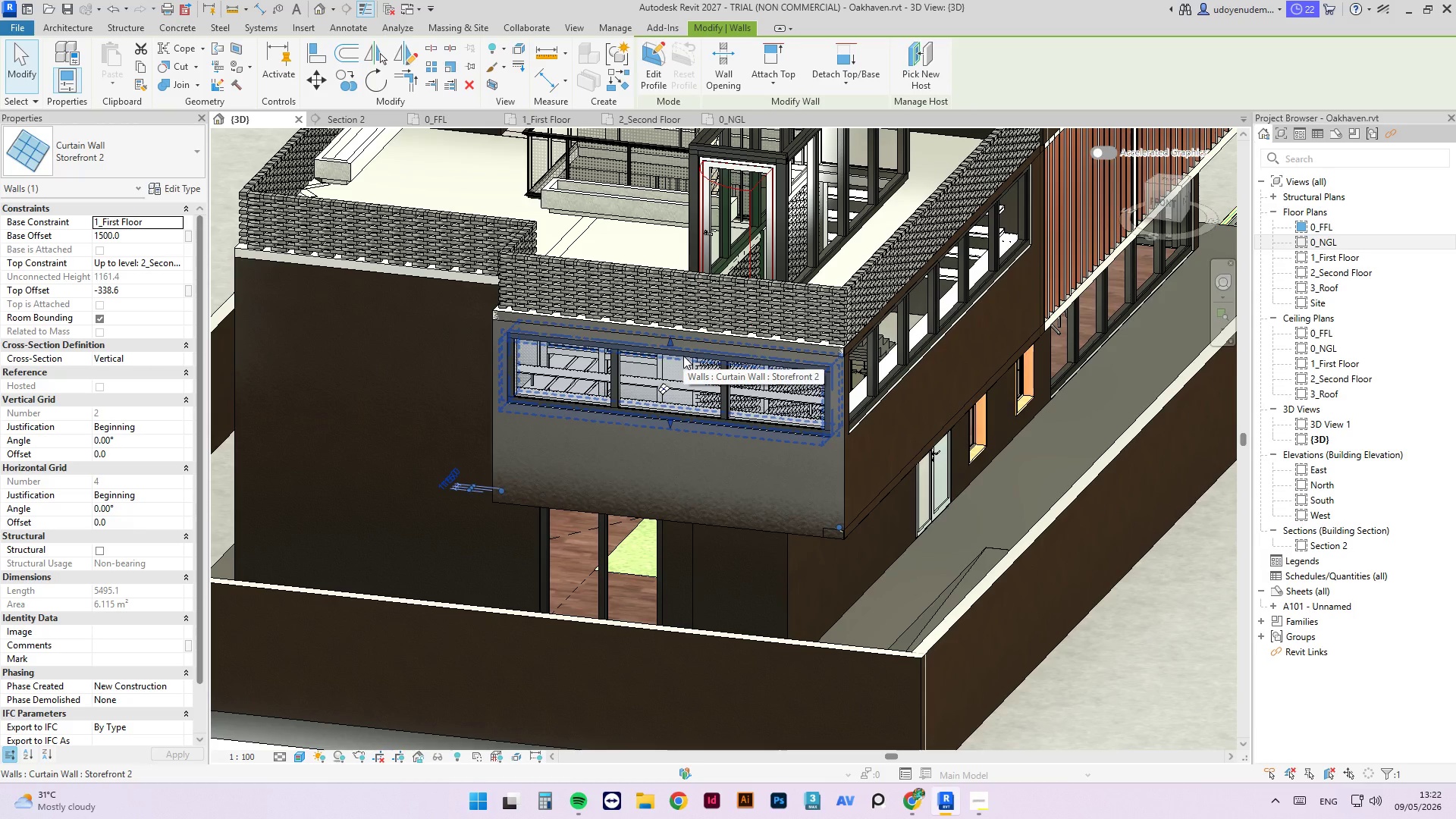 
left_click([773, 528])
 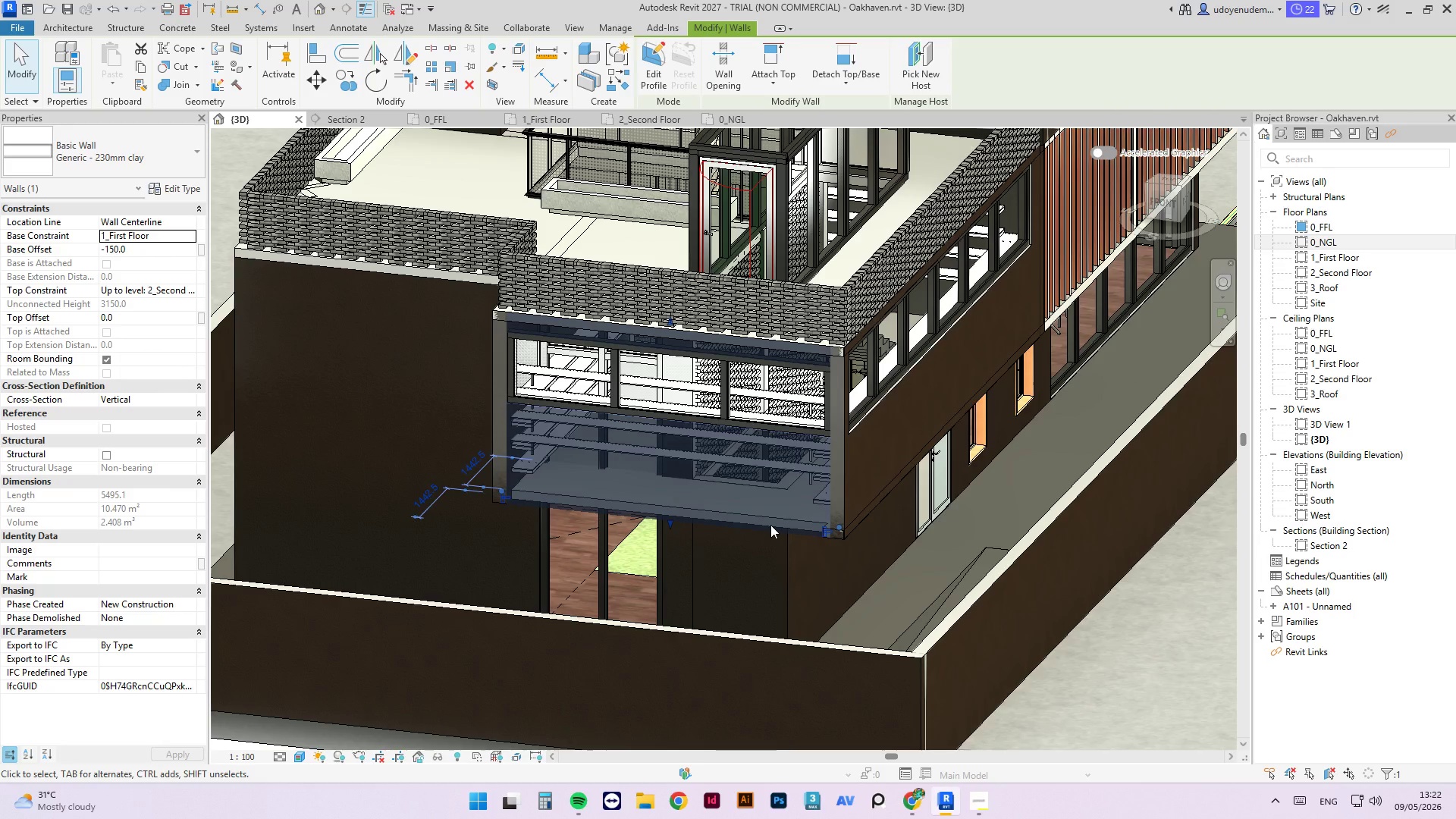 
scroll: coordinate [676, 335], scroll_direction: up, amount: 4.0
 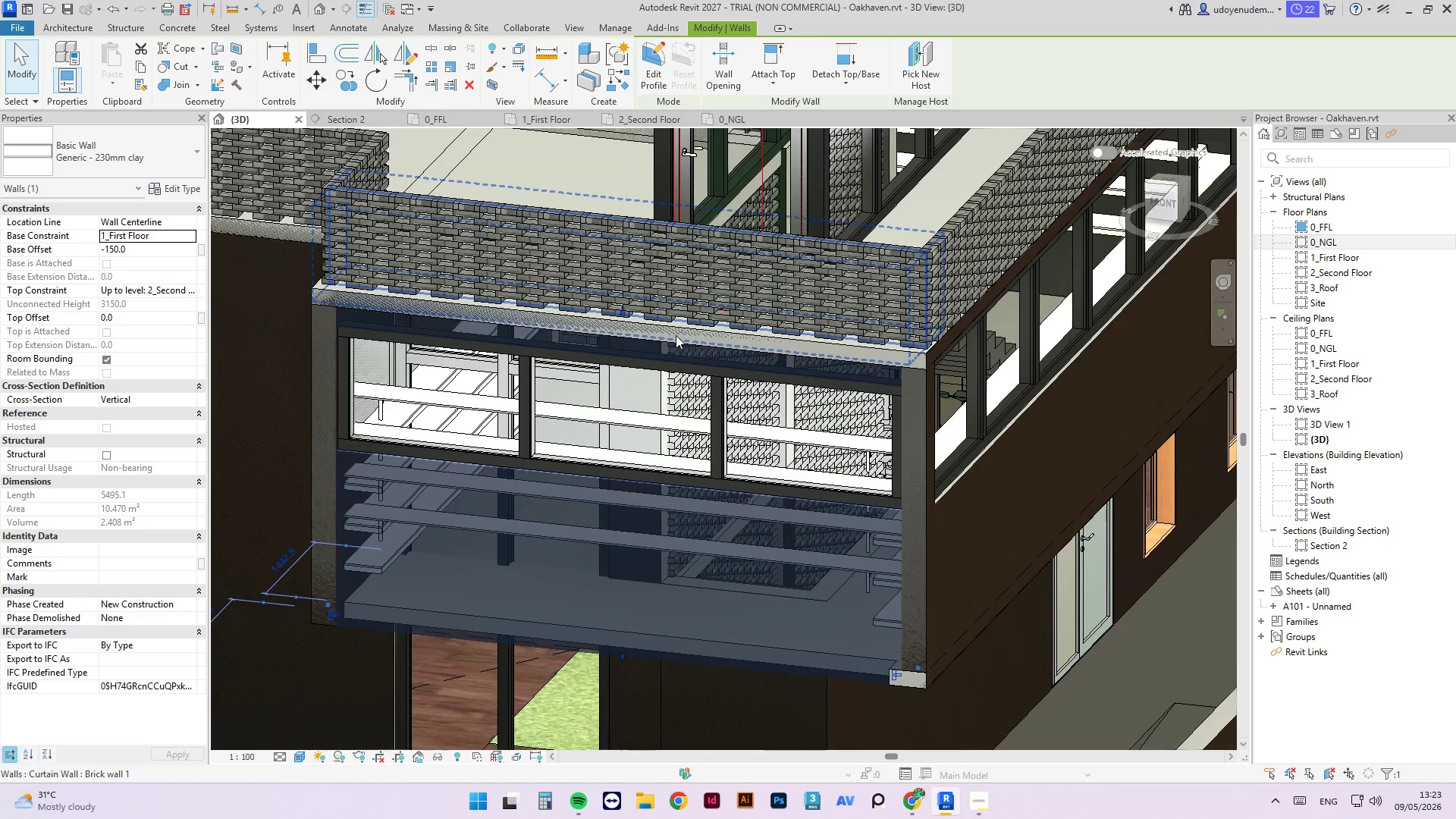 
wait(21.87)
 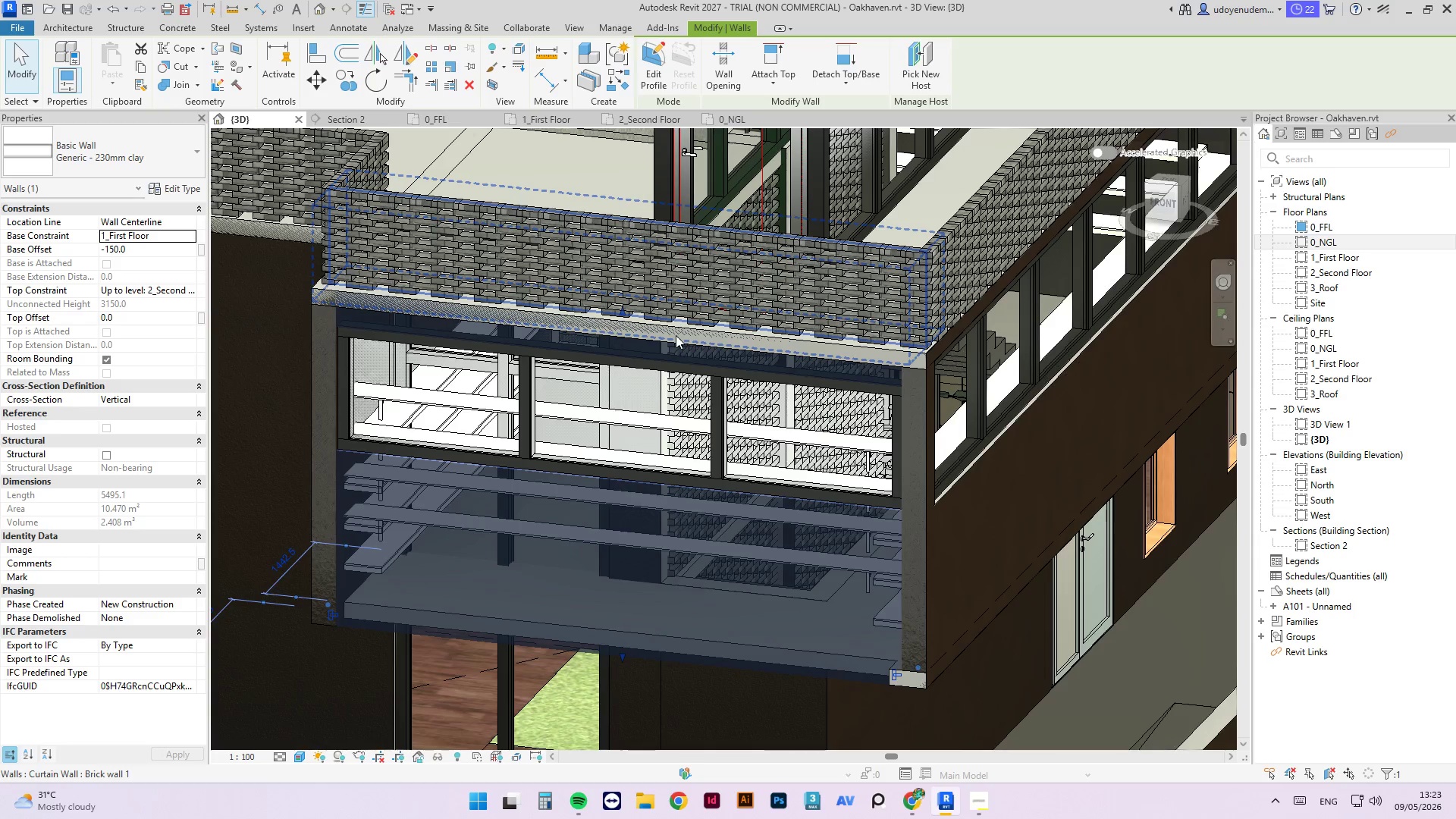 
scroll: coordinate [783, 447], scroll_direction: down, amount: 13.0
 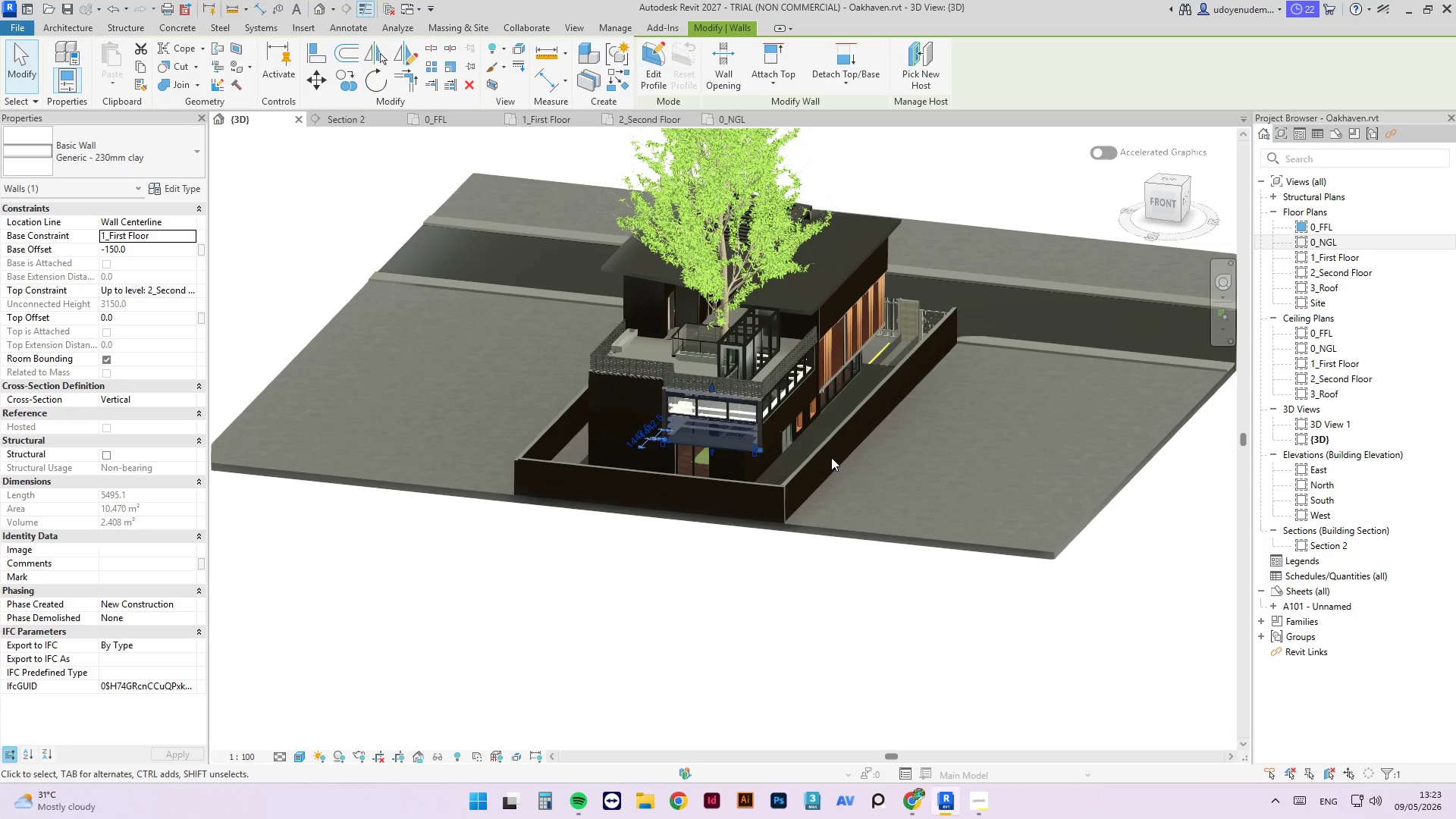 
left_click([870, 595])
 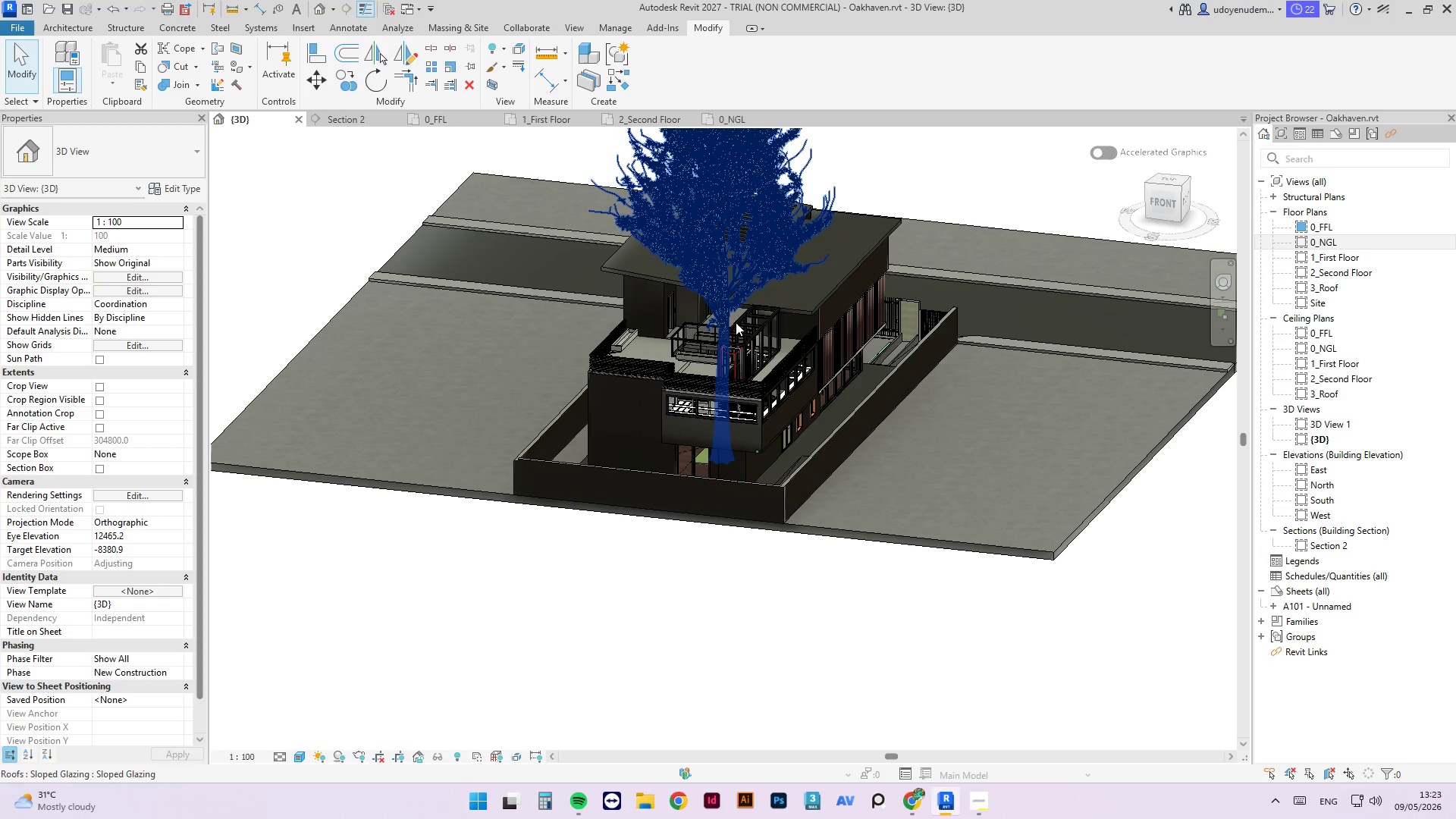 
scroll: coordinate [734, 368], scroll_direction: up, amount: 1.0
 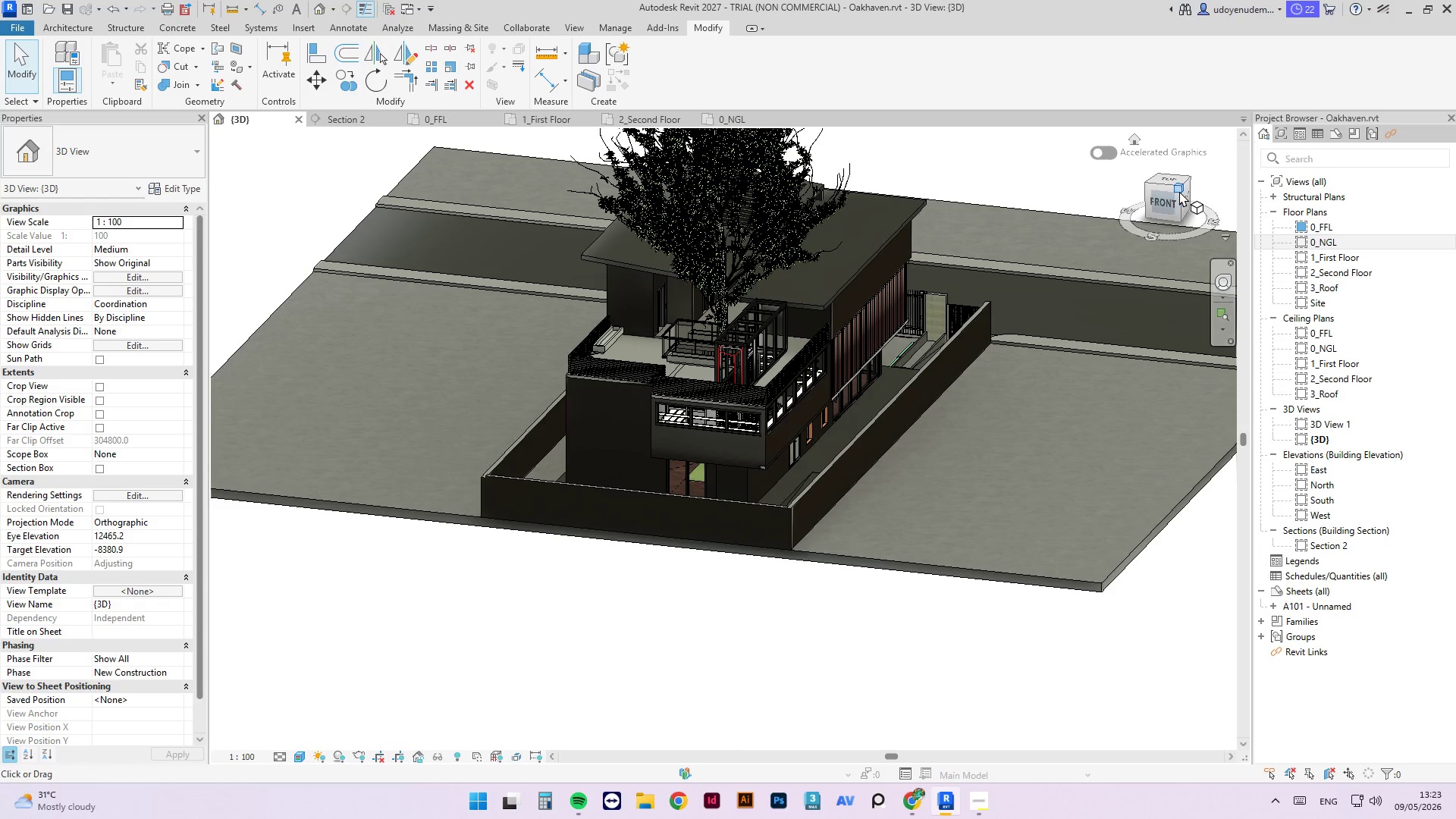 
left_click_drag(start_coordinate=[1179, 191], to_coordinate=[1083, 199])
 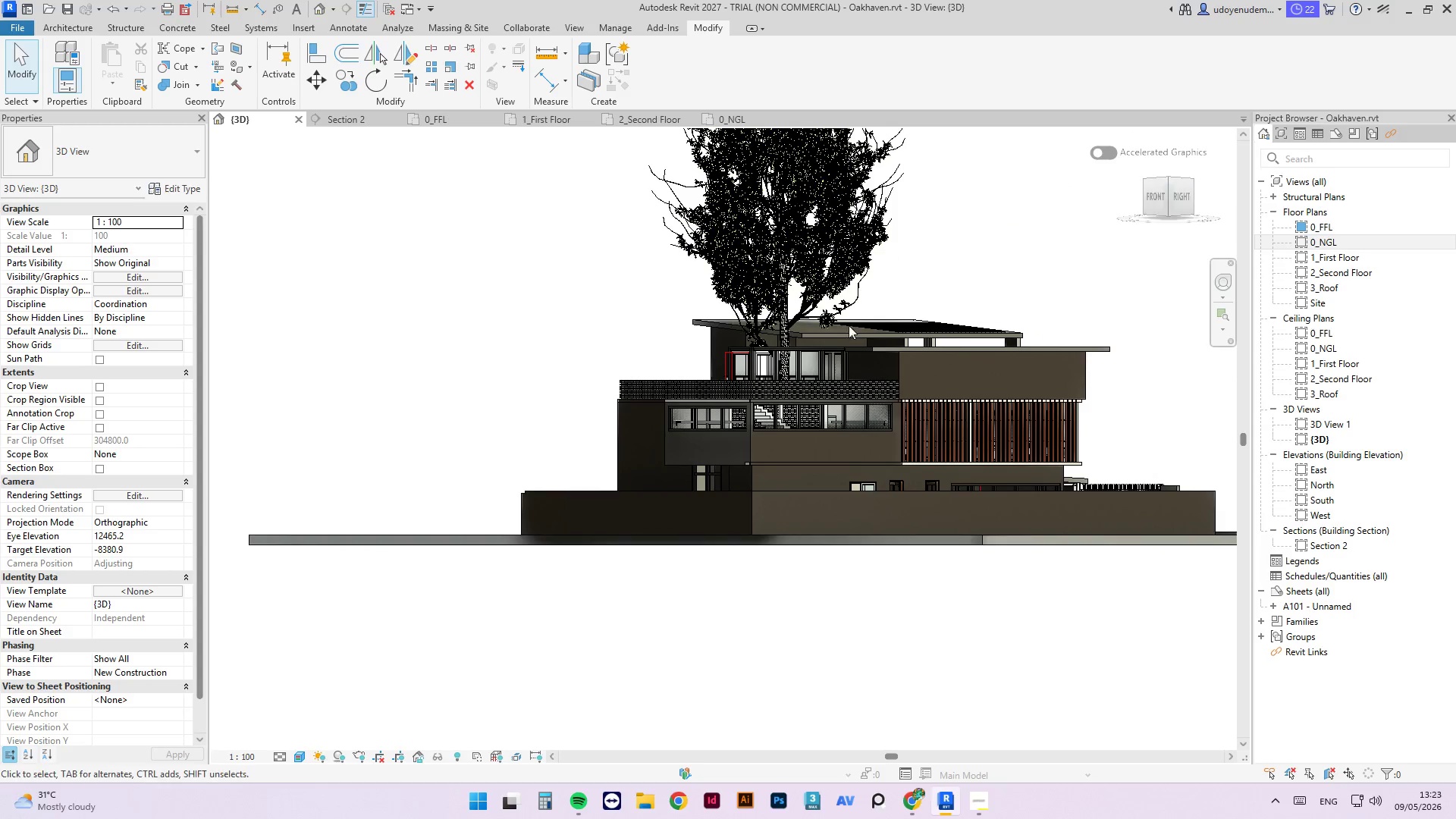 
scroll: coordinate [627, 437], scroll_direction: up, amount: 8.0
 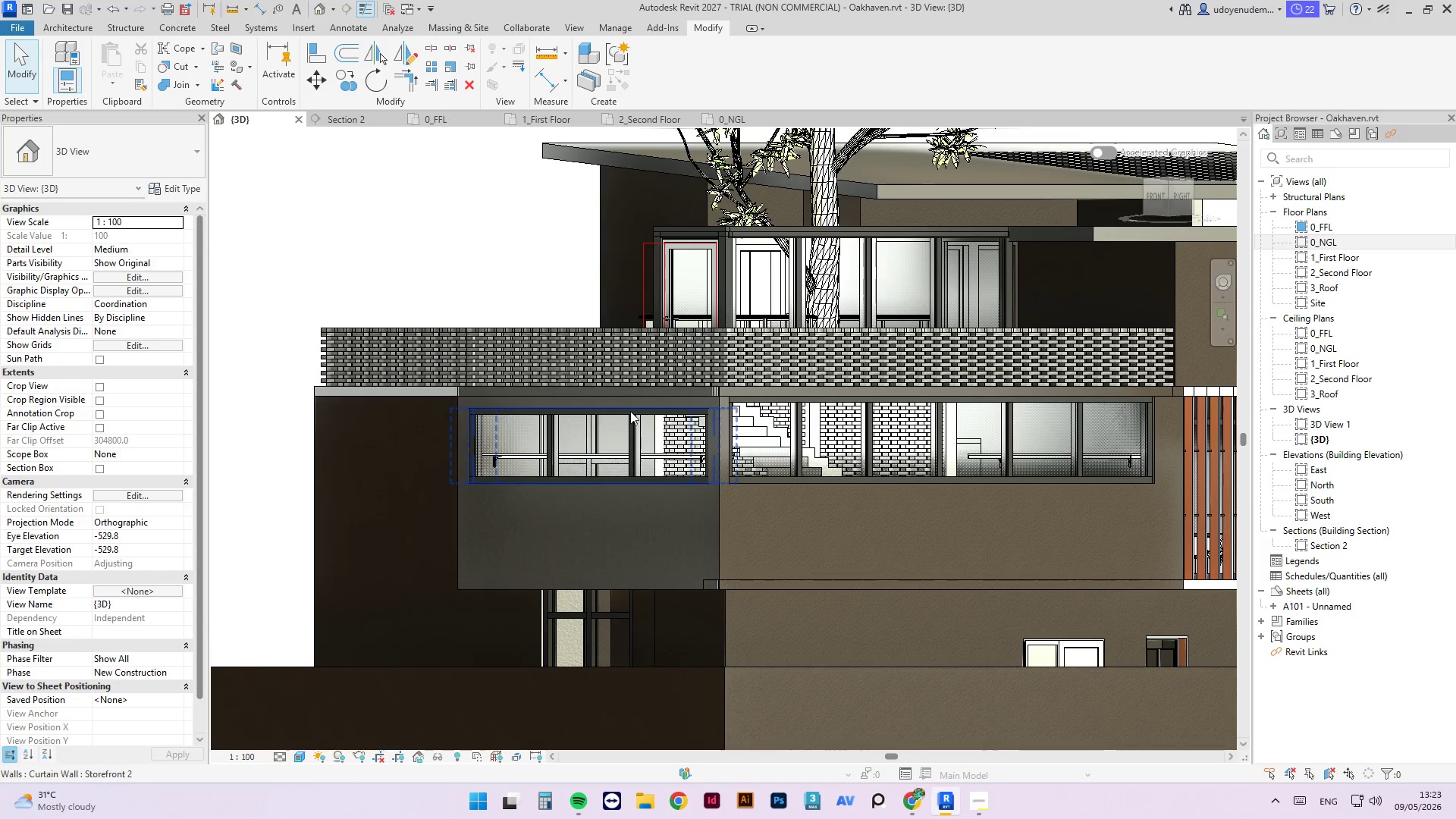 
left_click([631, 409])
 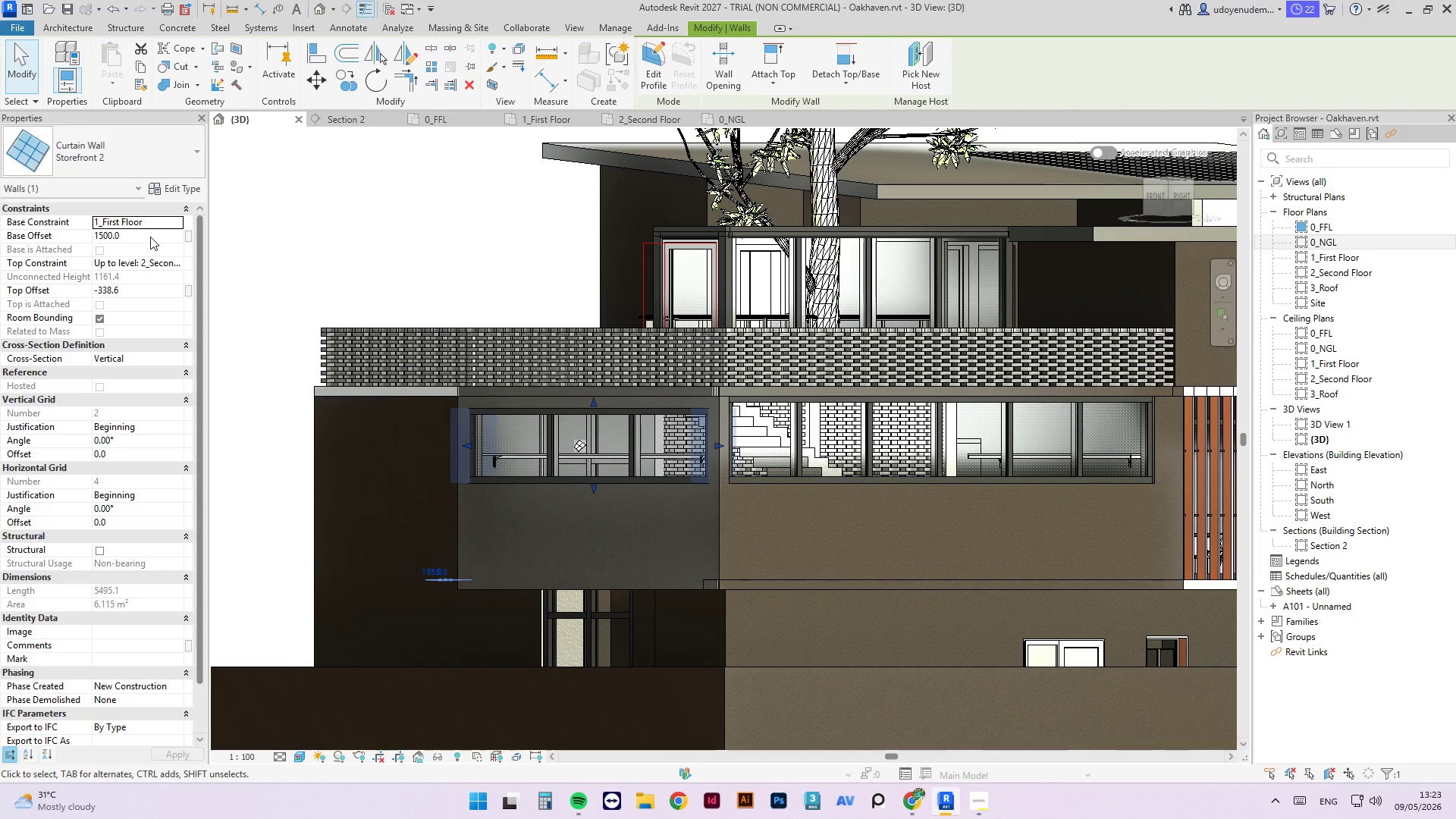 
left_click([133, 291])
 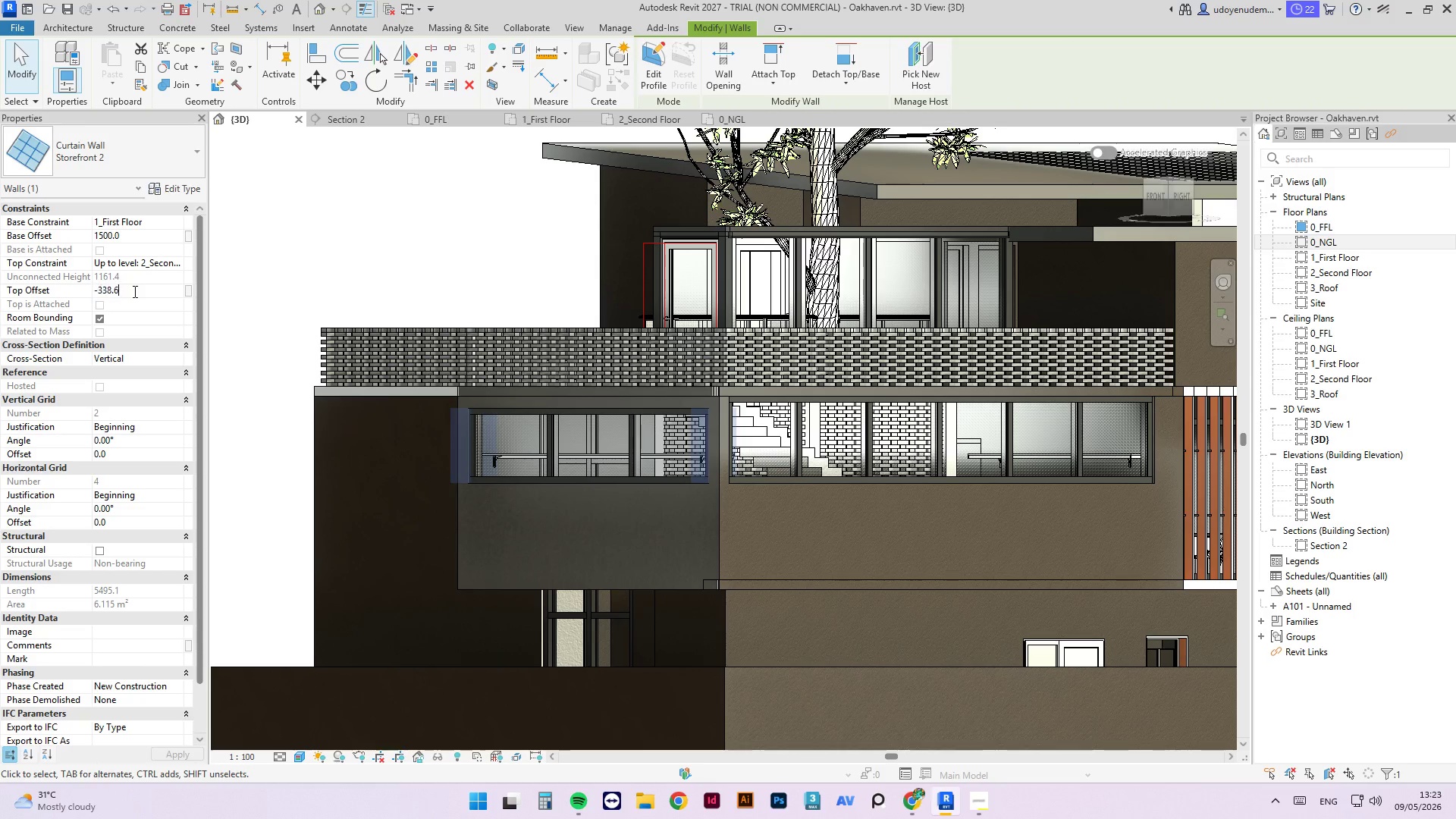 
left_click([133, 291])
 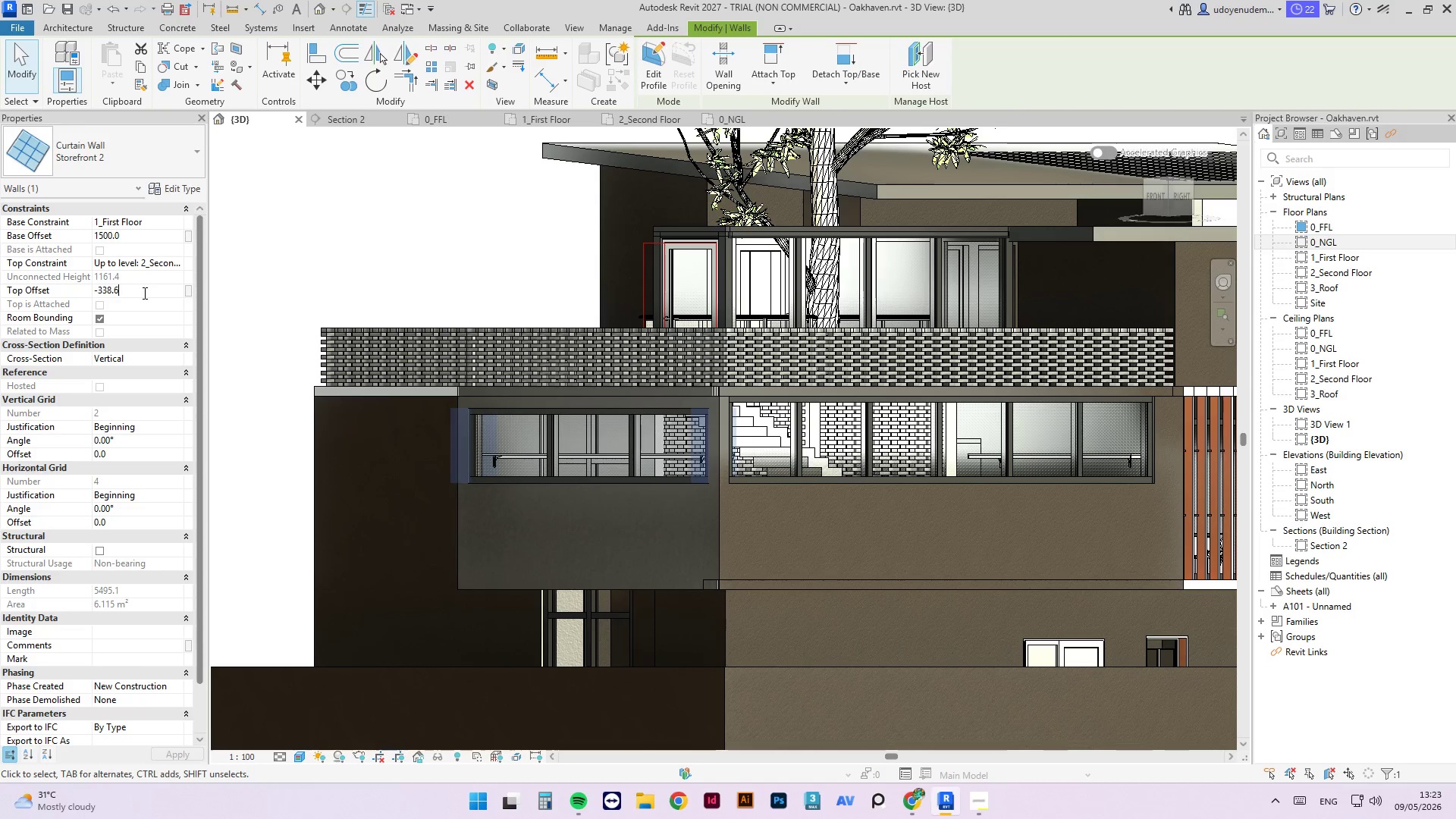 
left_click_drag(start_coordinate=[143, 293], to_coordinate=[99, 292])
 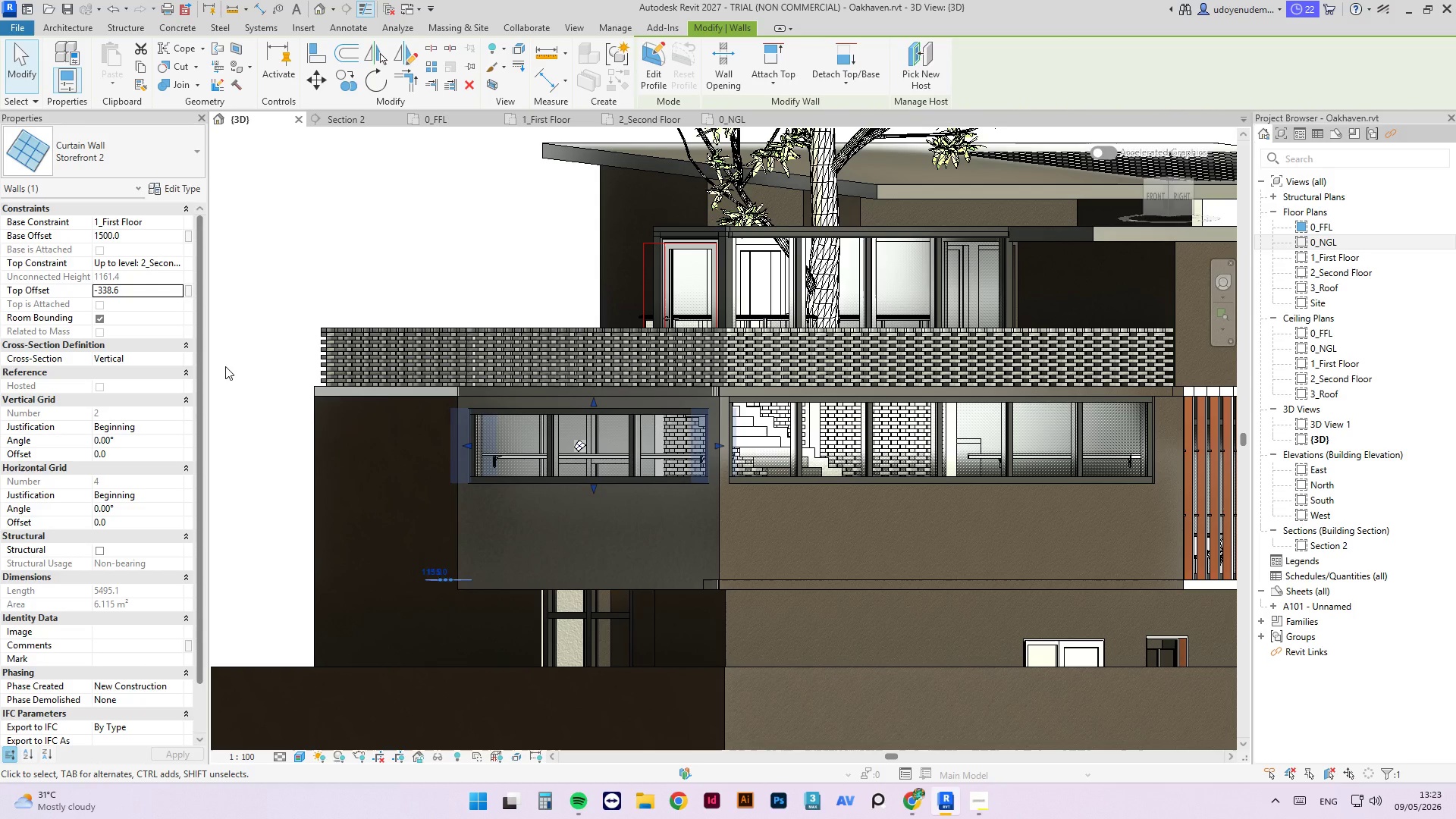 
key(Numpad5)
 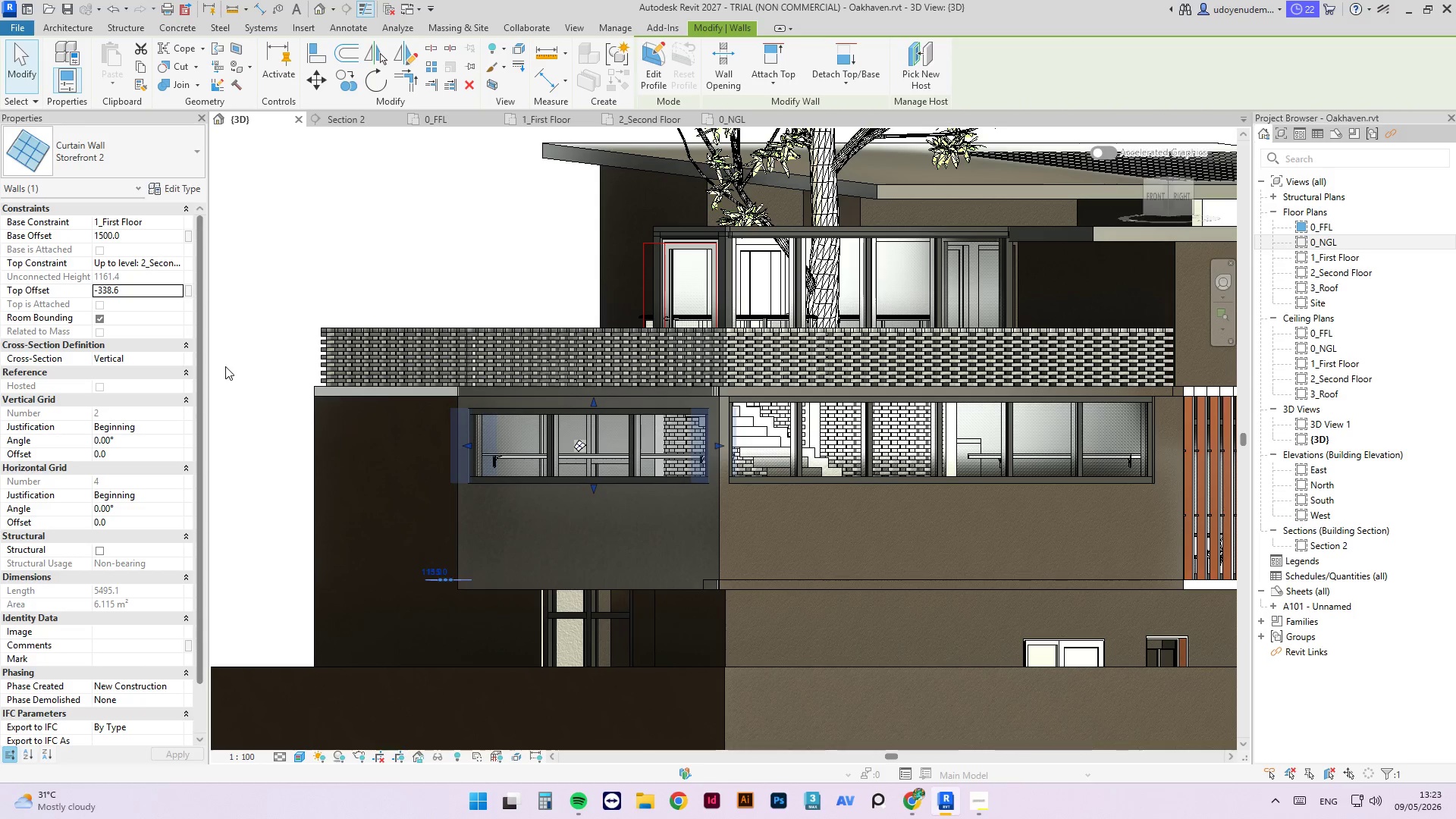 
key(Numpad0)
 